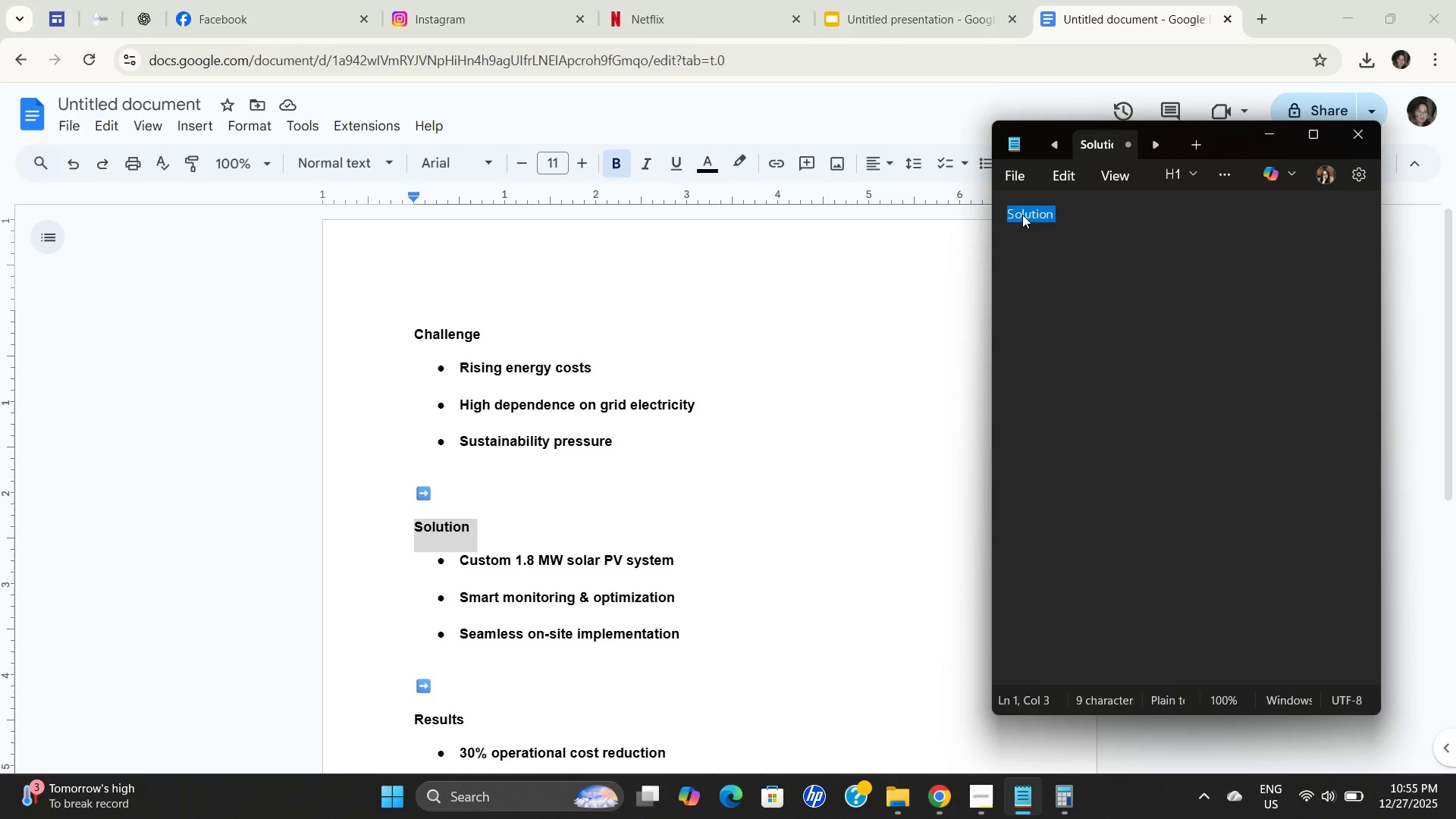 
key(Control+A)
 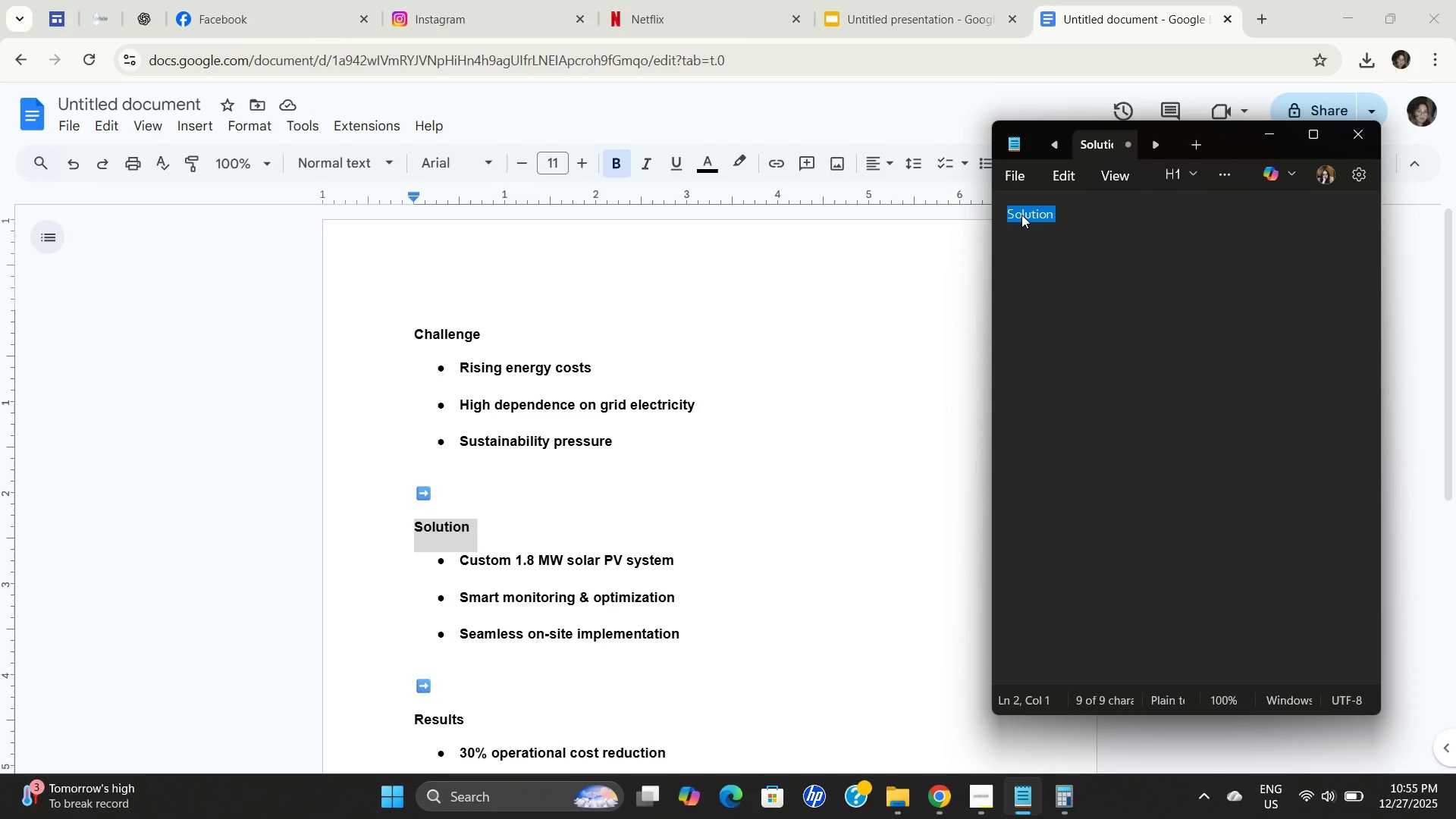 
key(Control+C)
 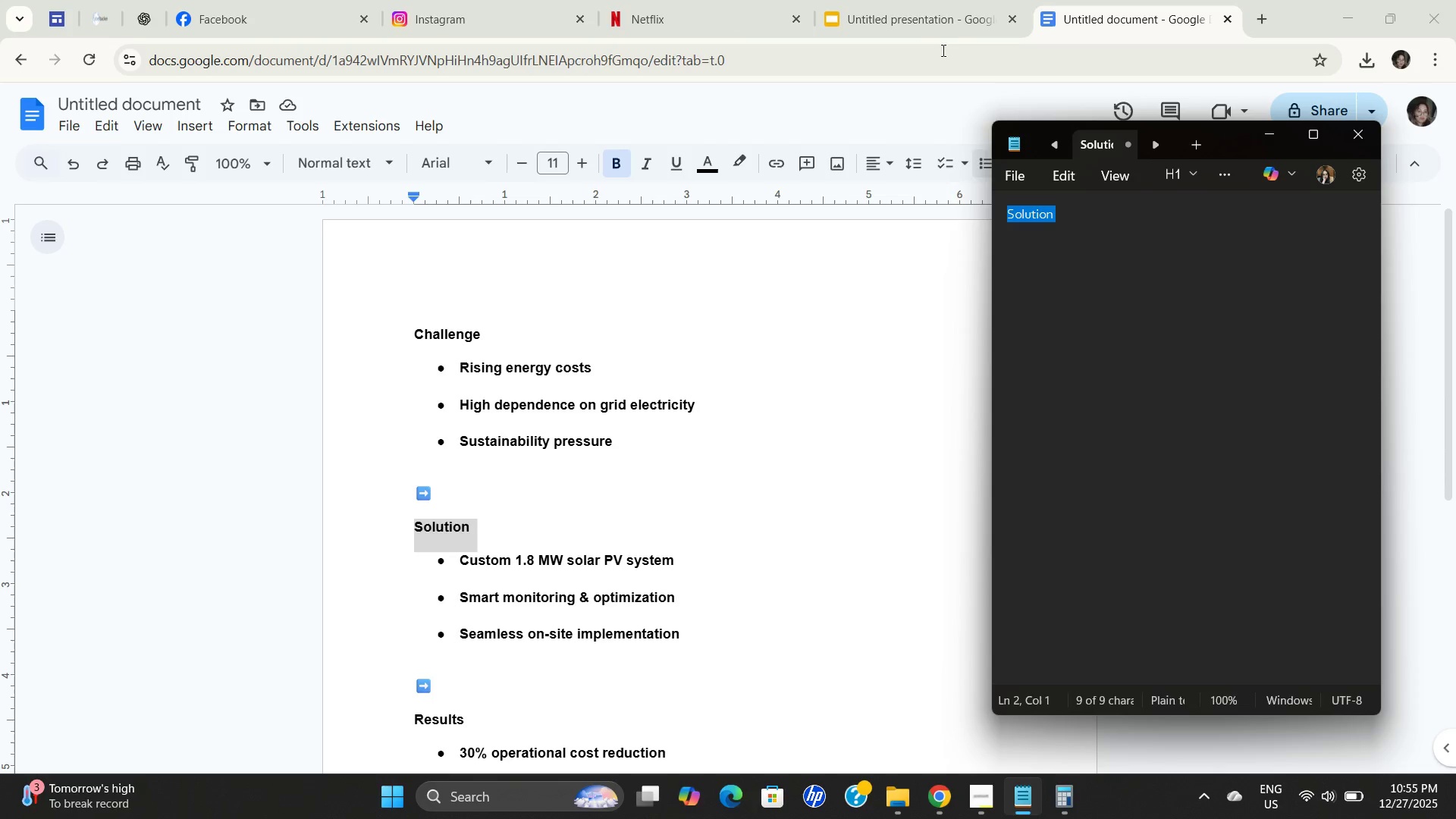 
key(Control+C)
 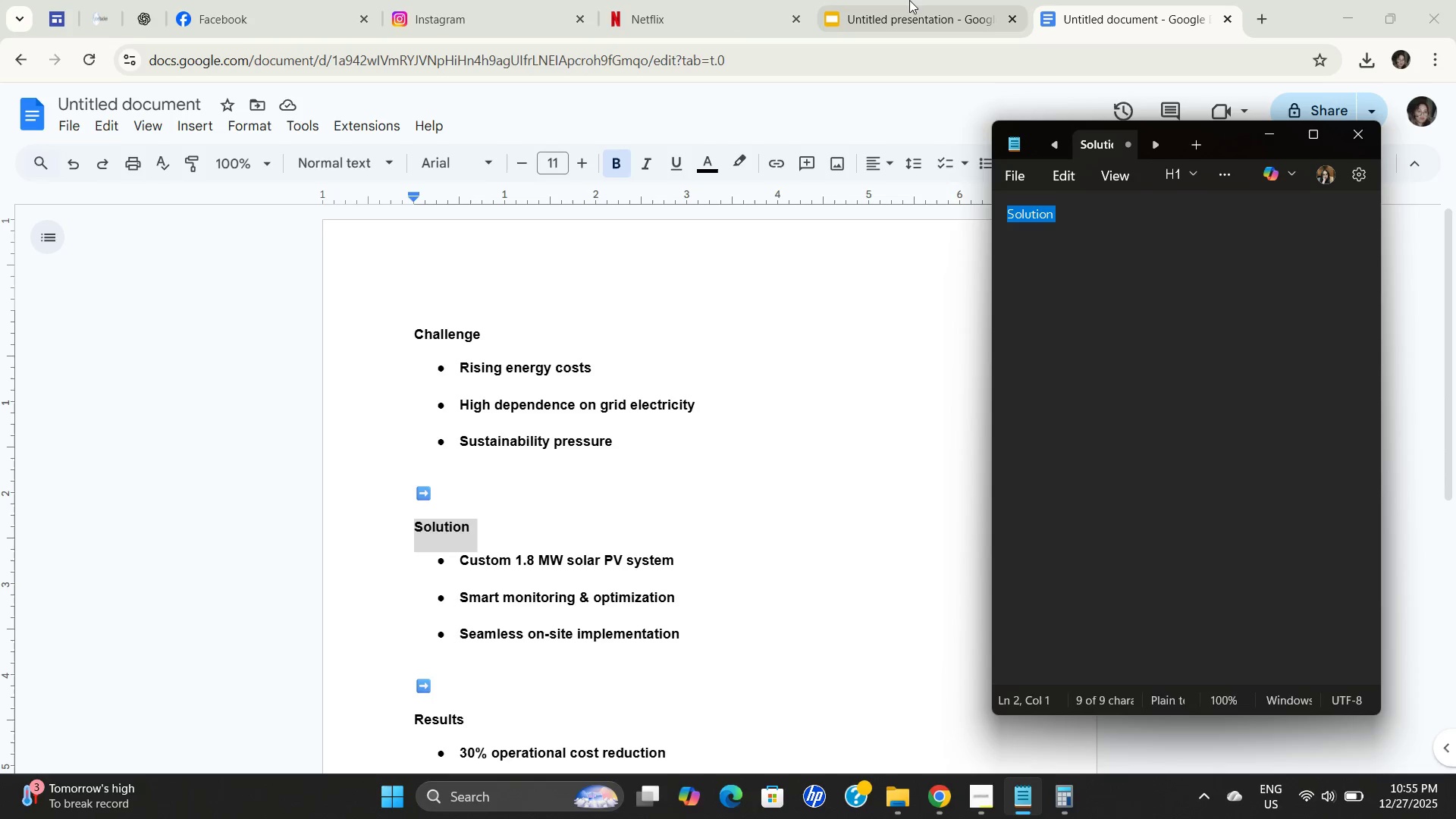 
key(Control+C)
 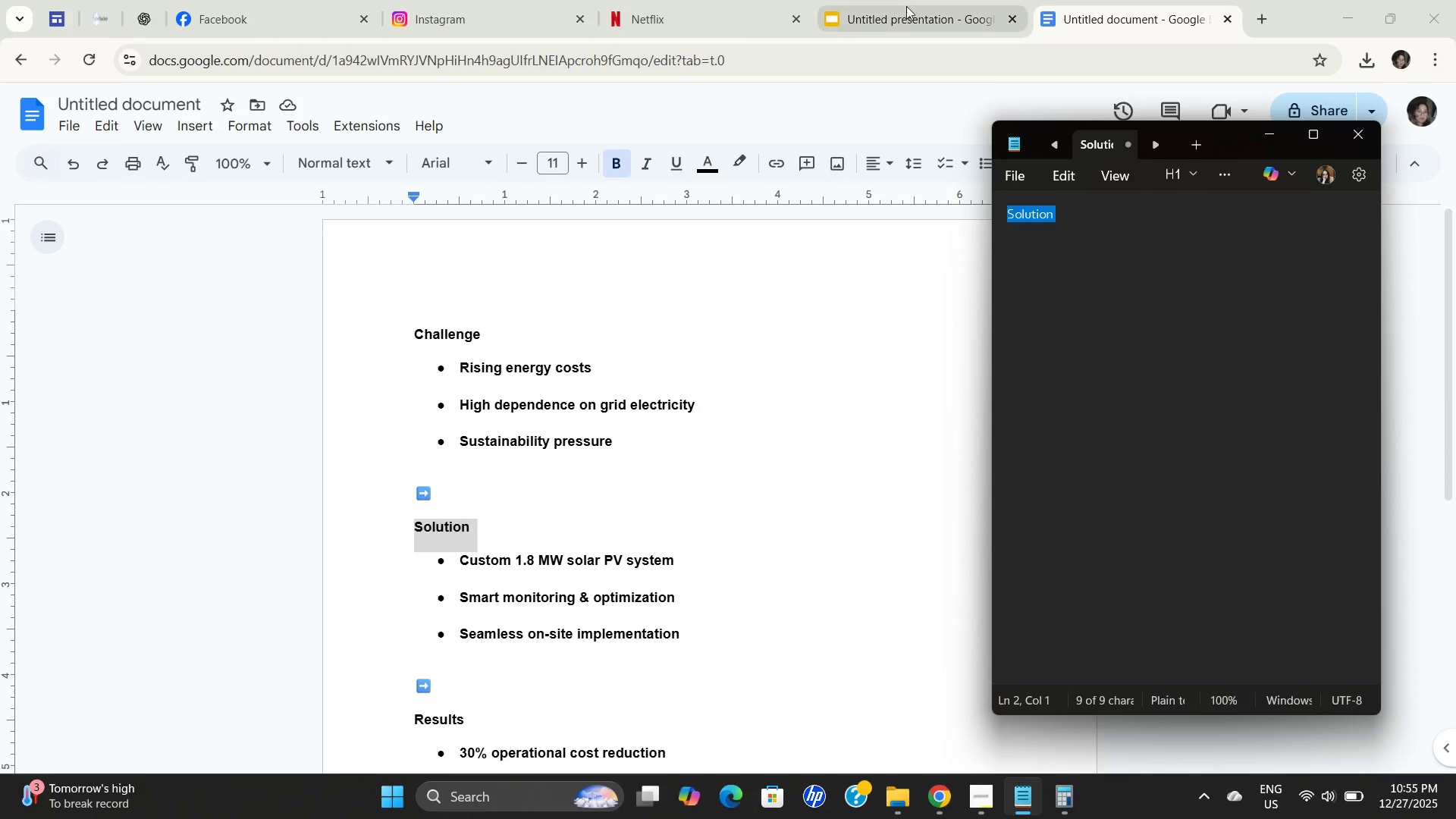 
key(Control+C)
 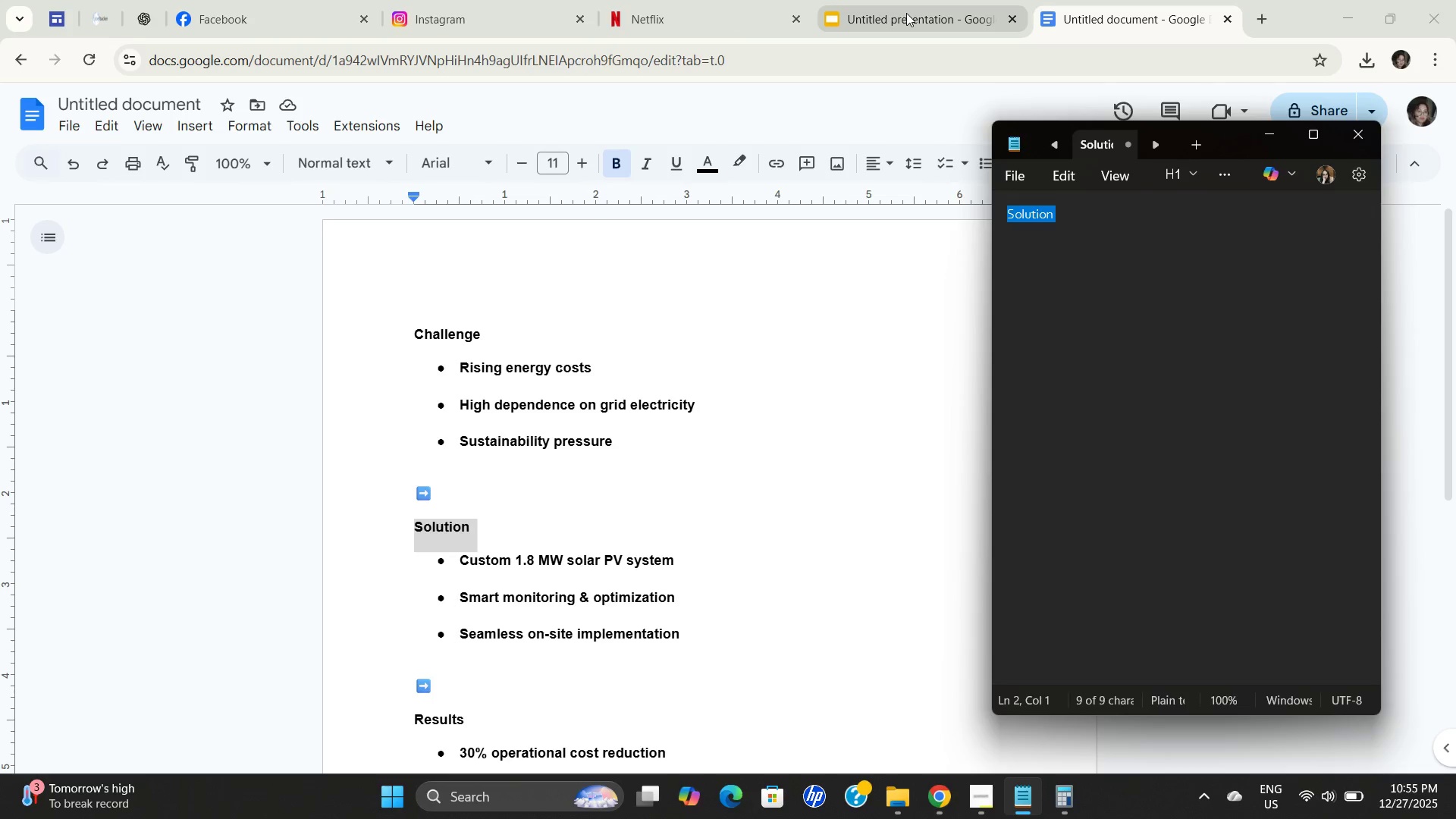 
left_click([906, 13])
 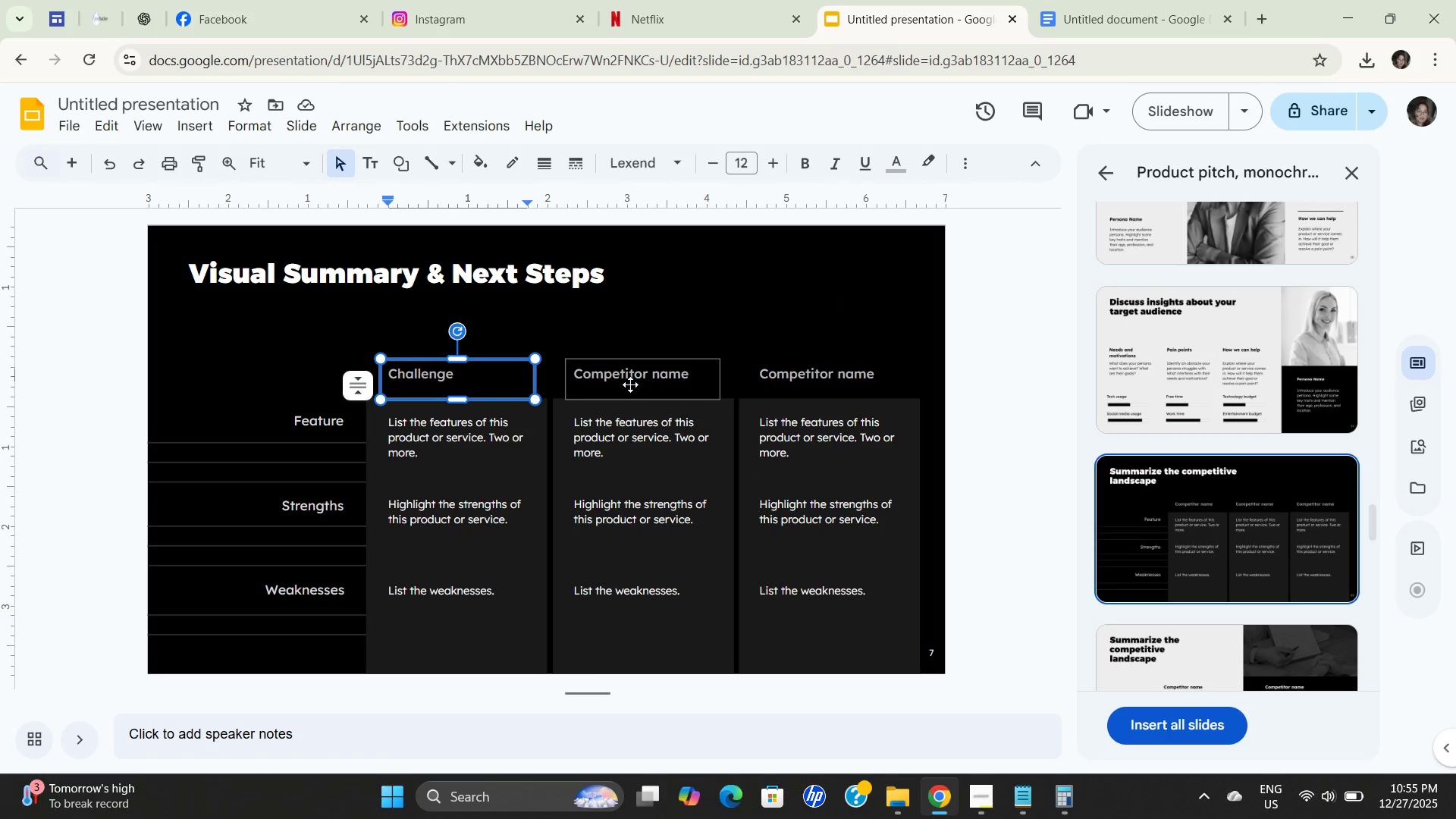 
double_click([628, 380])
 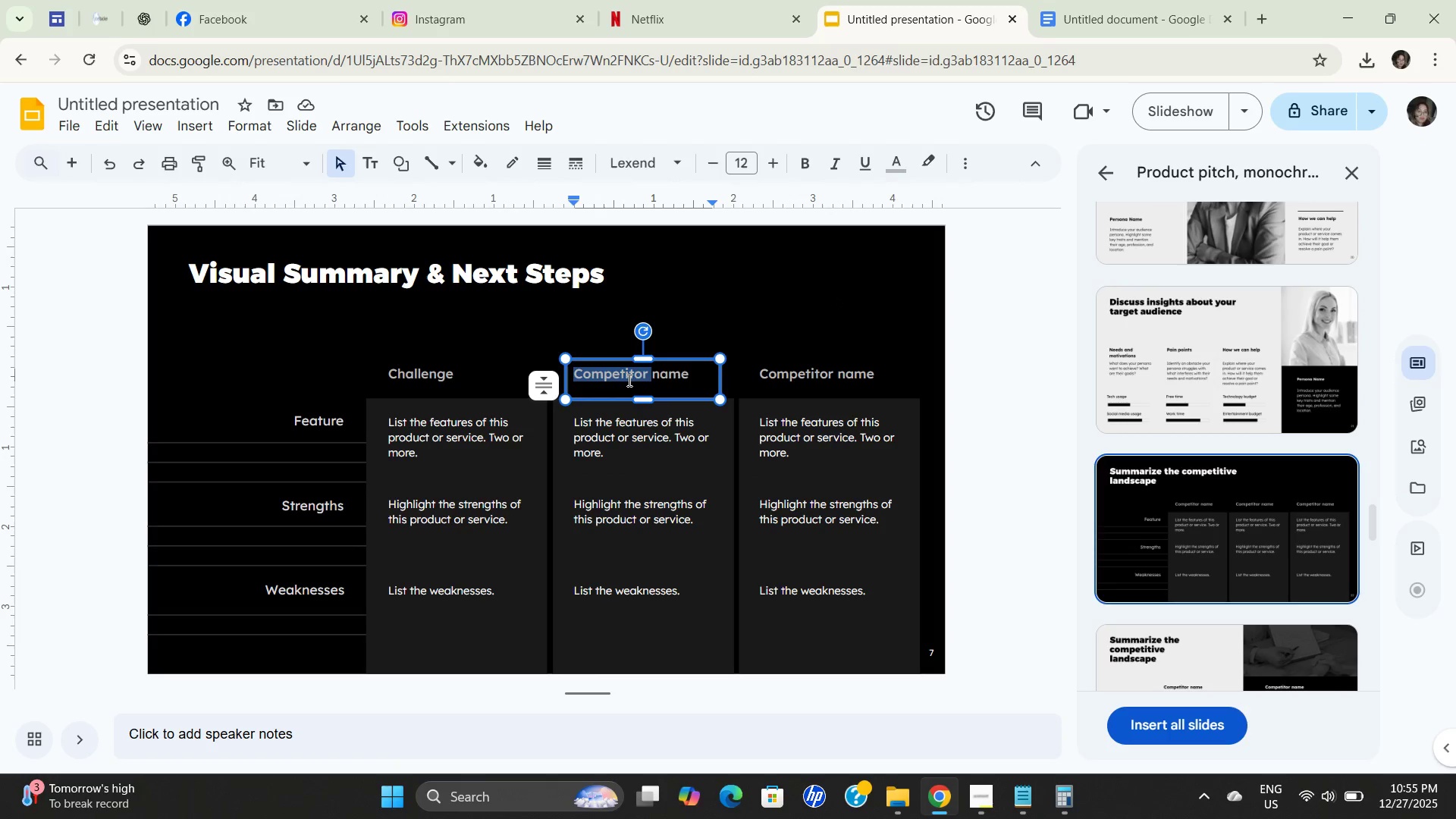 
triple_click([628, 380])
 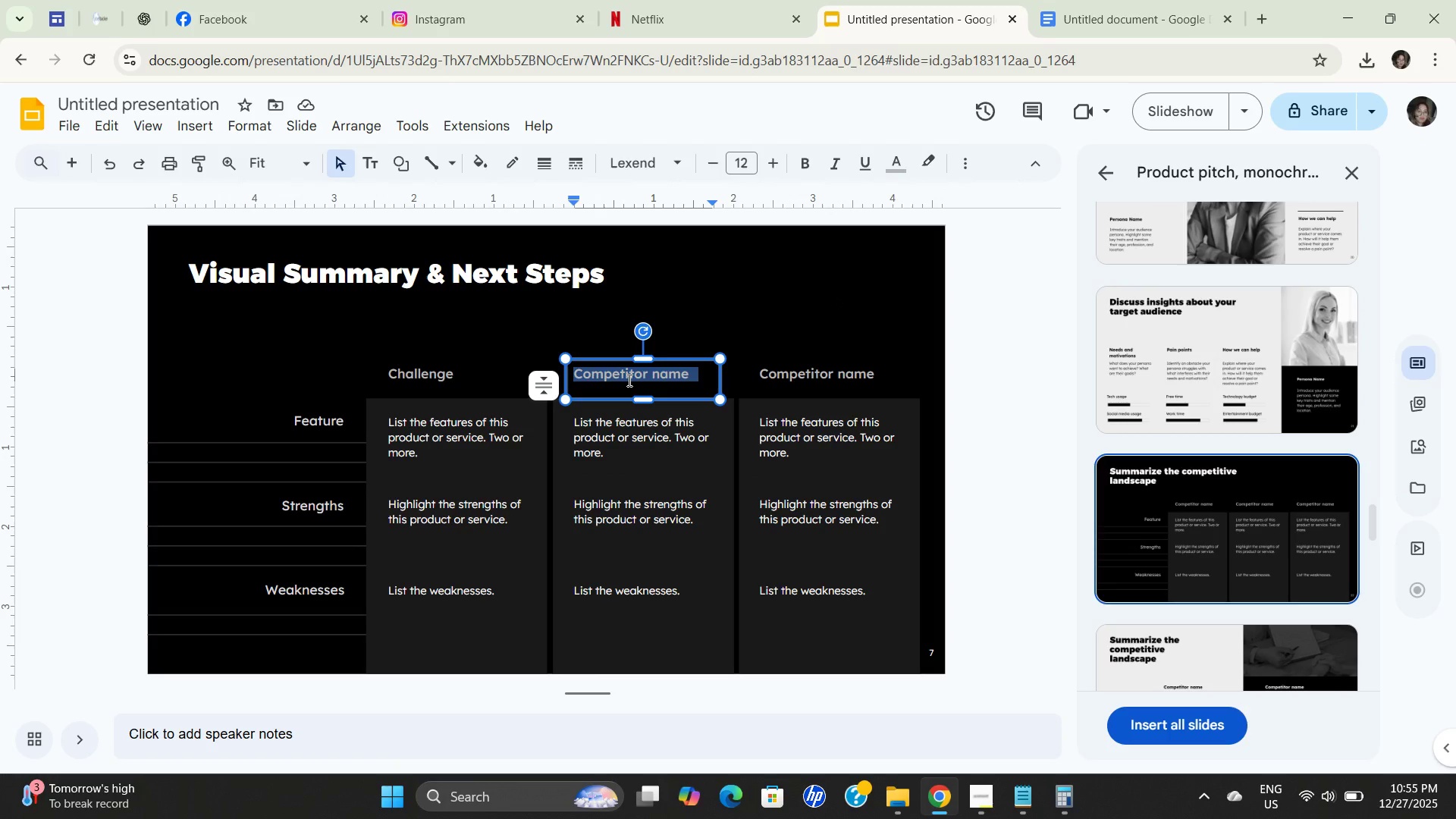 
key(Control+ControlLeft)
 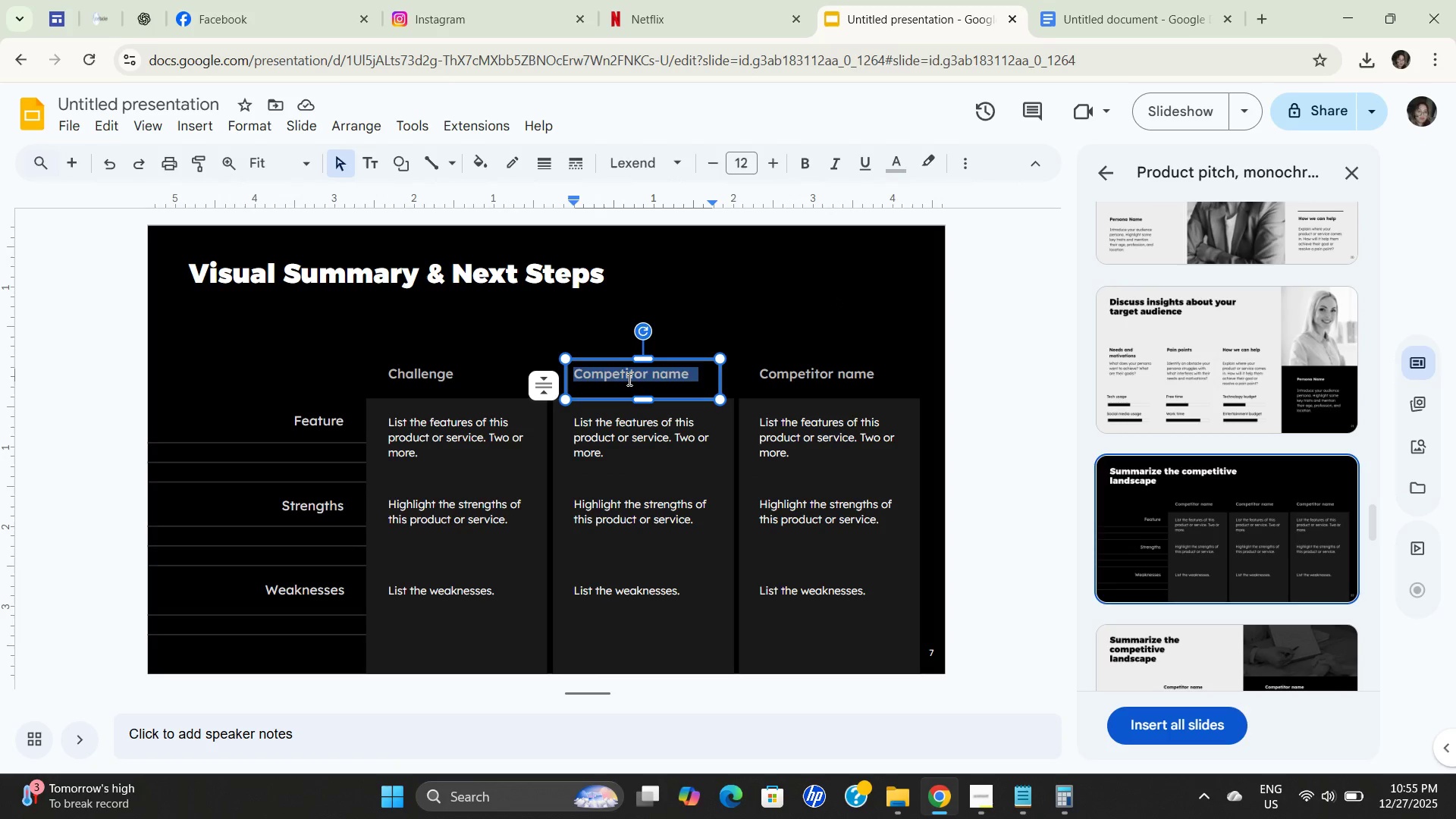 
key(Control+V)
 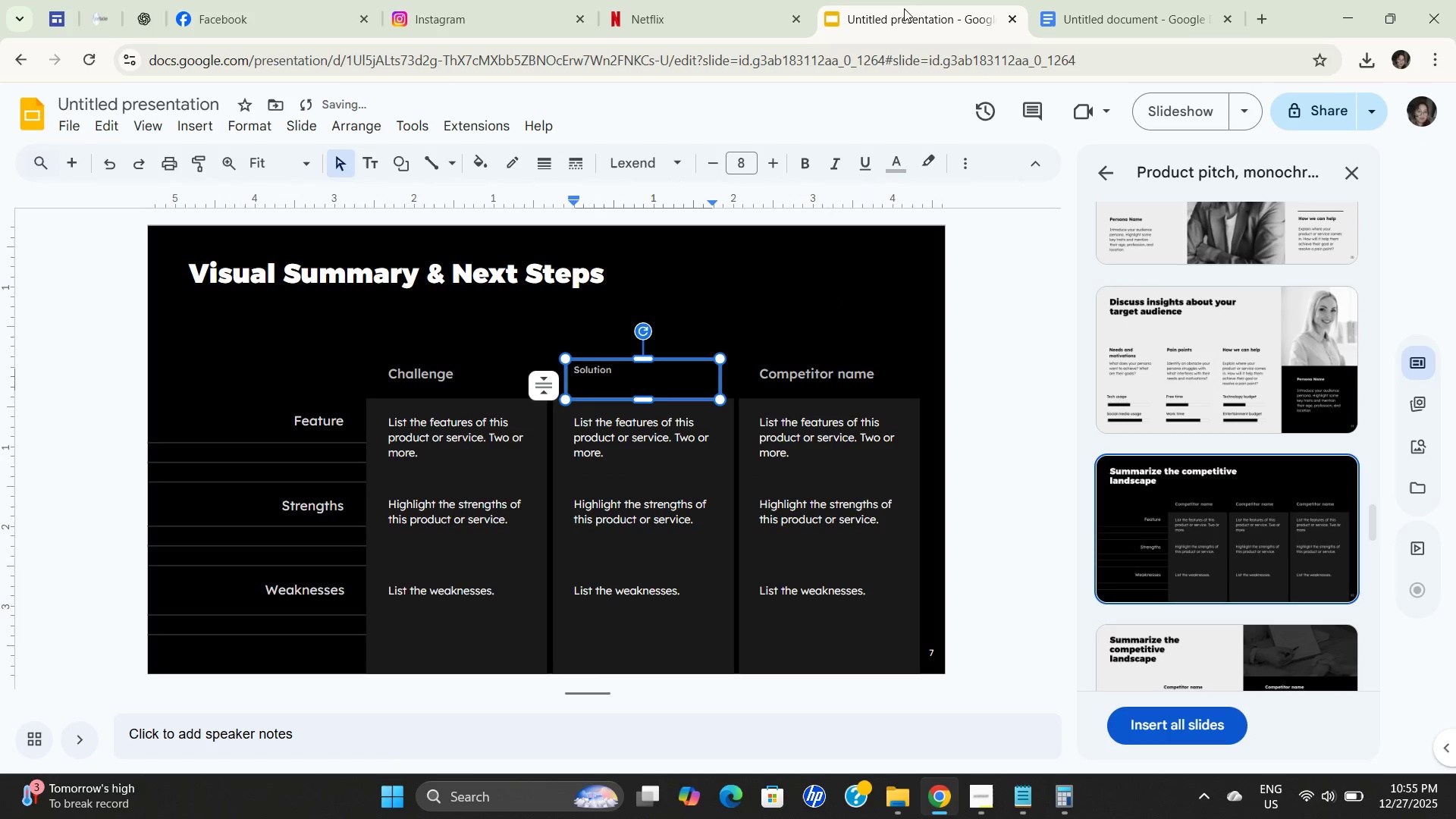 
key(Control+Z)
 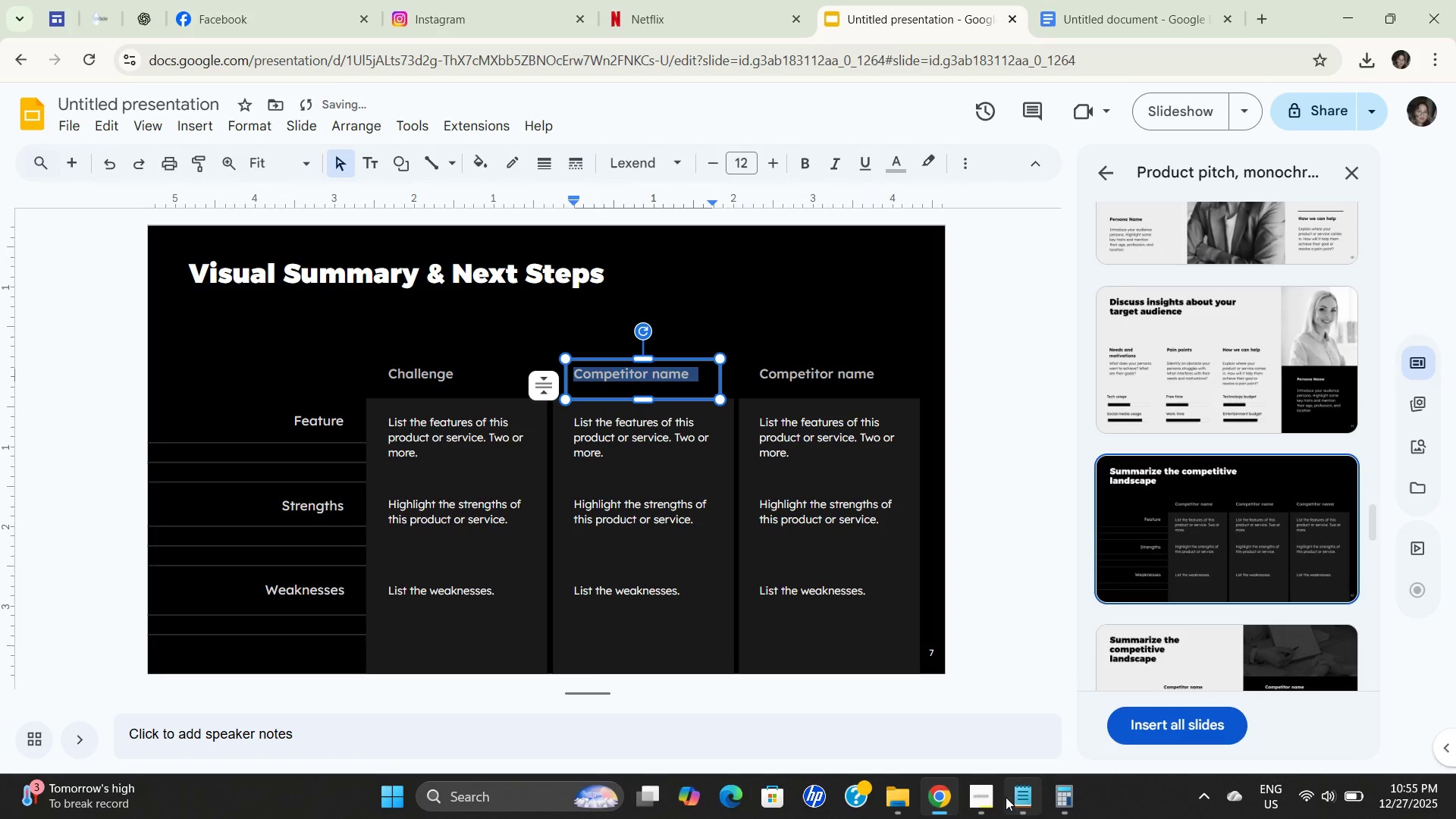 
double_click([1138, 415])
 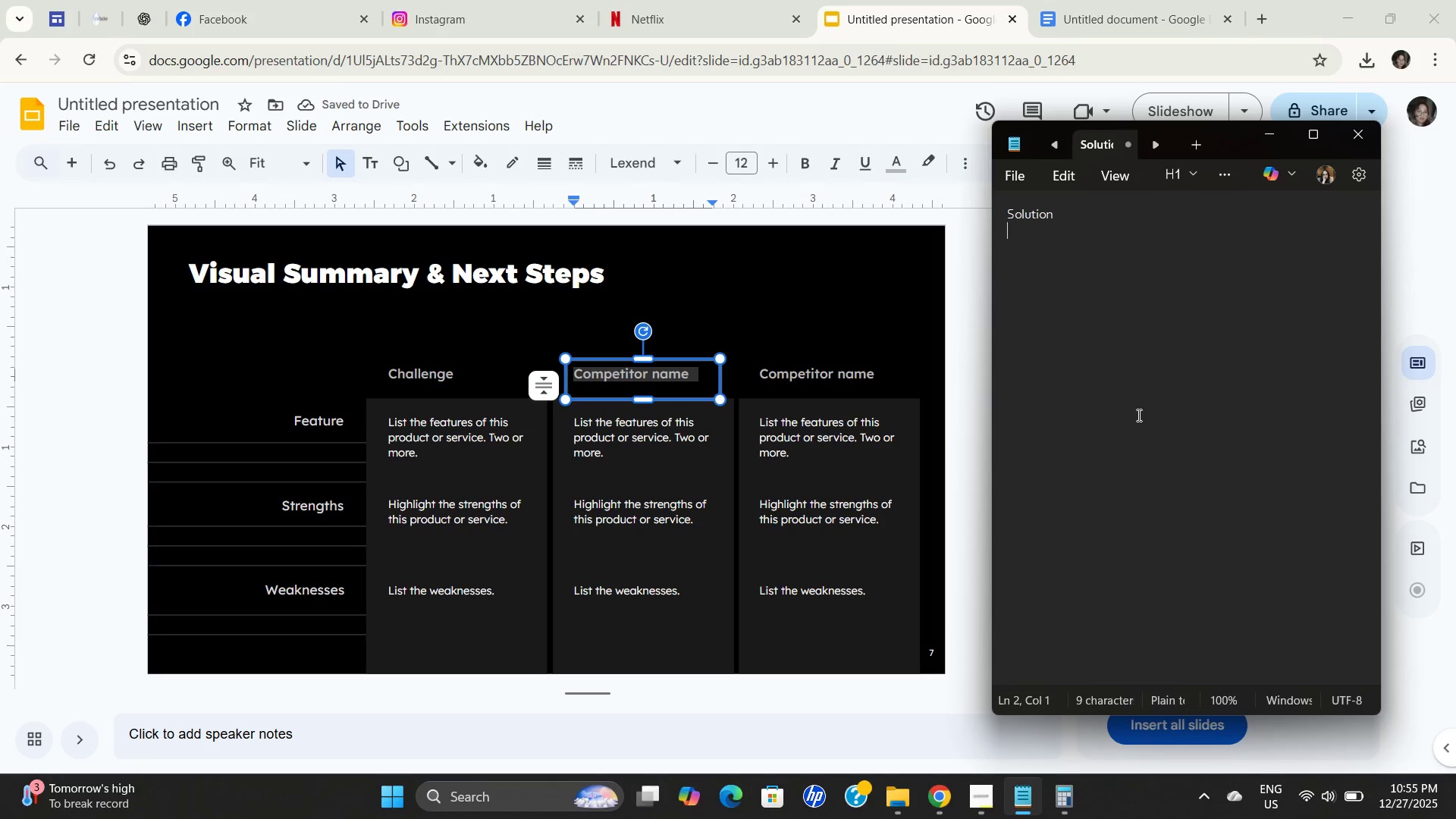 
key(Control+ControlLeft)
 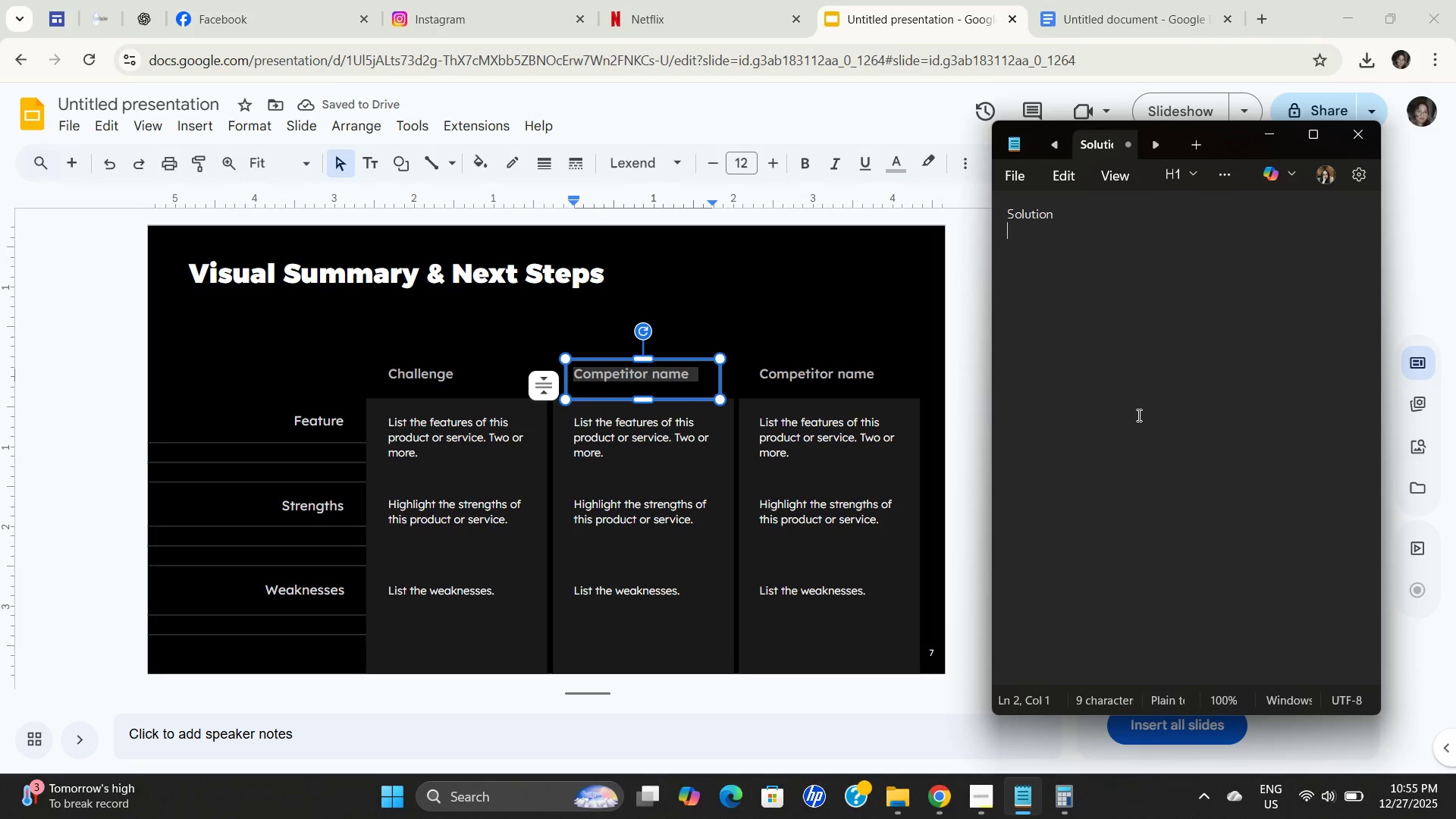 
key(Control+A)
 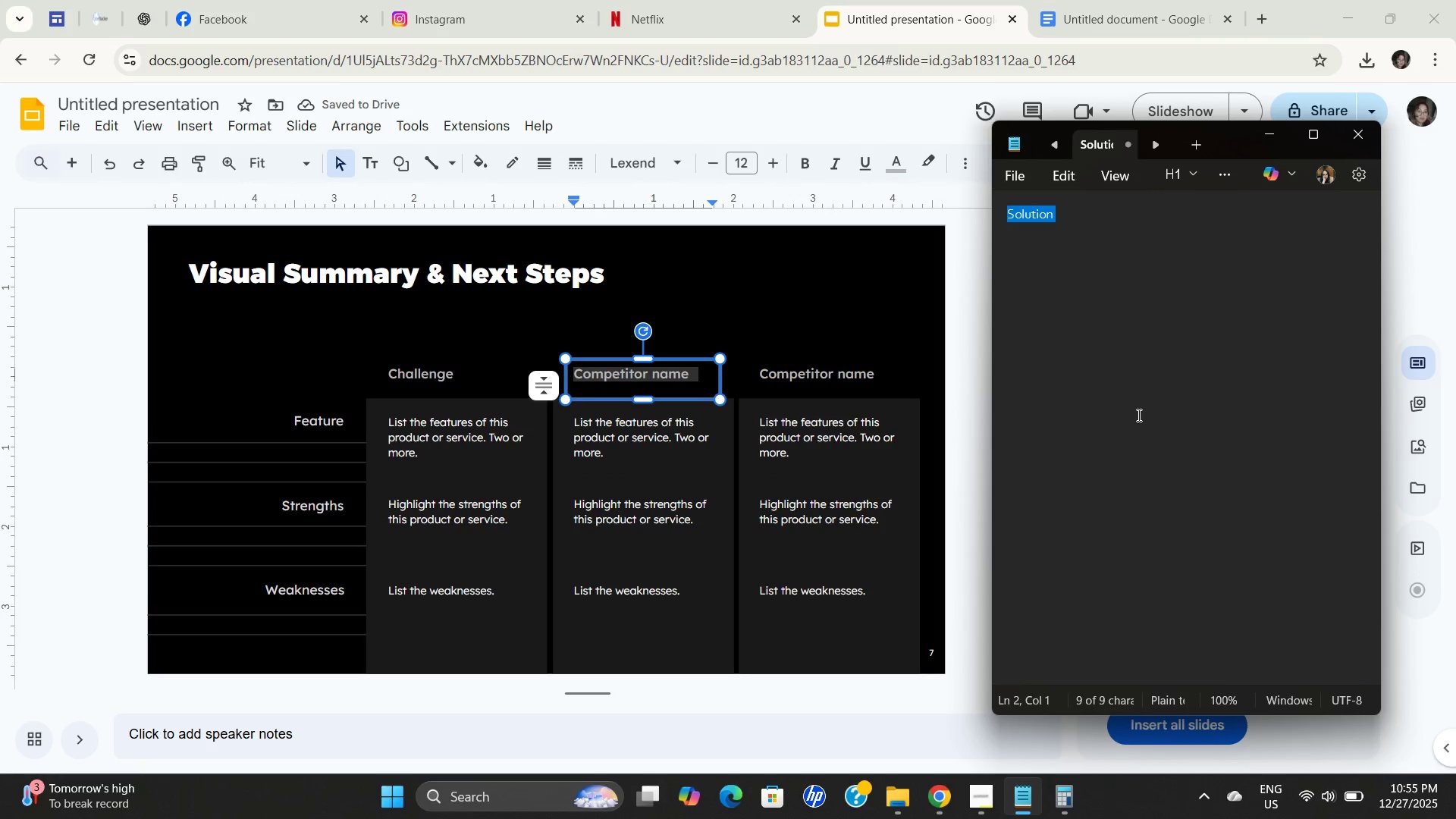 
key(Control+C)
 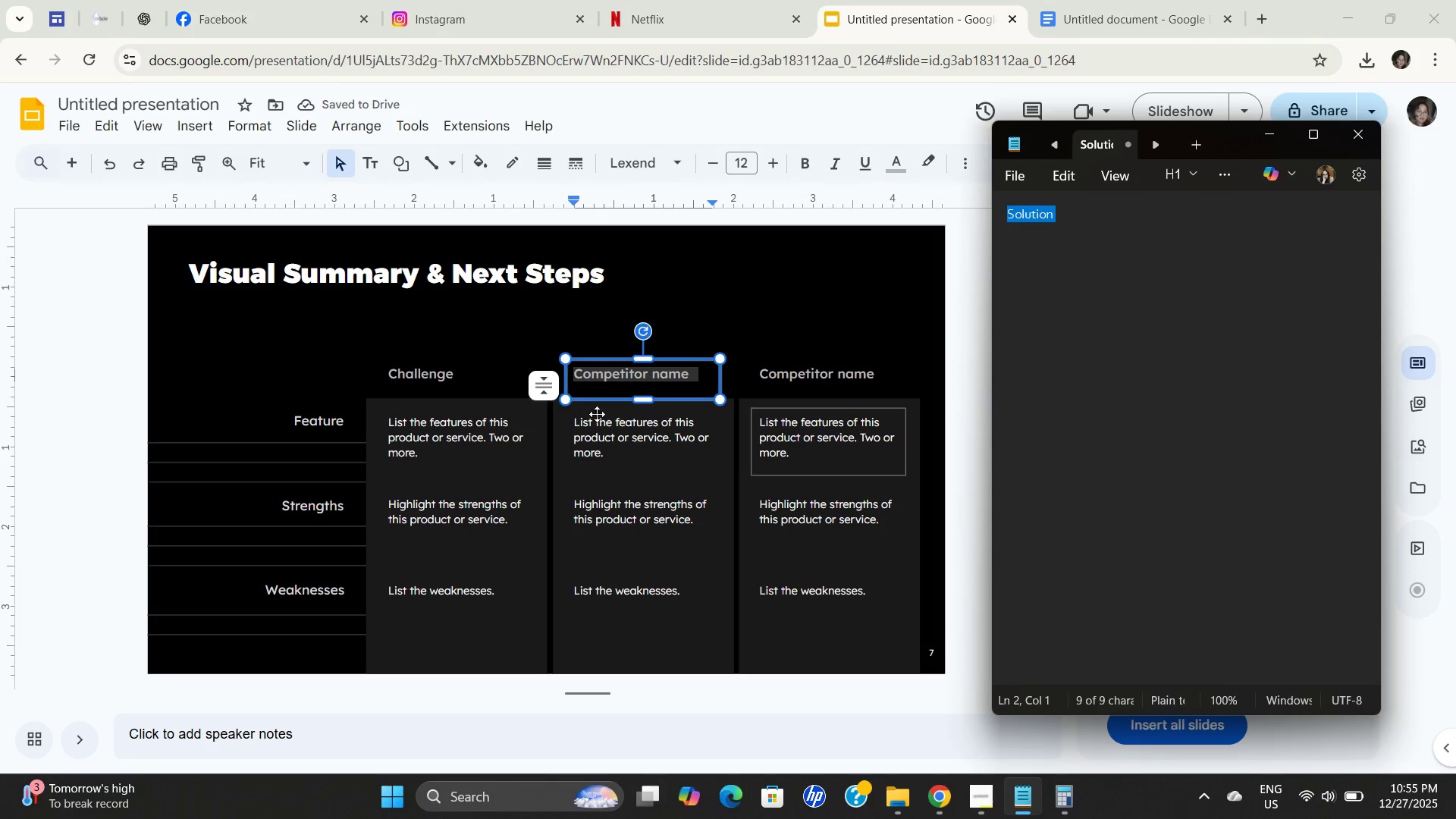 
key(Control+C)
 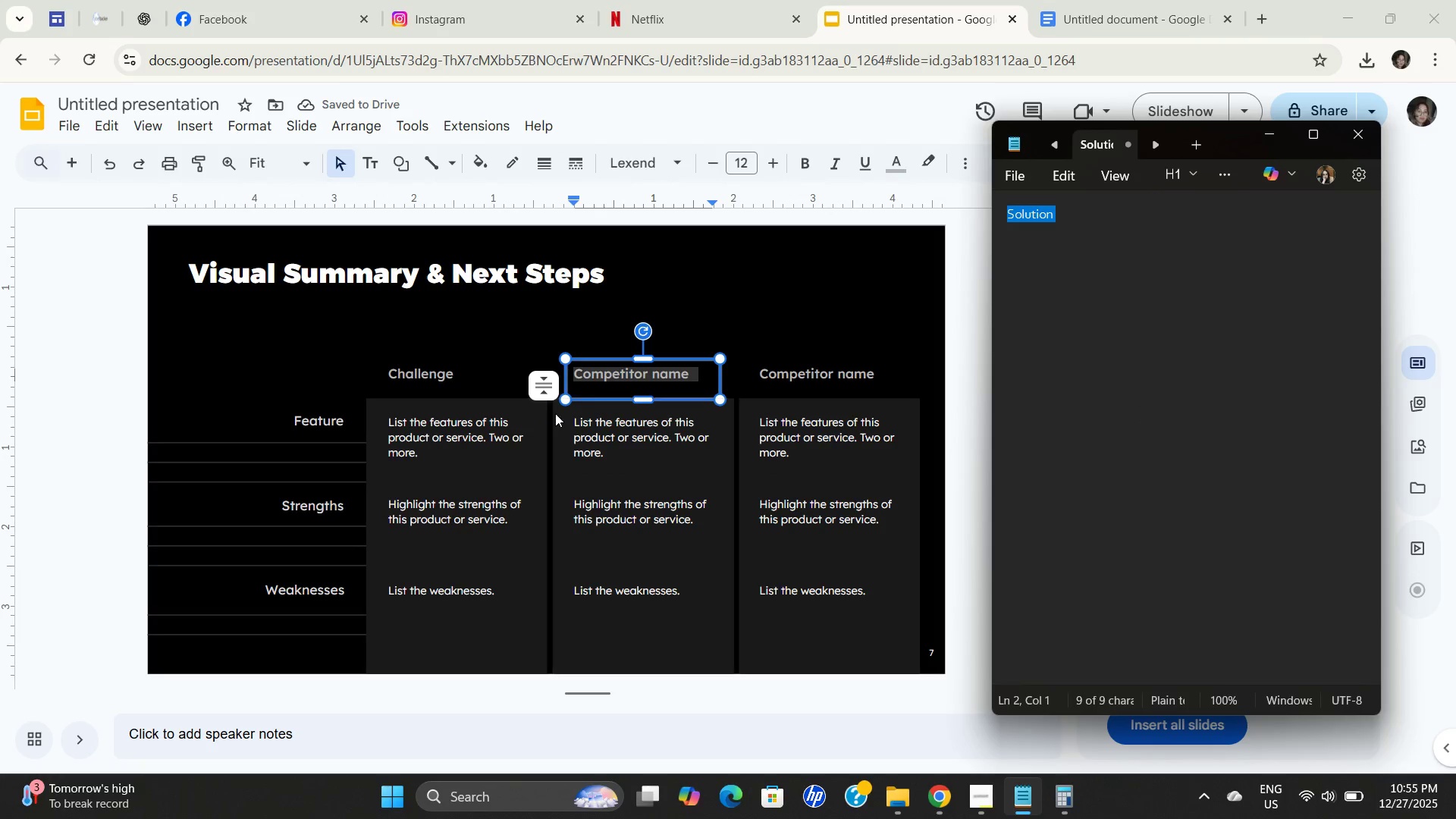 
key(Control+C)
 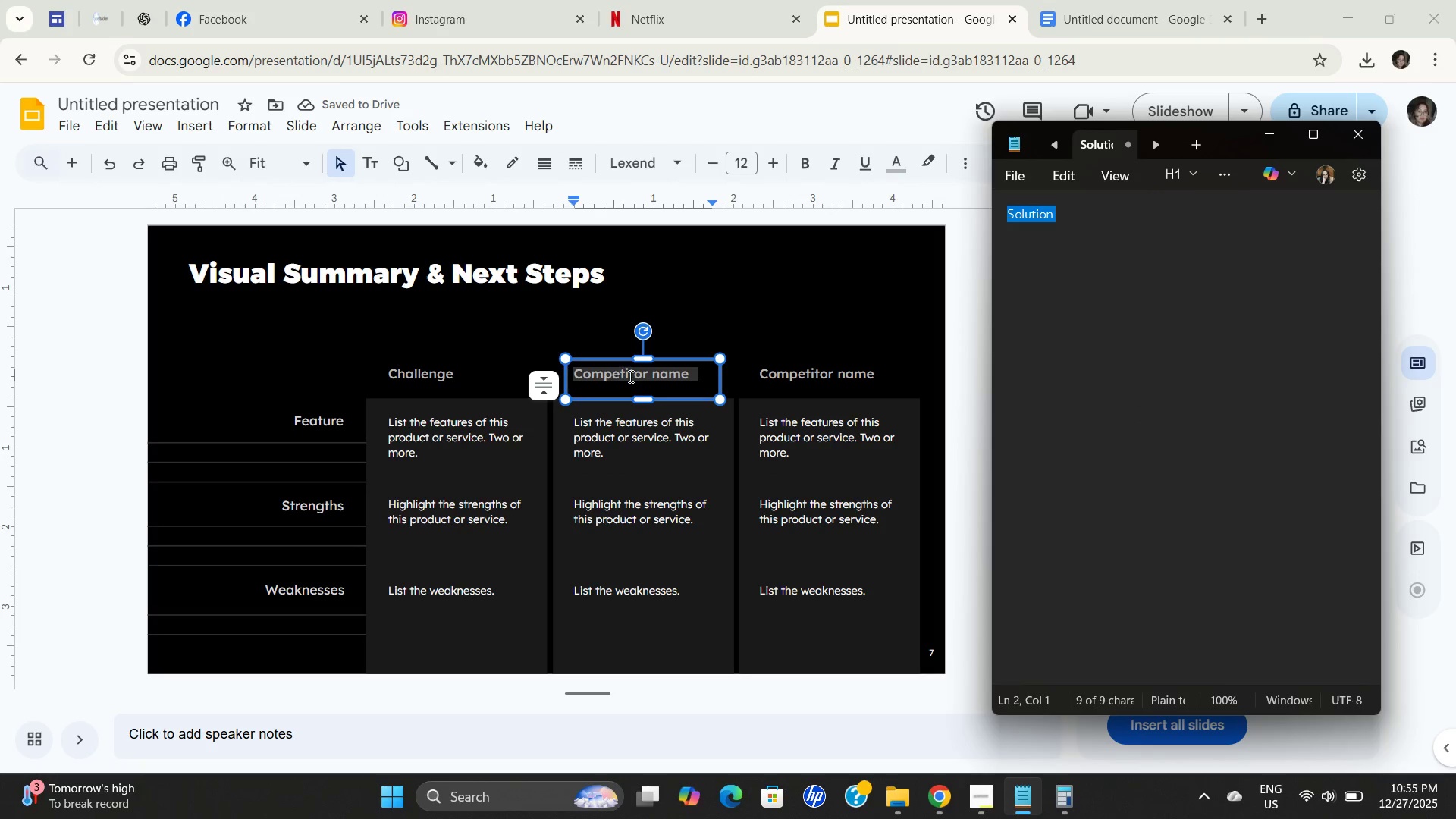 
key(Control+C)
 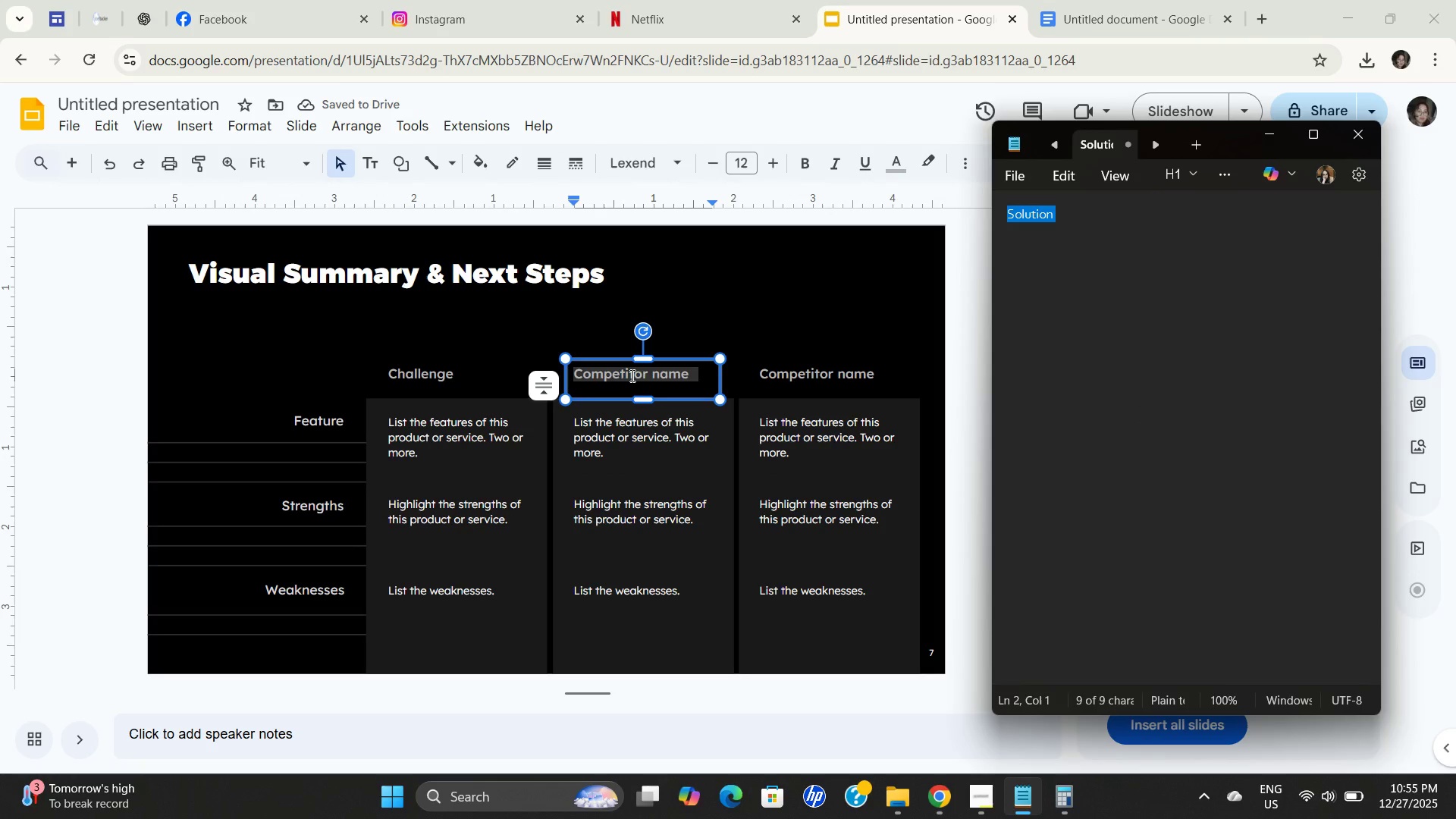 
key(Control+C)
 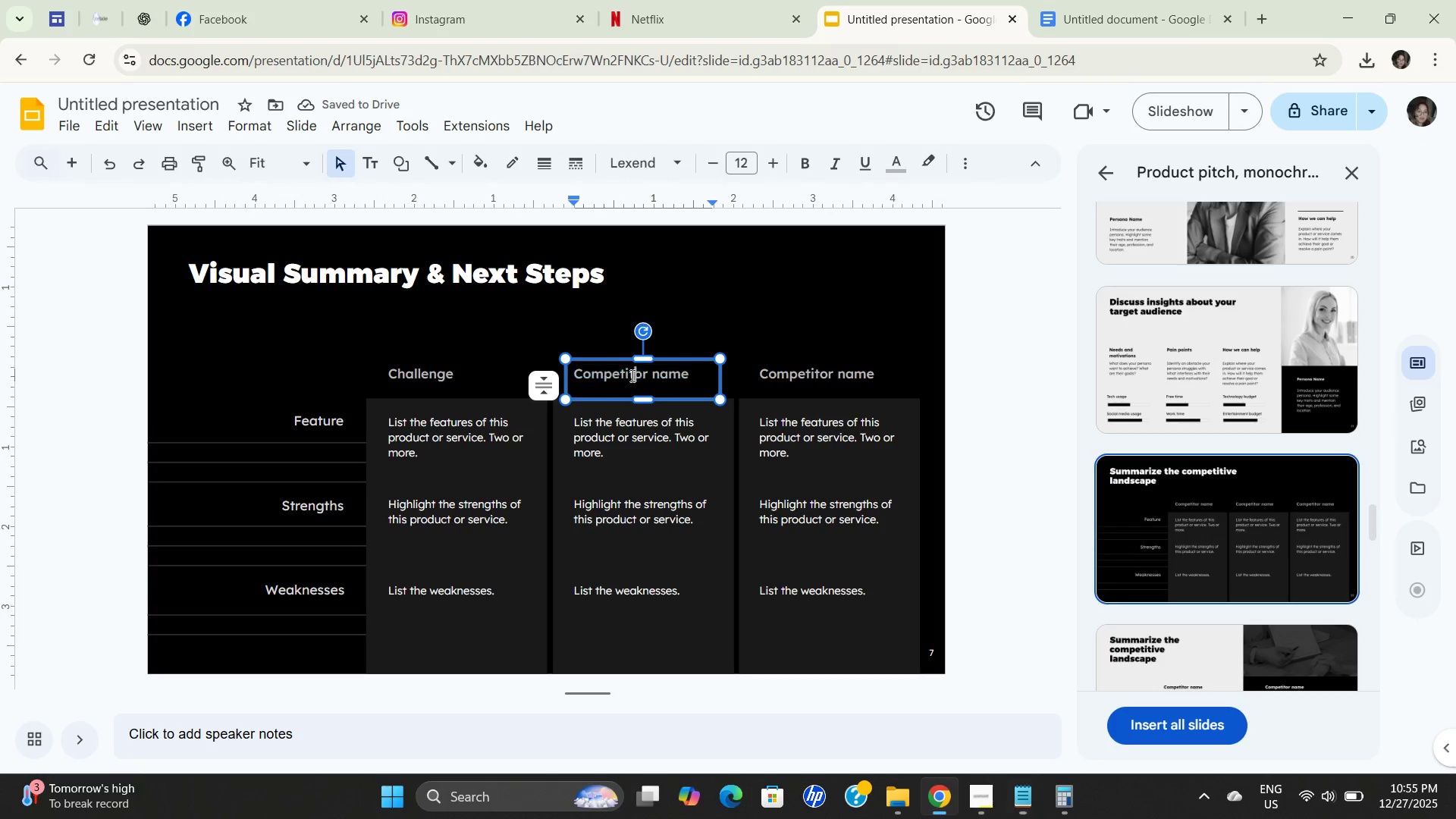 
double_click([631, 375])
 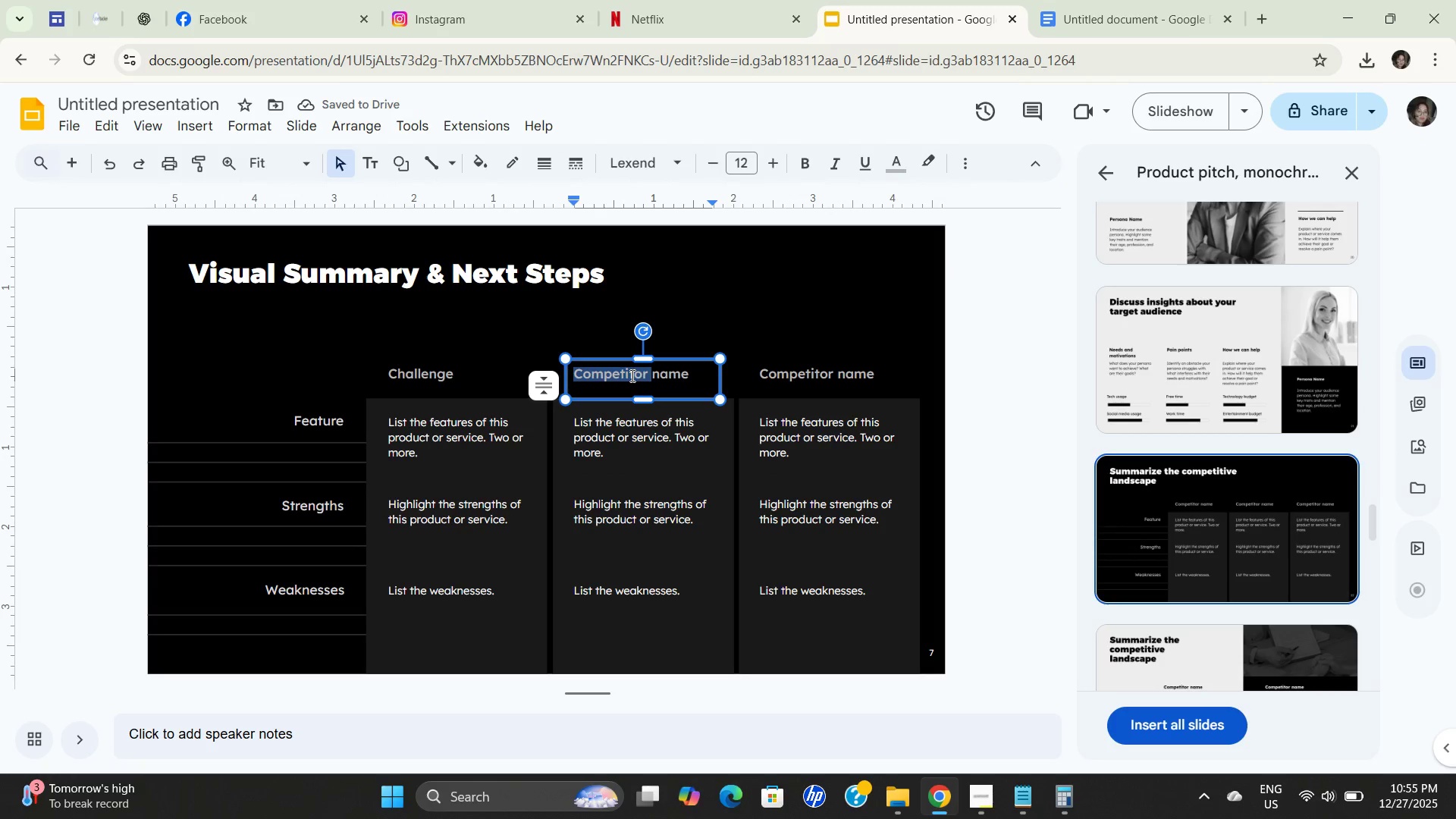 
key(Control+ControlLeft)
 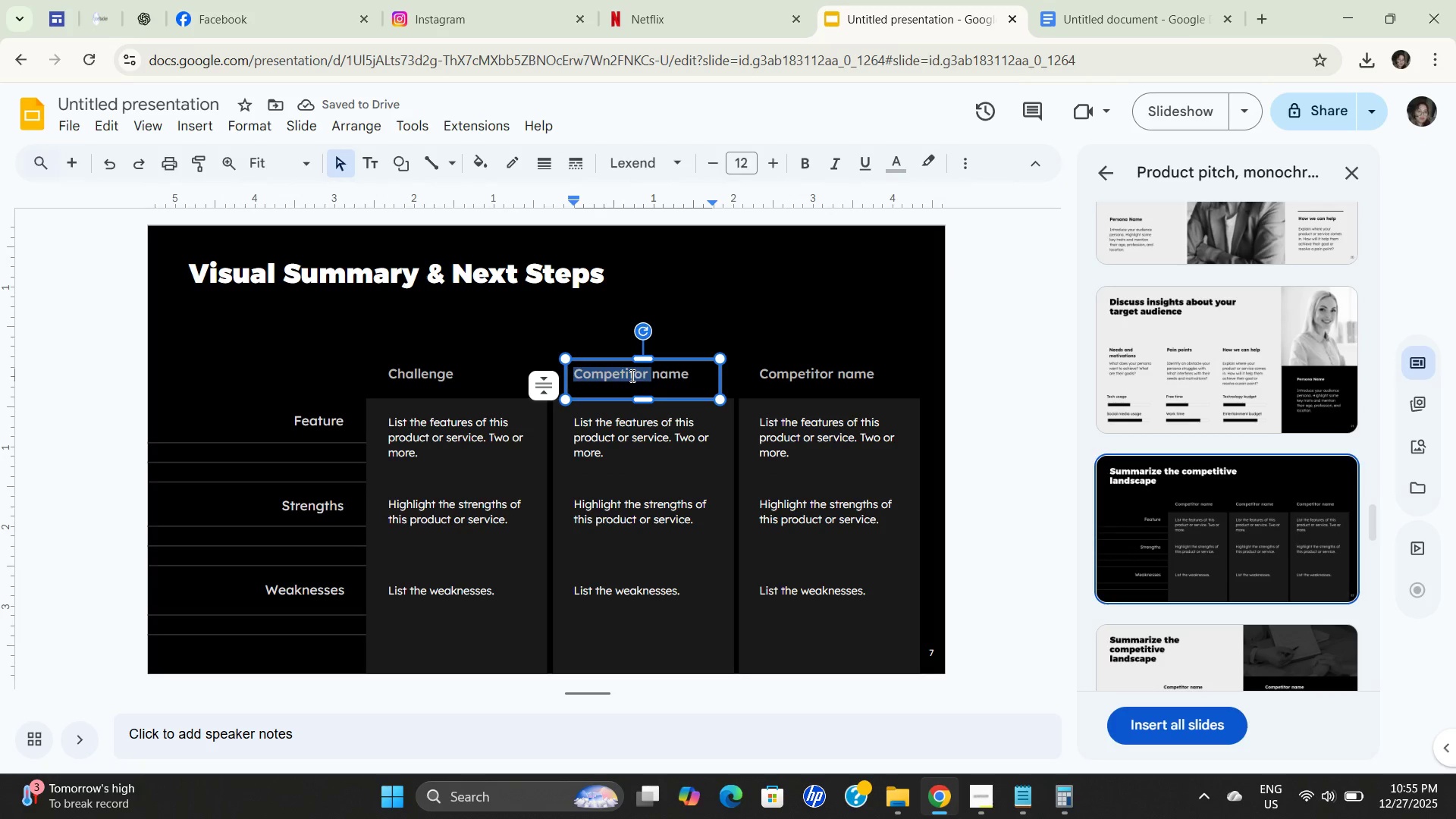 
key(Control+V)
 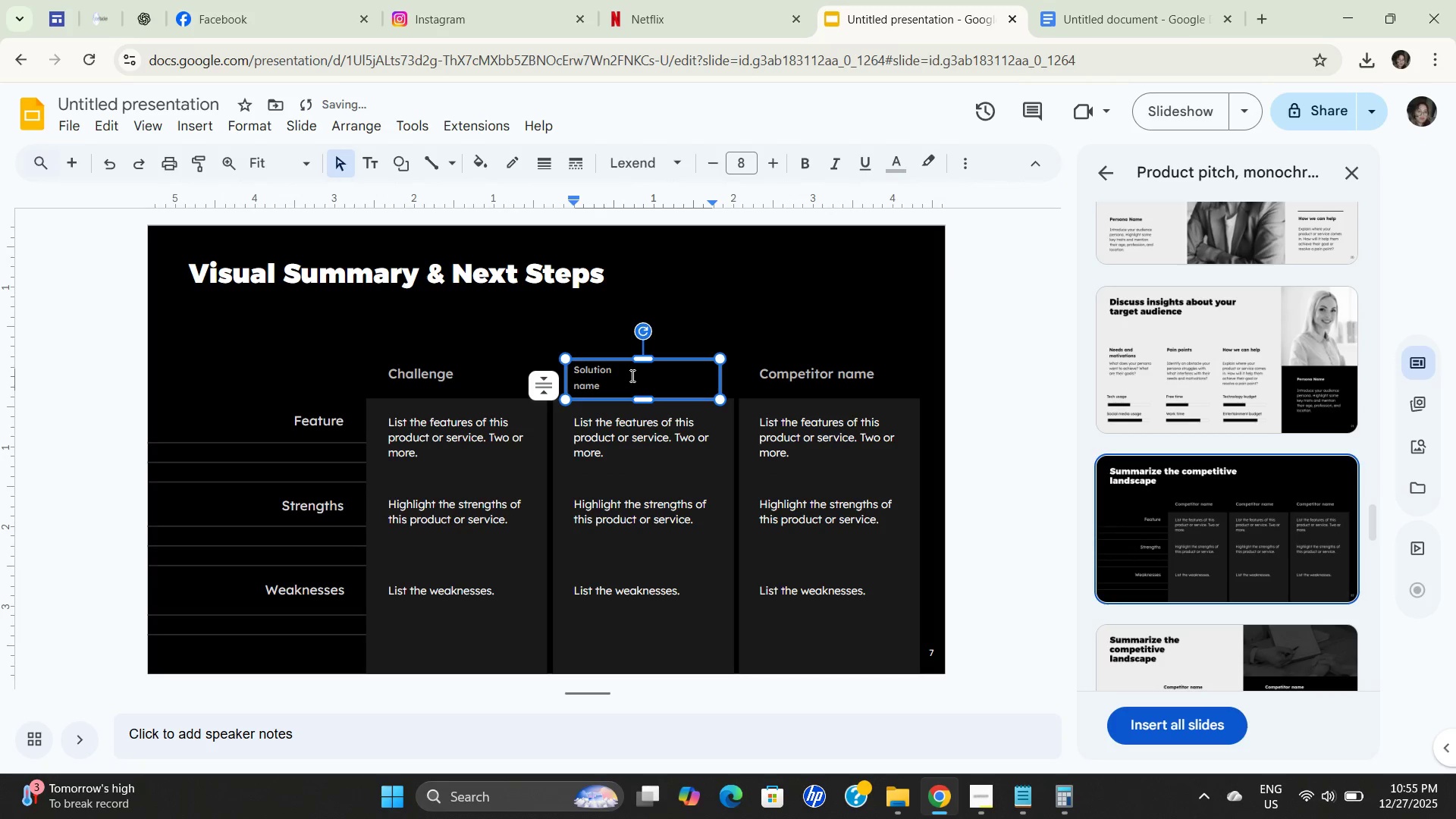 
key(Control+ControlLeft)
 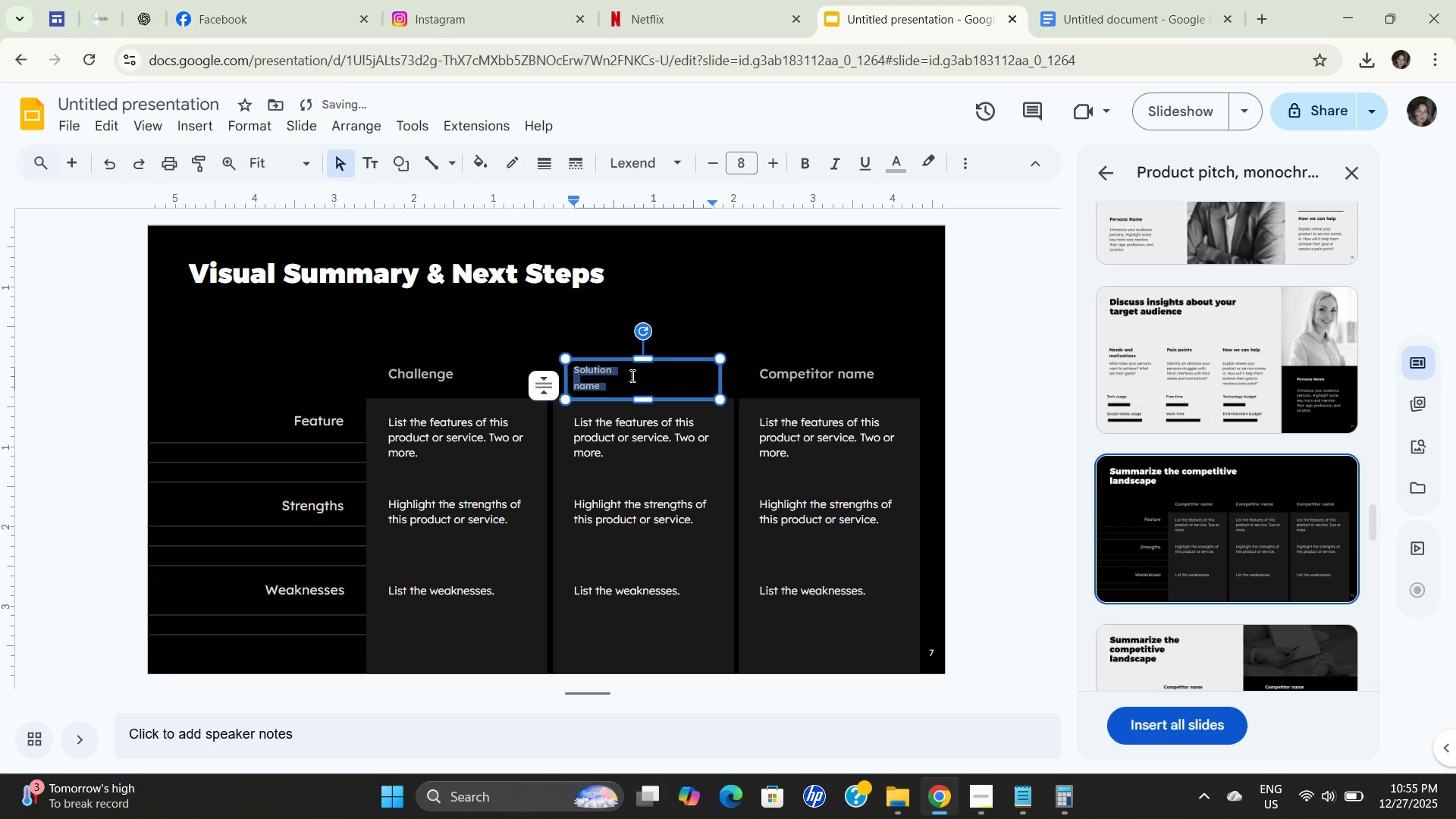 
key(Control+A)
 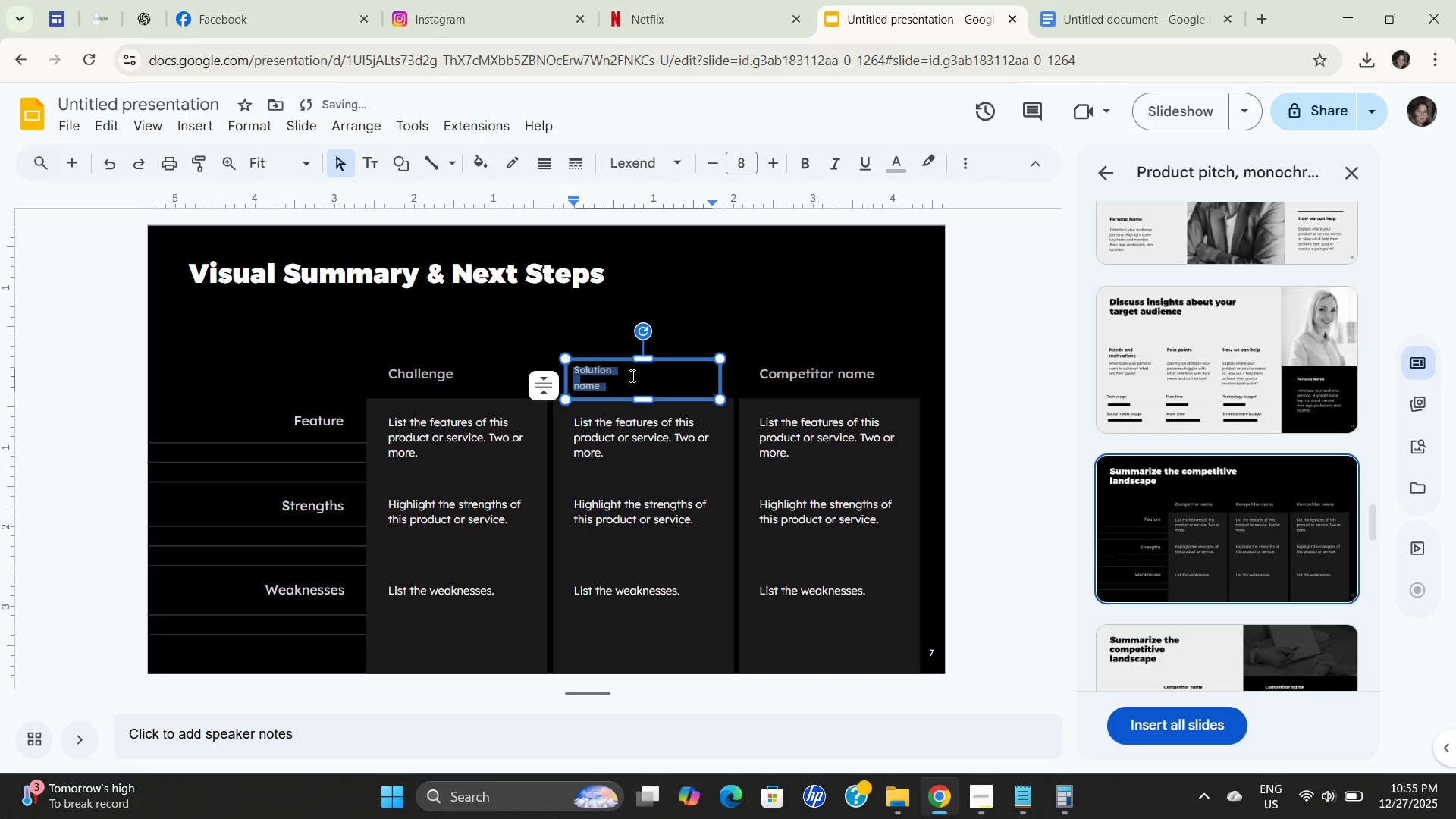 
key(Control+ControlLeft)
 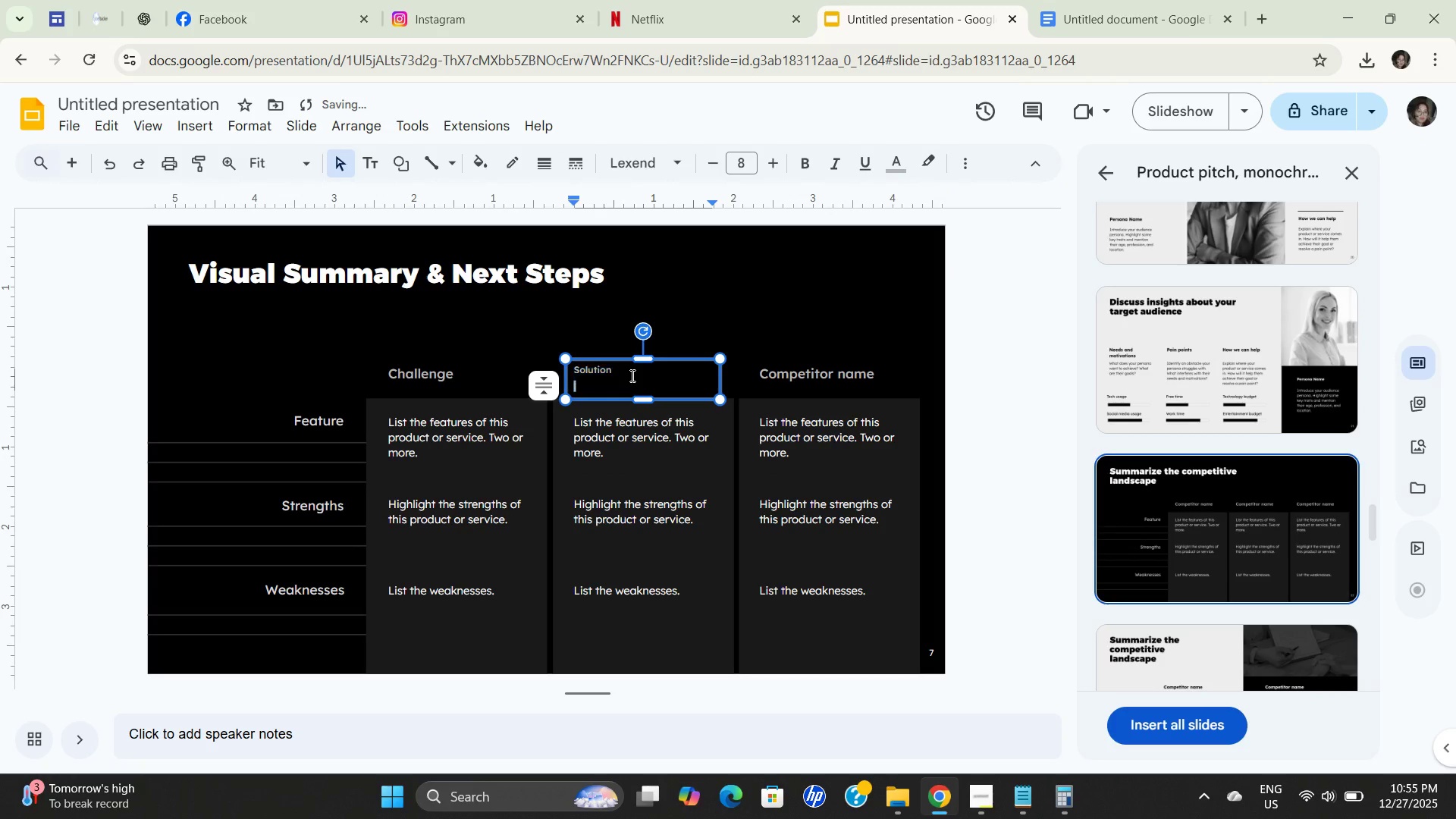 
key(Control+V)
 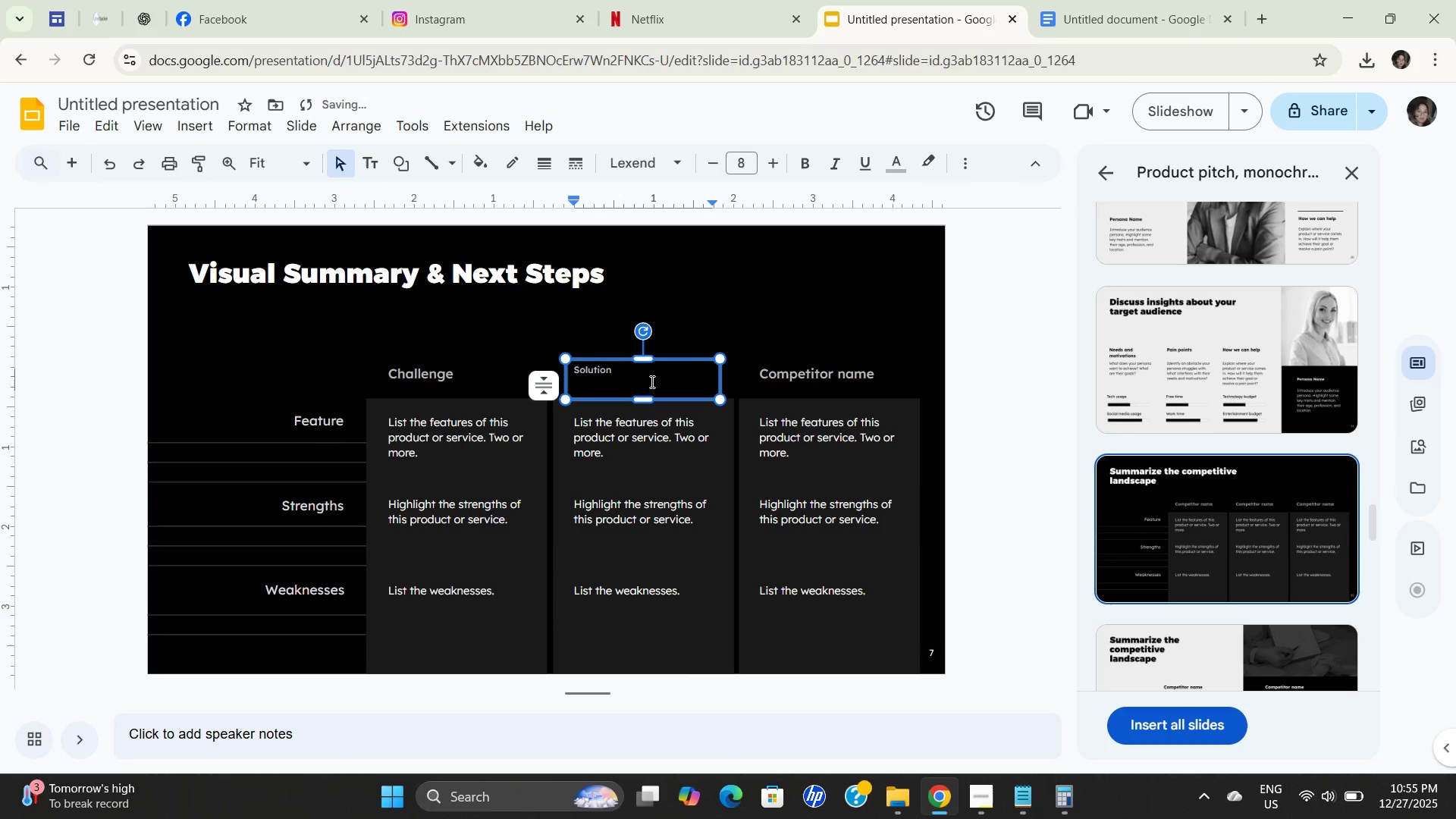 
key(Control+Z)
 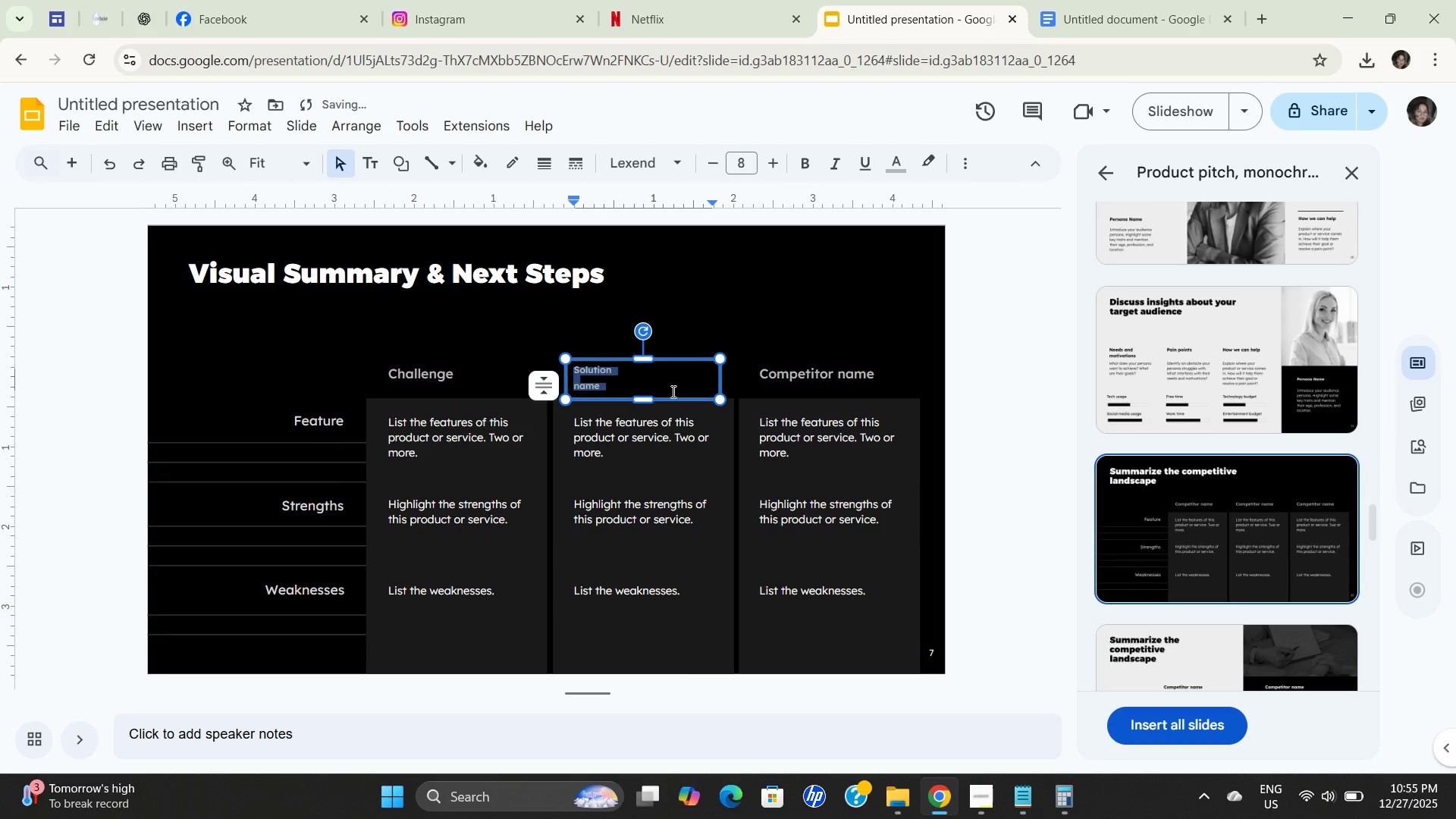 
key(Control+Z)
 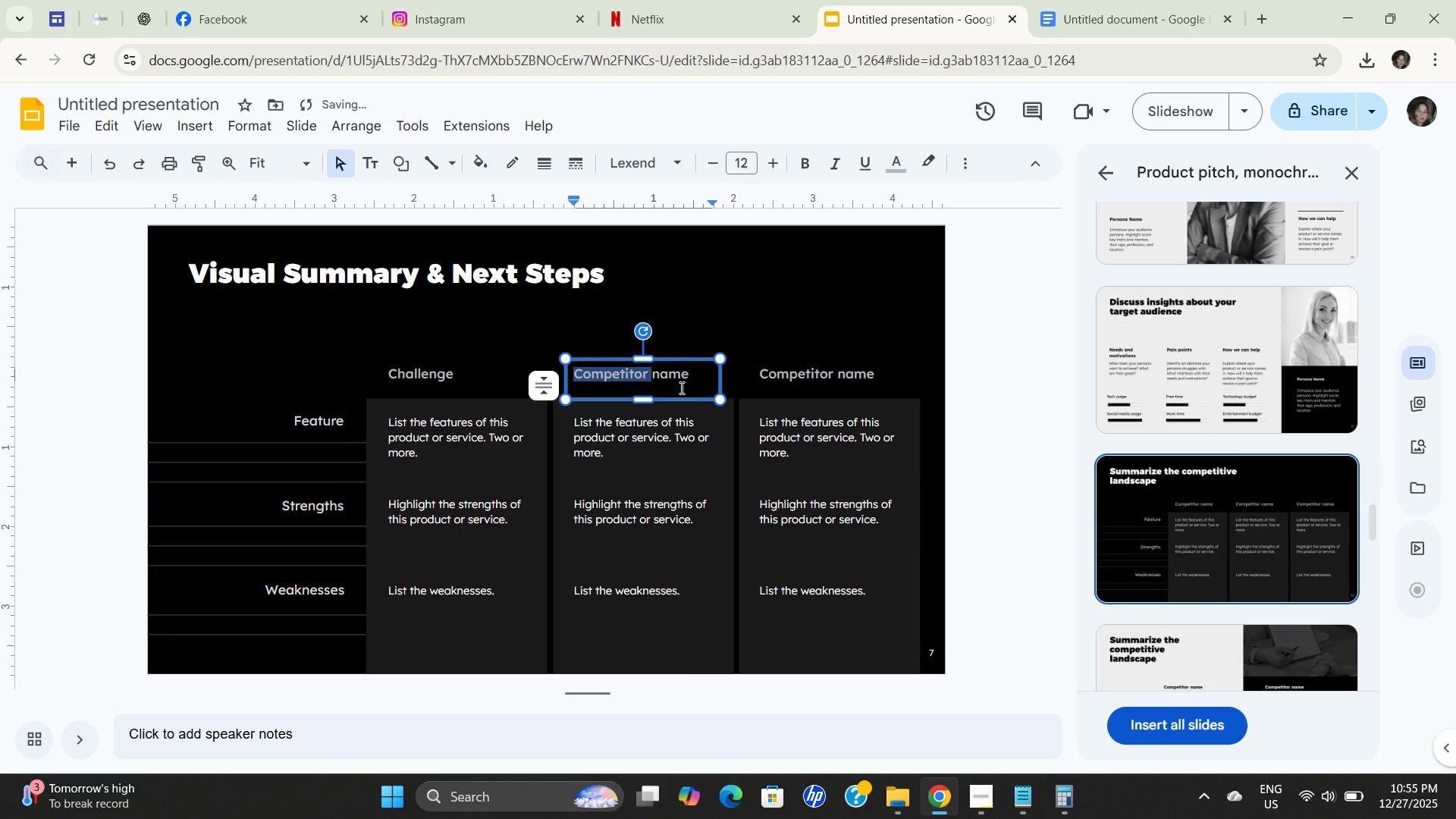 
left_click([679, 387])
 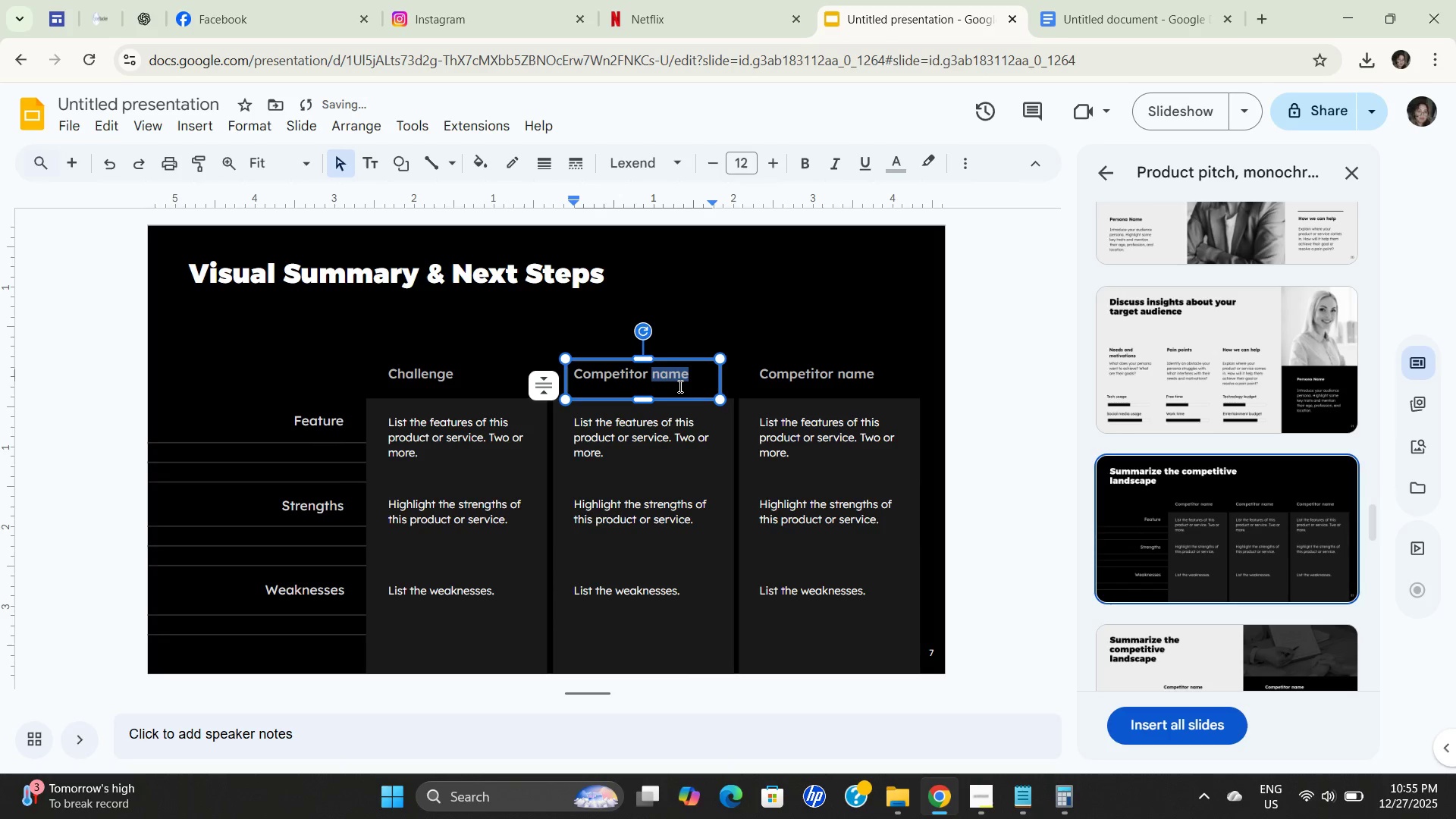 
double_click([679, 386])
 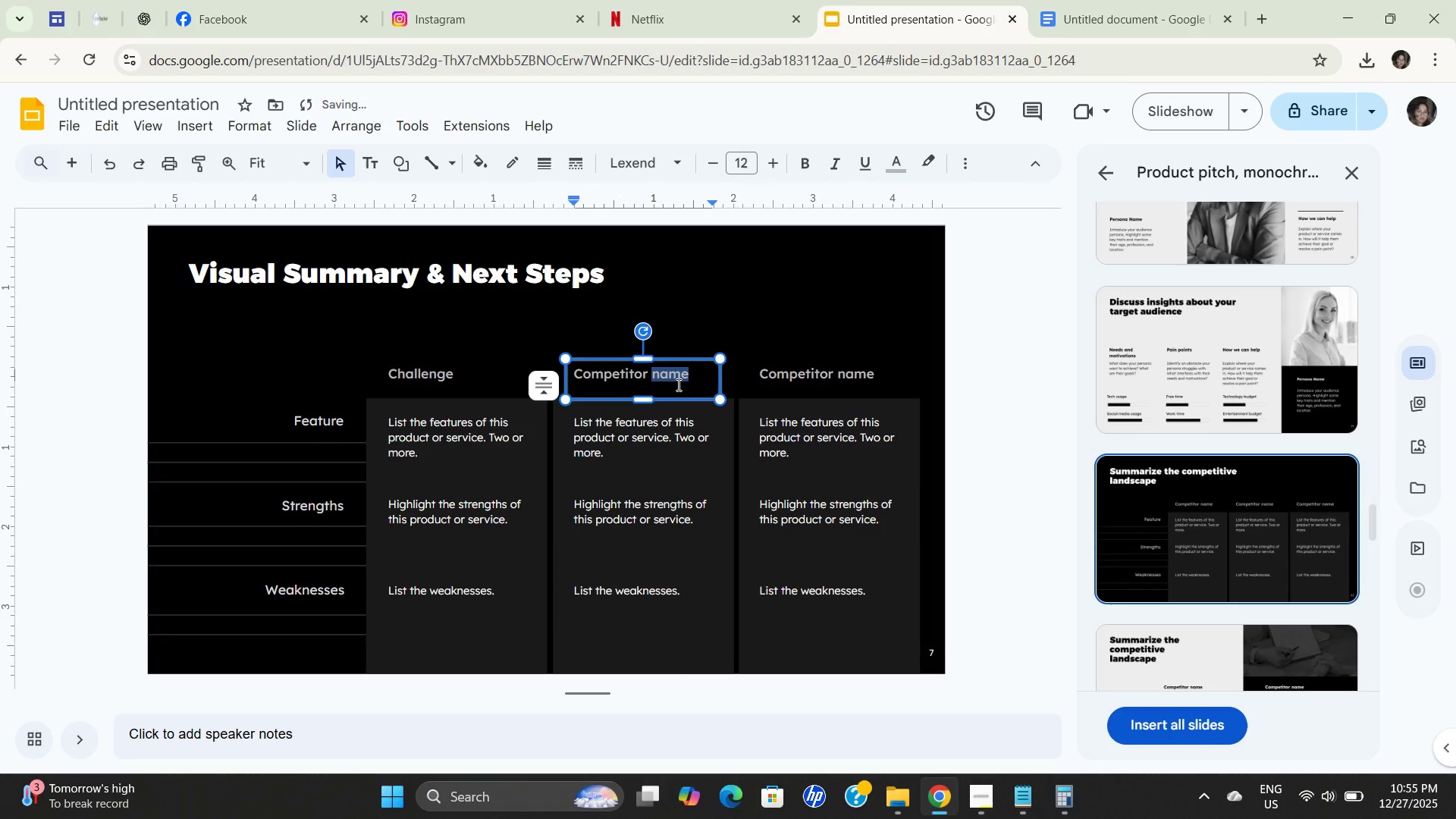 
key(Control+A)
 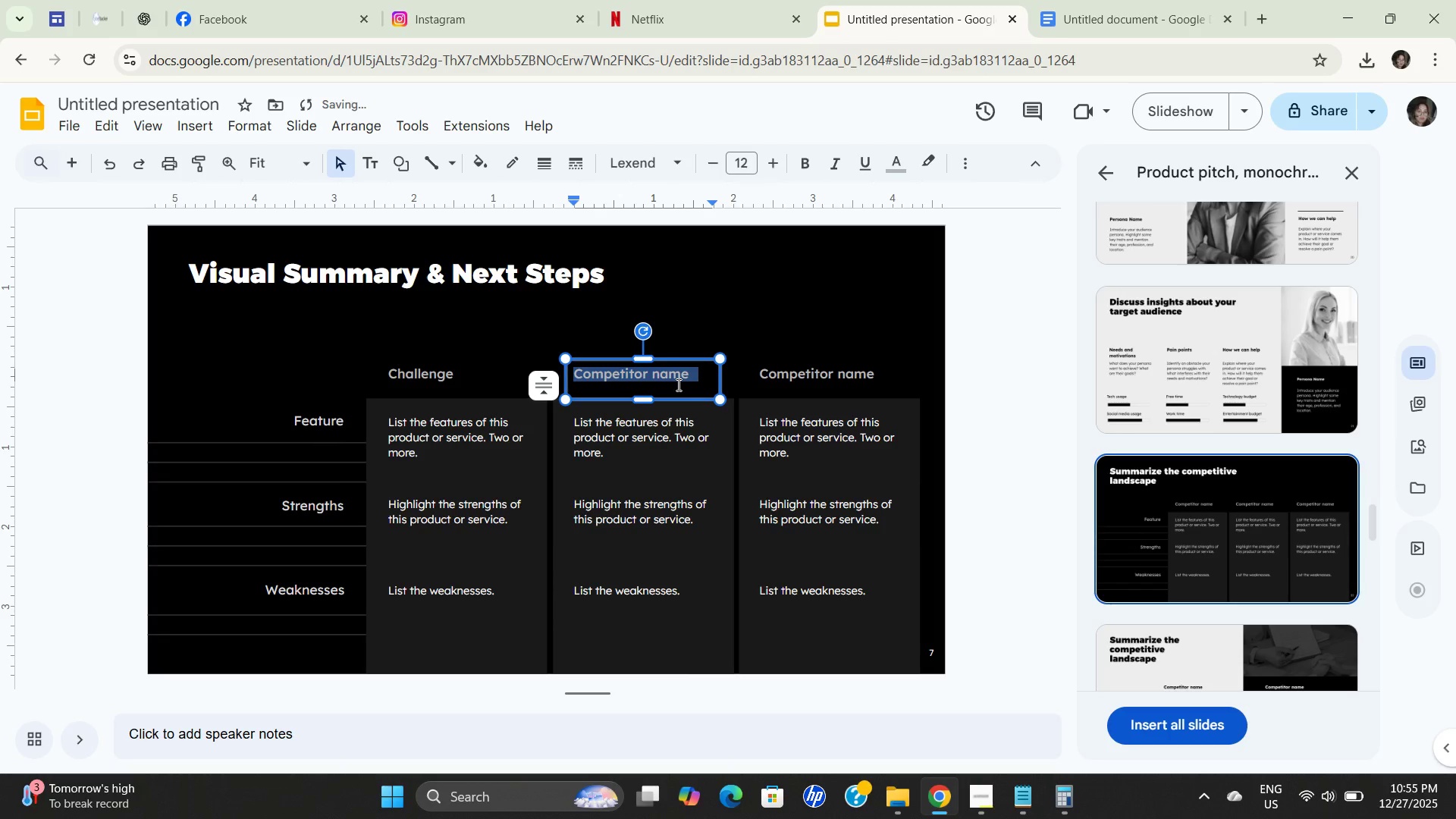 
type(Solution)
 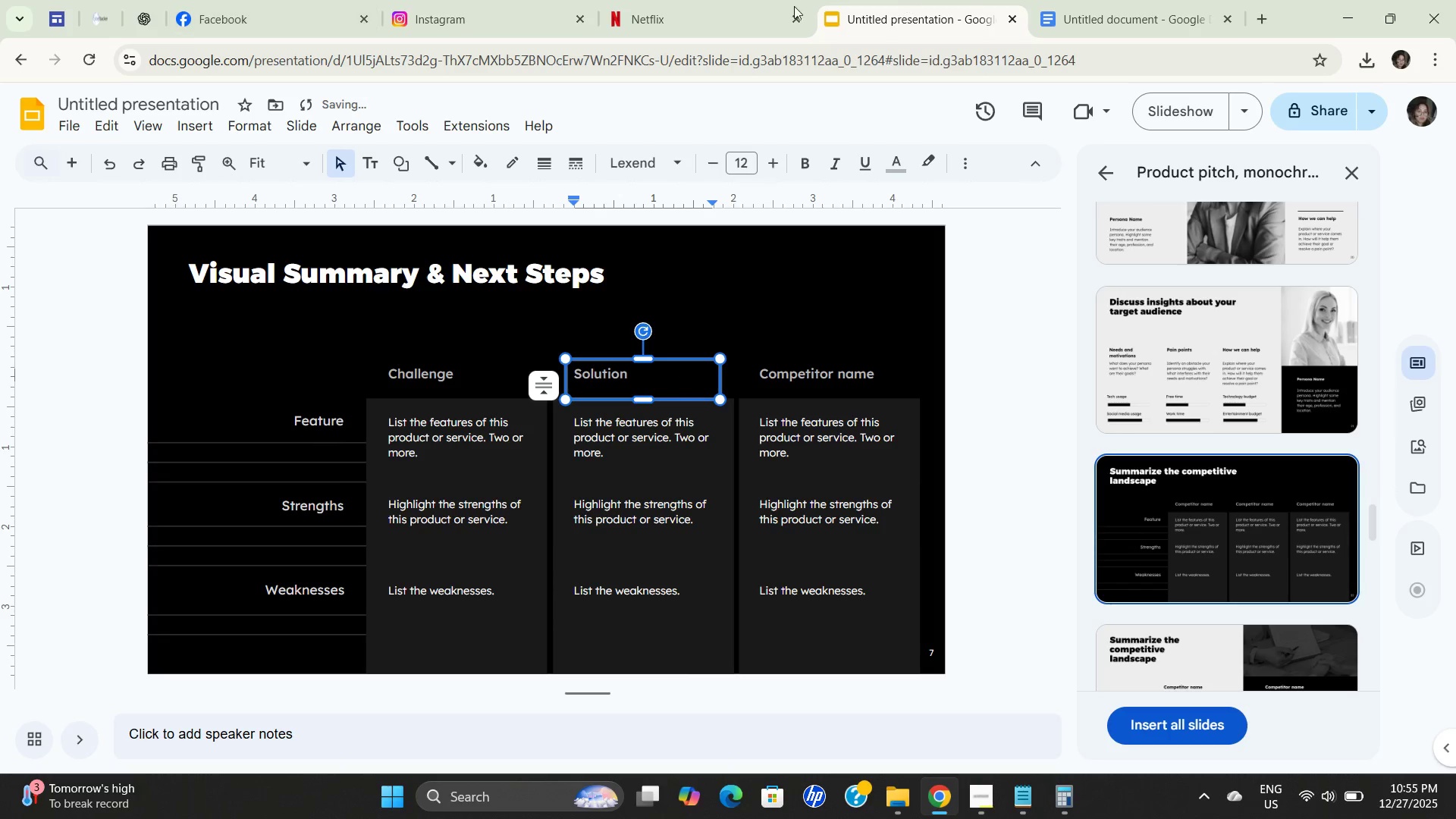 
left_click([1124, 21])
 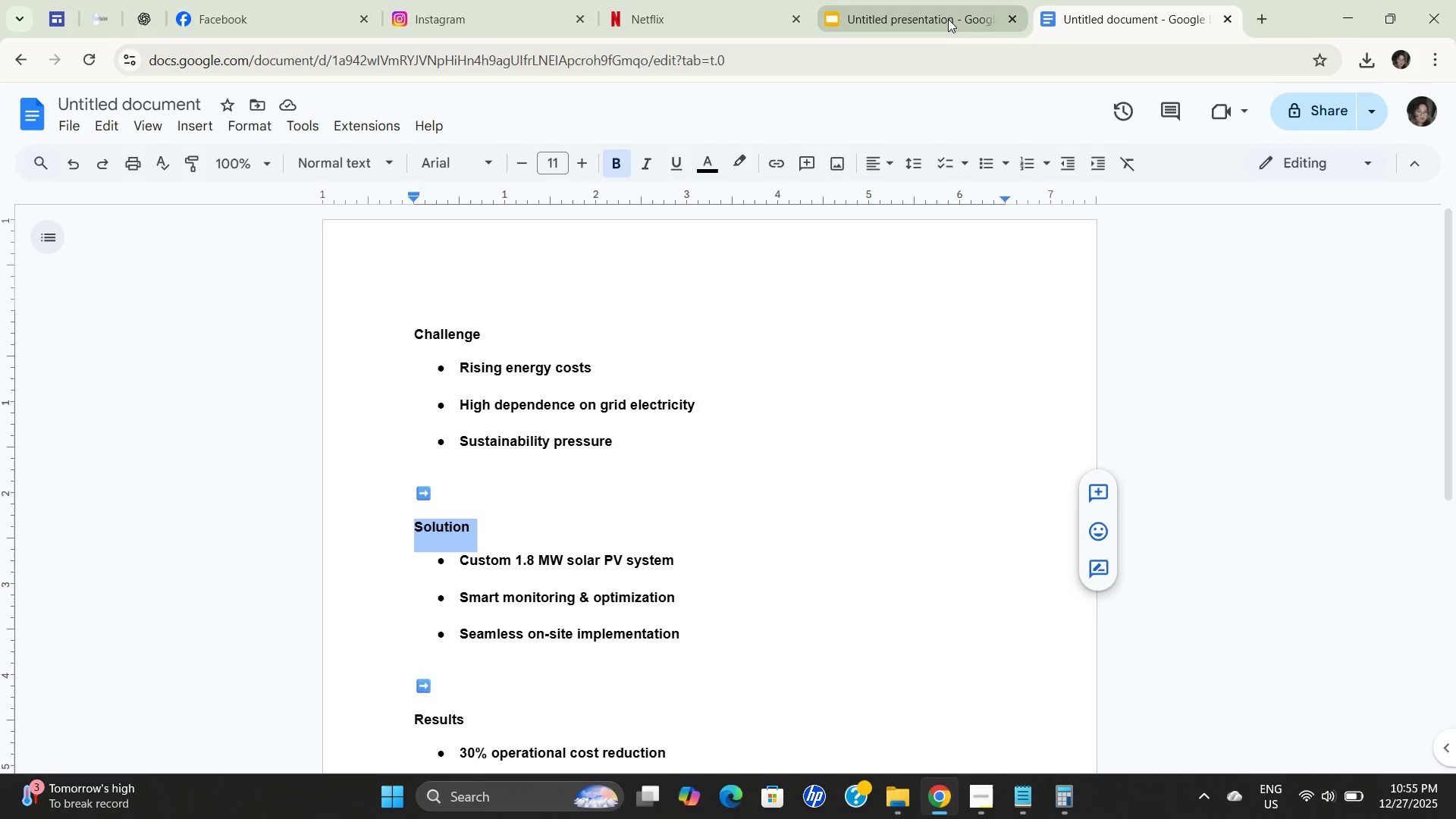 
left_click([948, 17])
 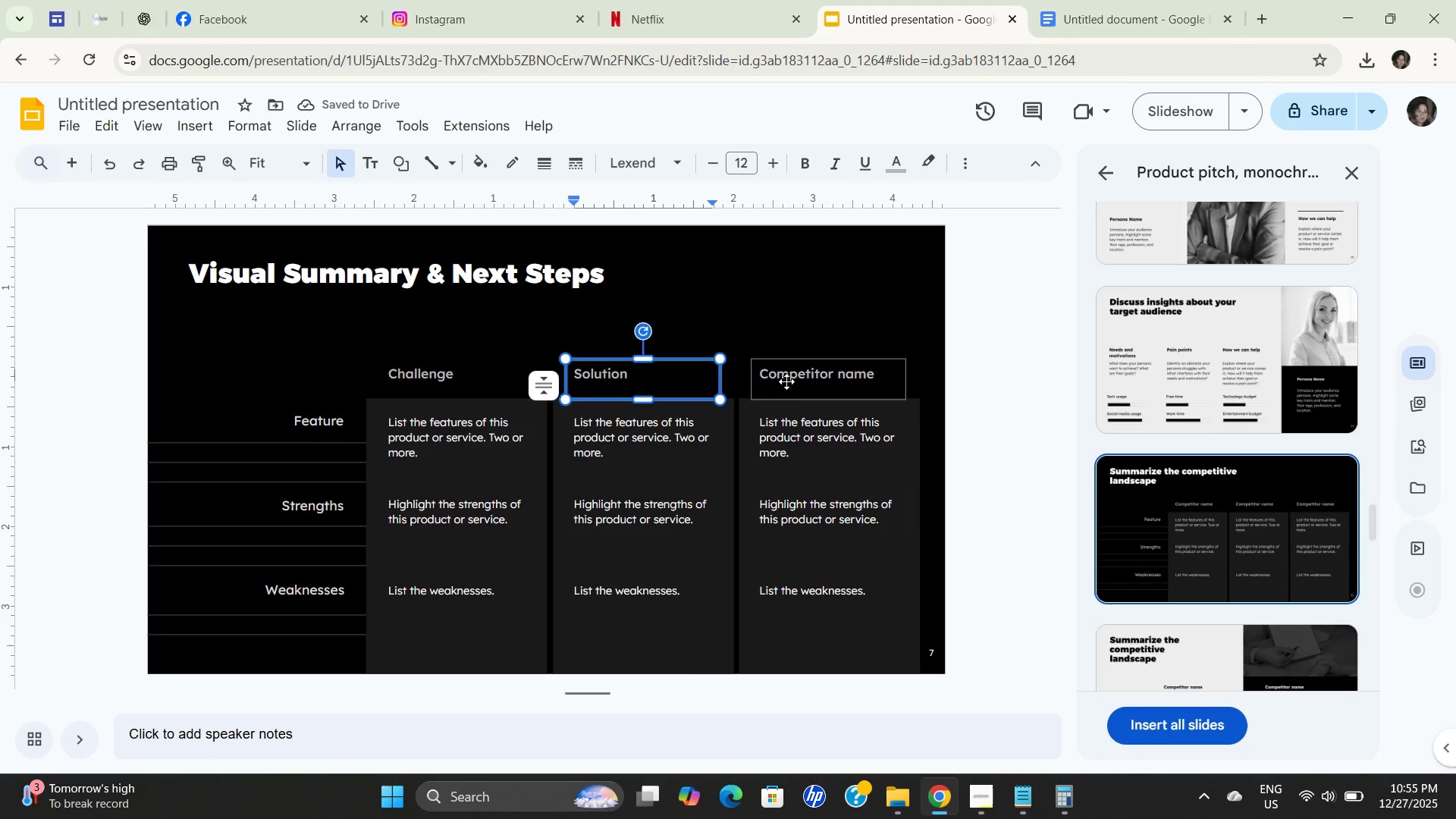 
double_click([786, 375])
 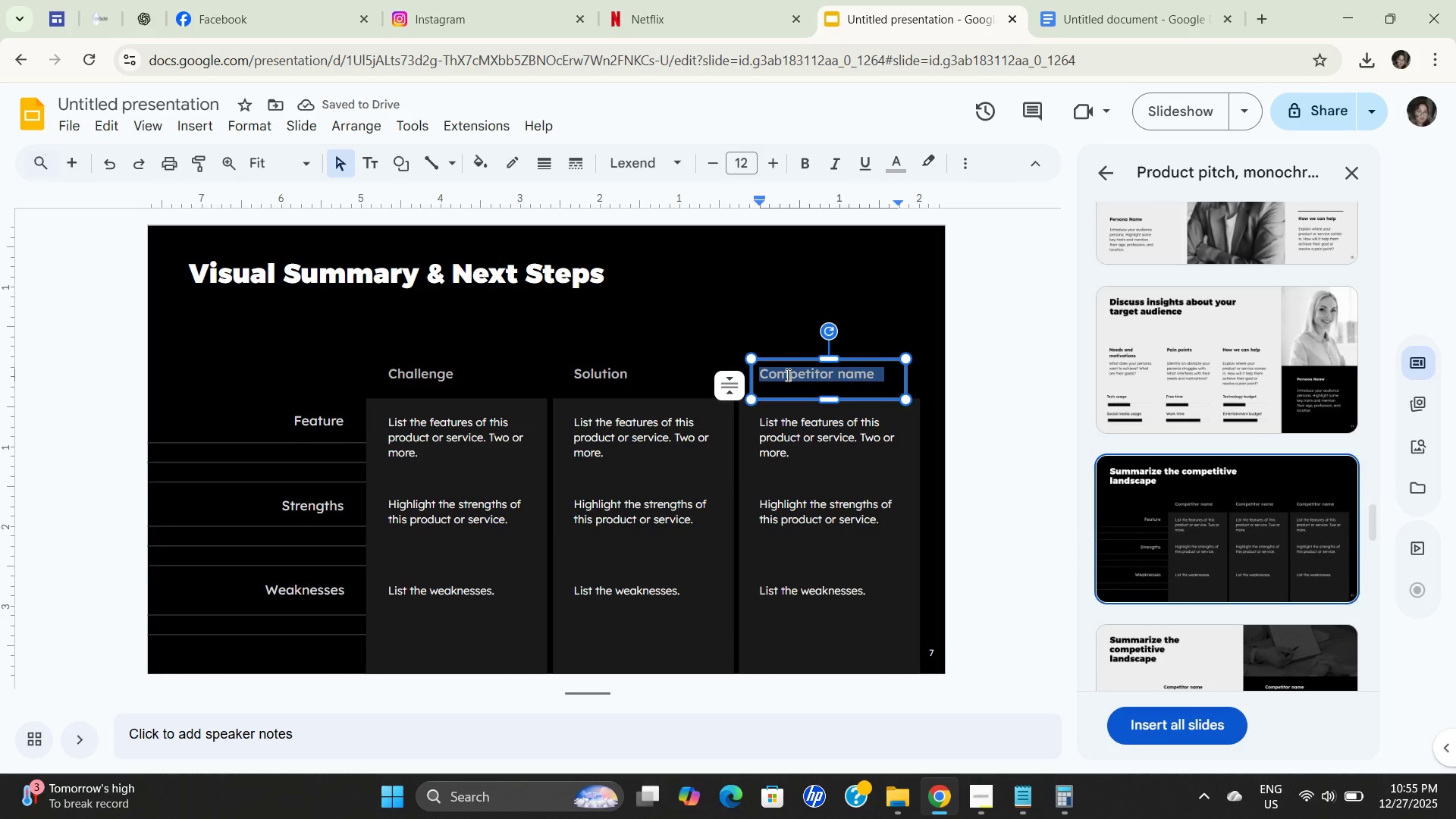 
triple_click([786, 375])
 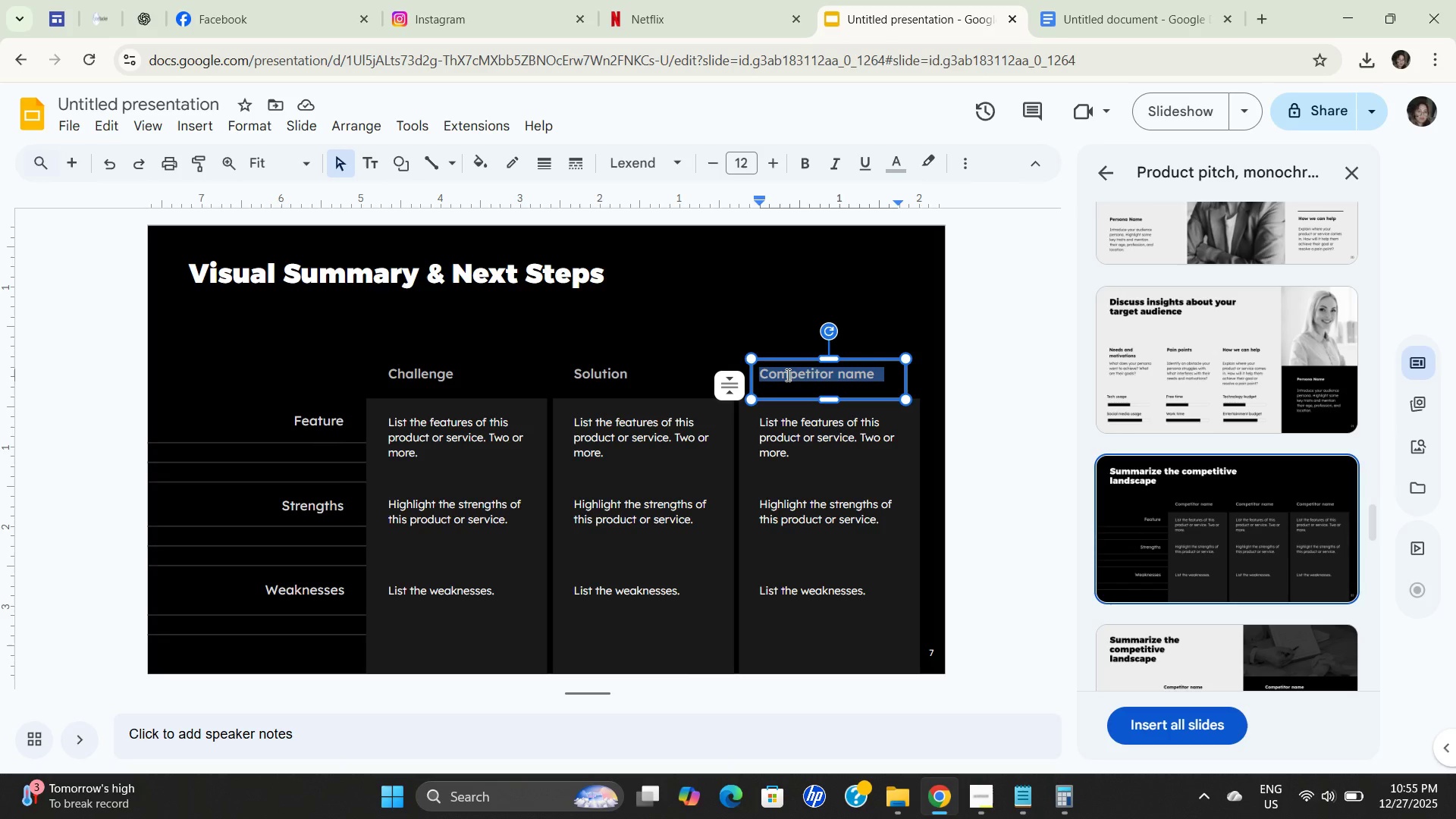 
type(Results)
 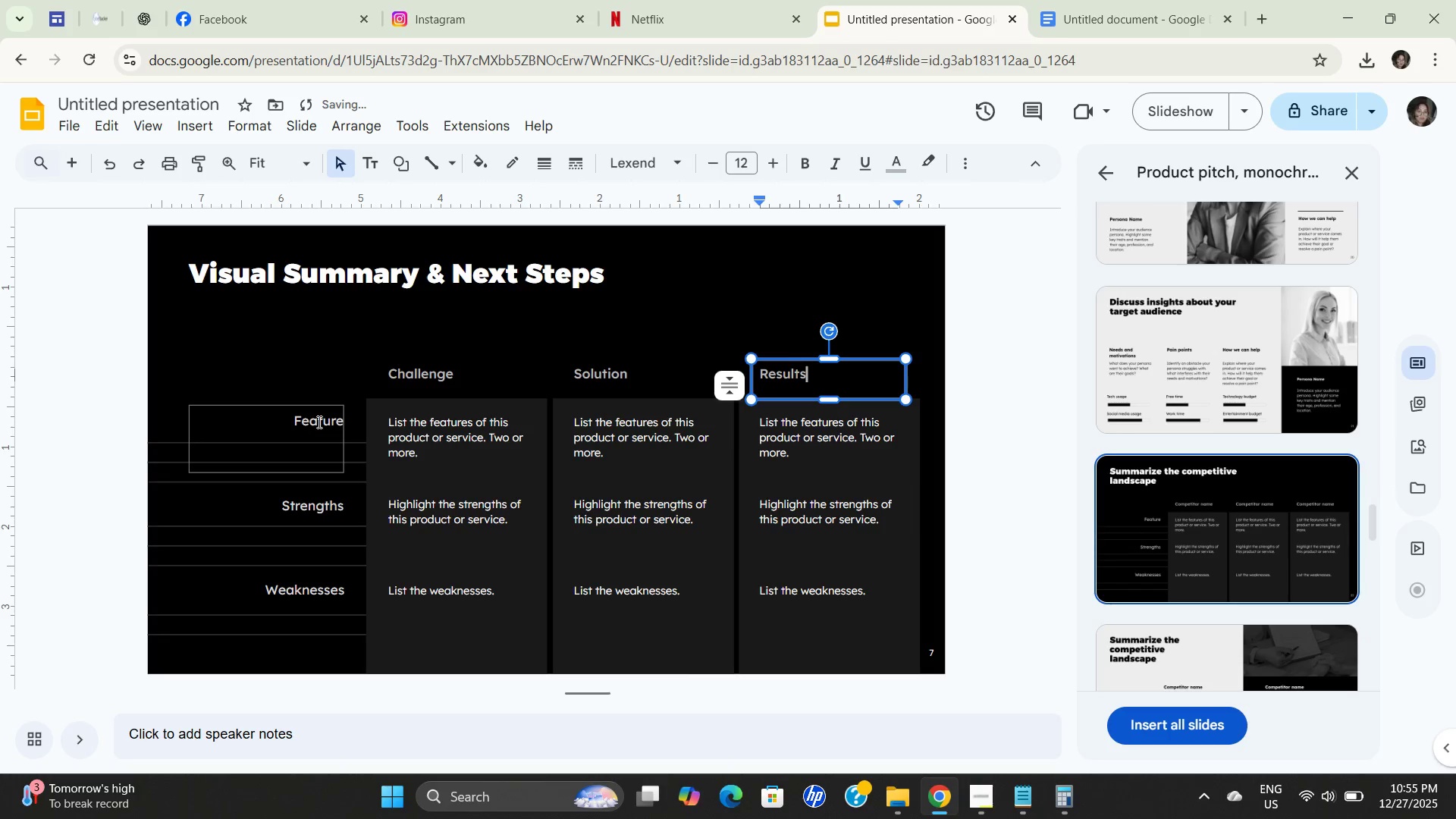 
left_click([319, 422])
 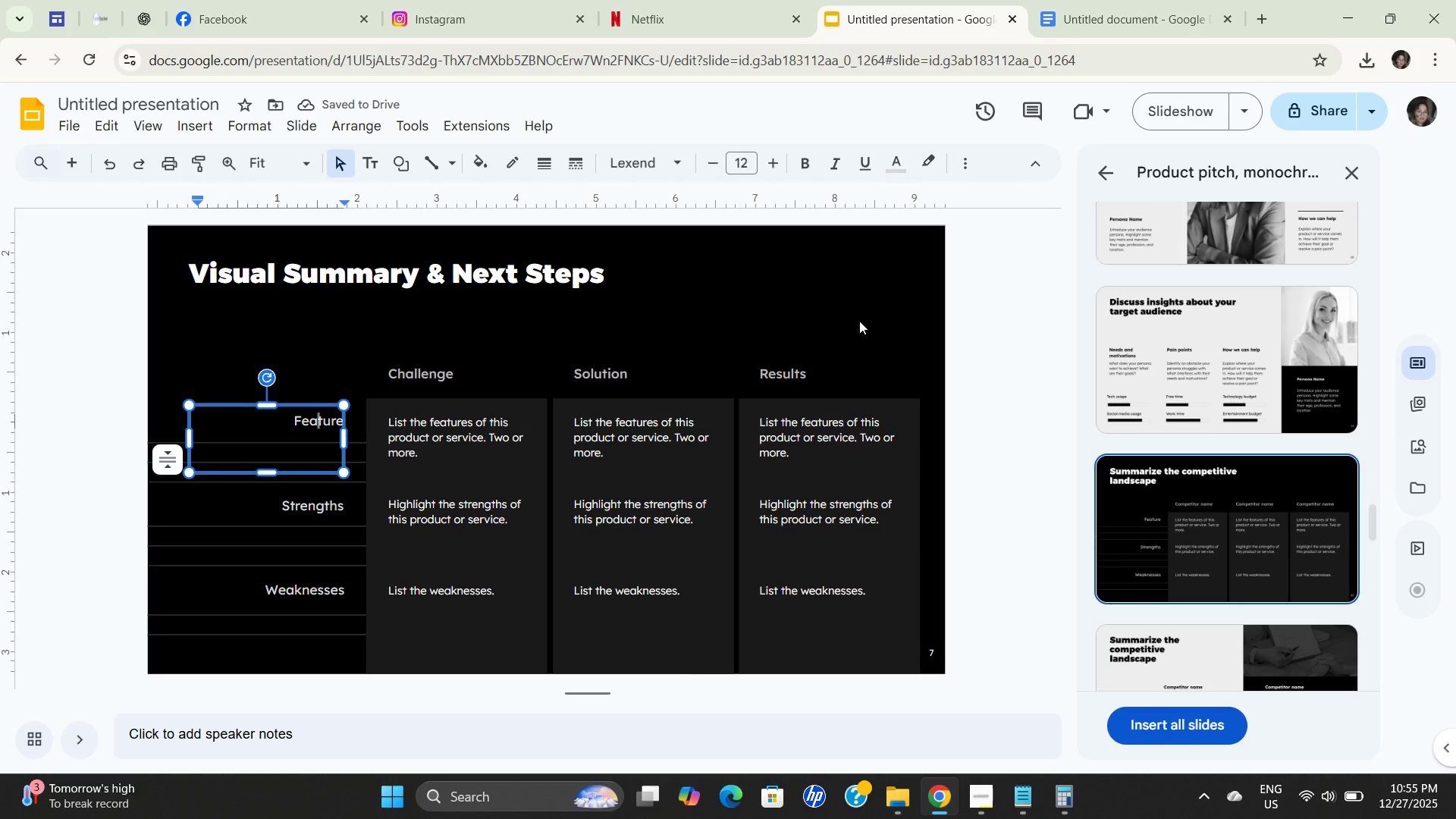 
scroll: coordinate [566, 676], scroll_direction: down, amount: 6.0
 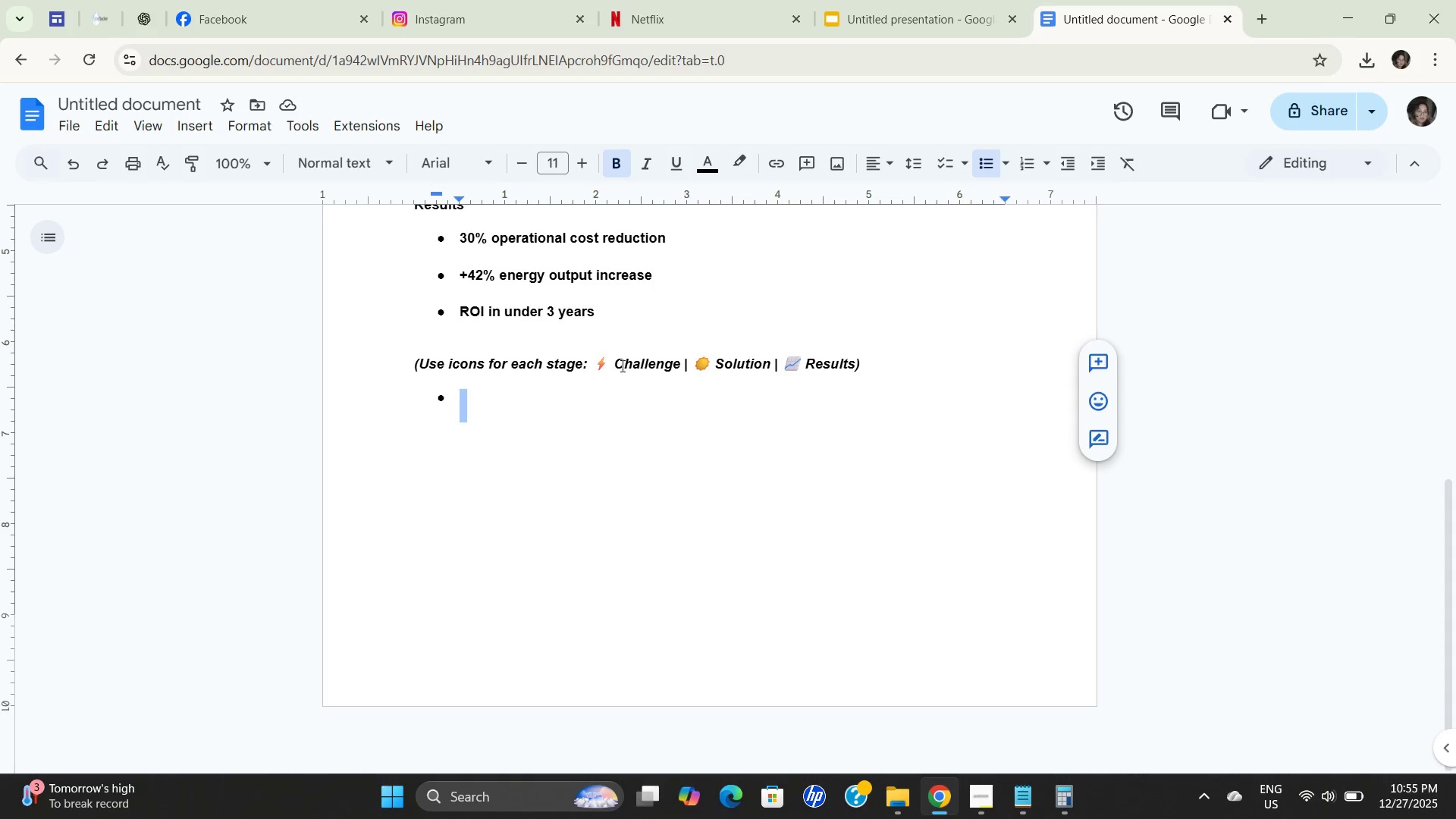 
left_click_drag(start_coordinate=[827, 303], to_coordinate=[825, 294])
 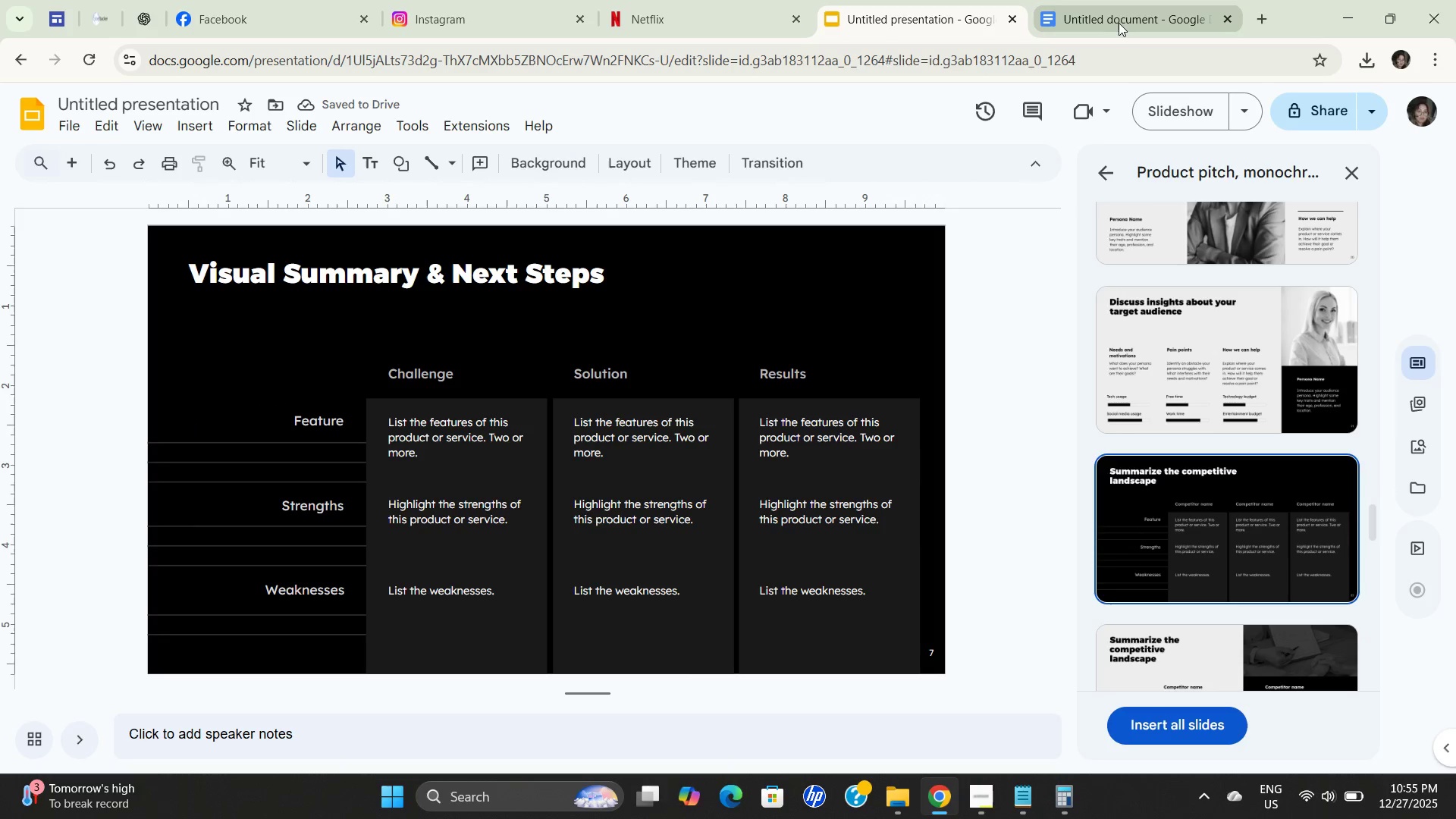 
left_click([1119, 23])
 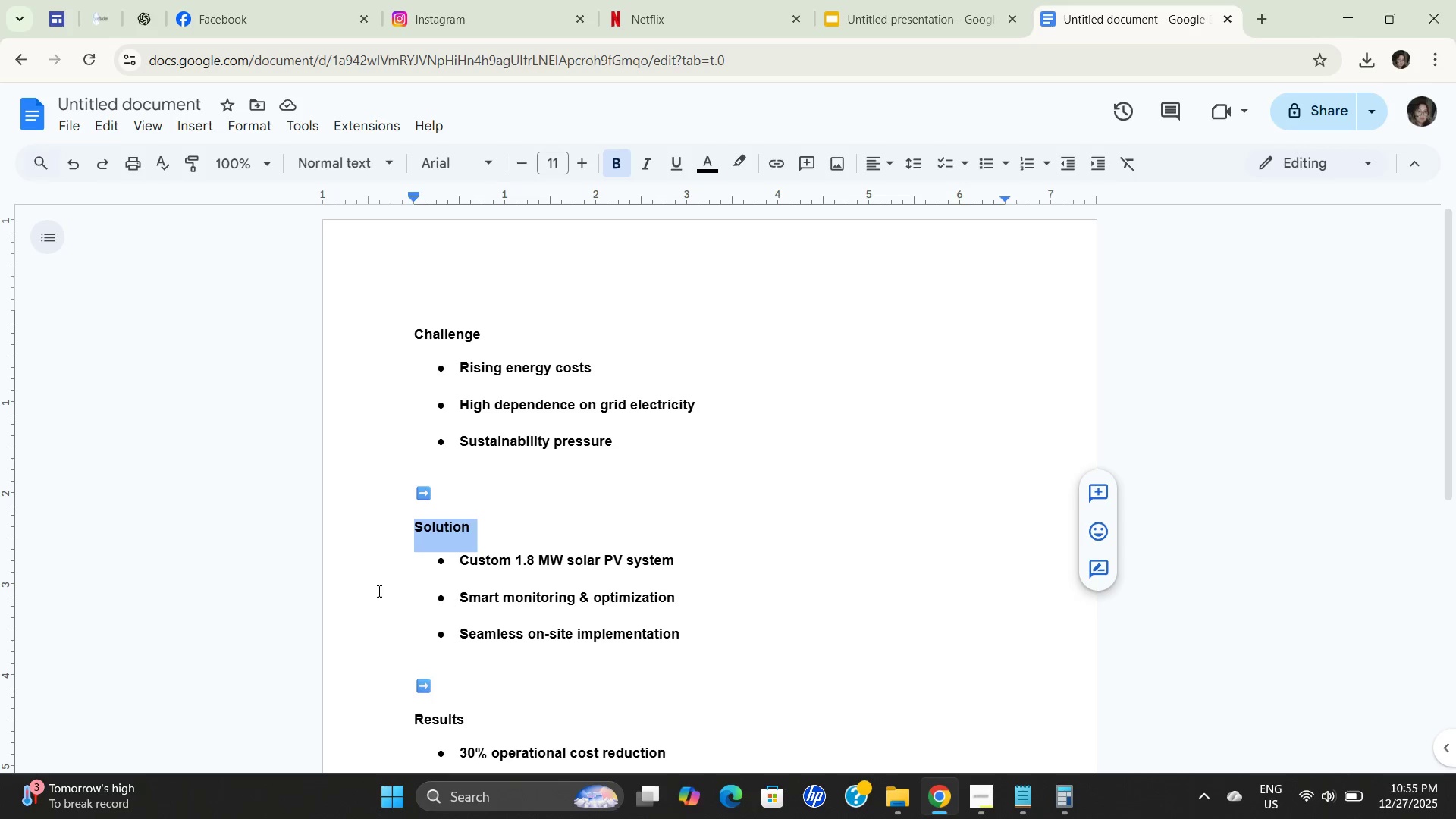 
left_click_drag(start_coordinate=[604, 362], to_coordinate=[592, 362])
 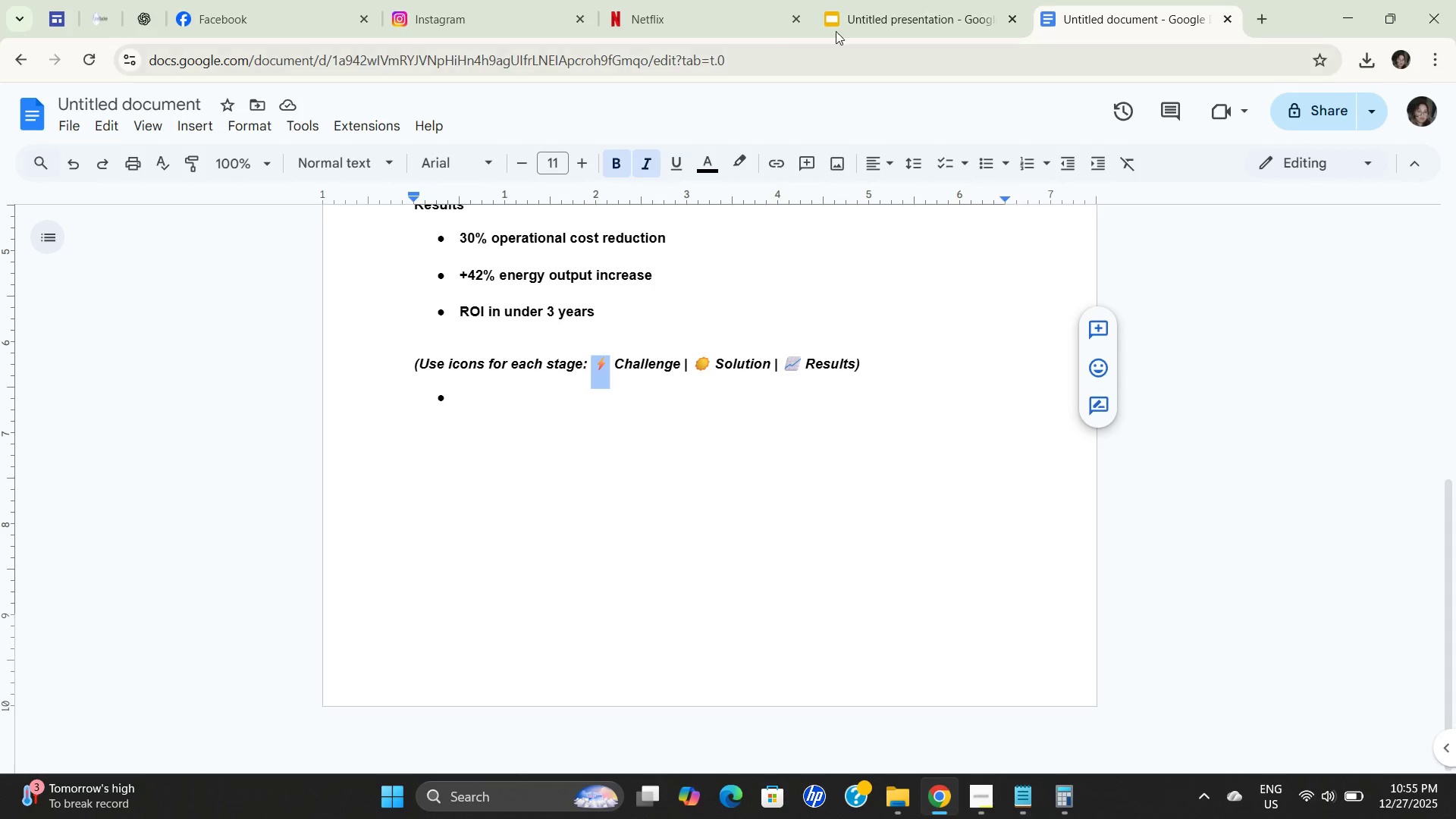 
key(Control+ControlLeft)
 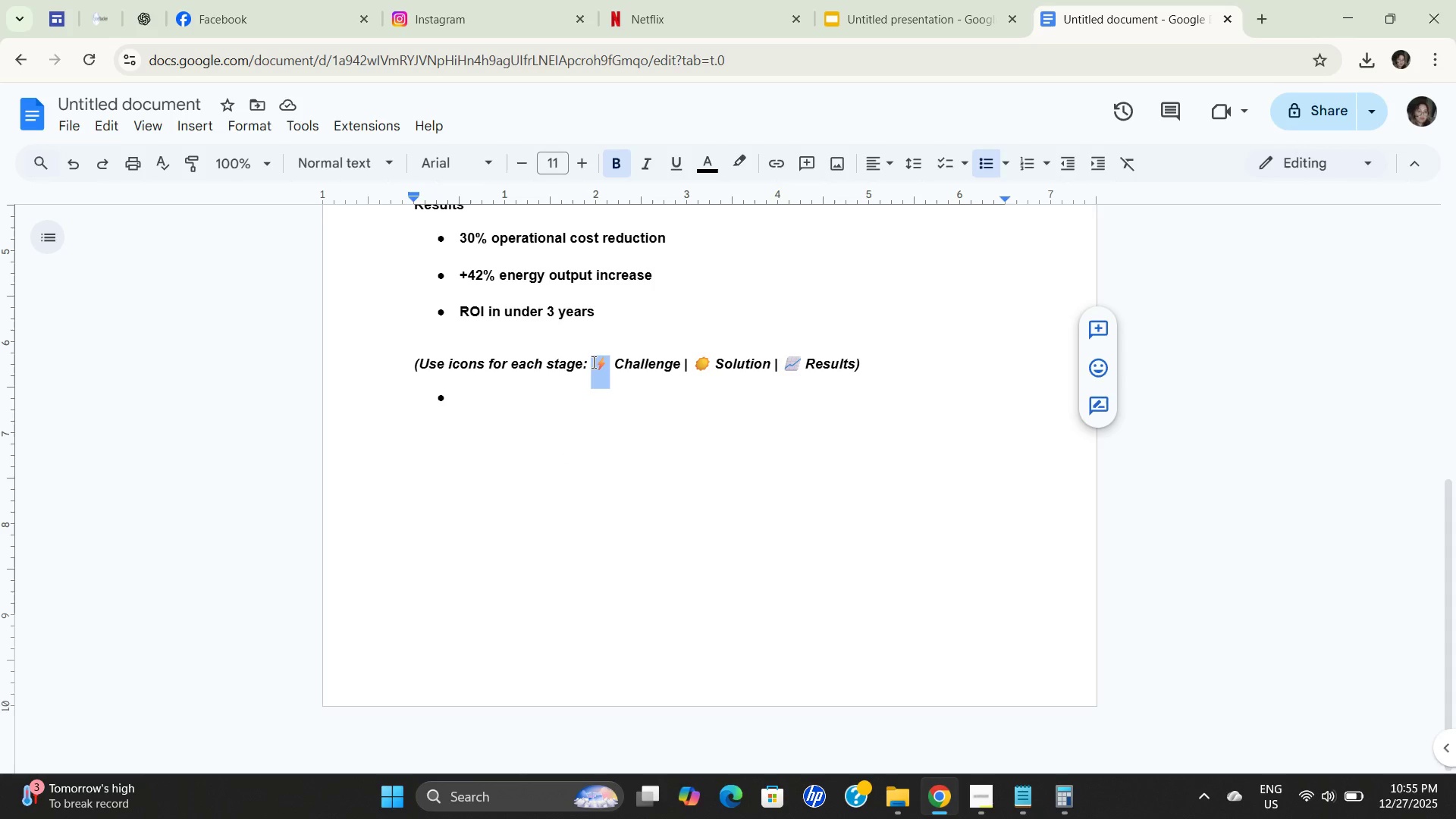 
key(Control+C)
 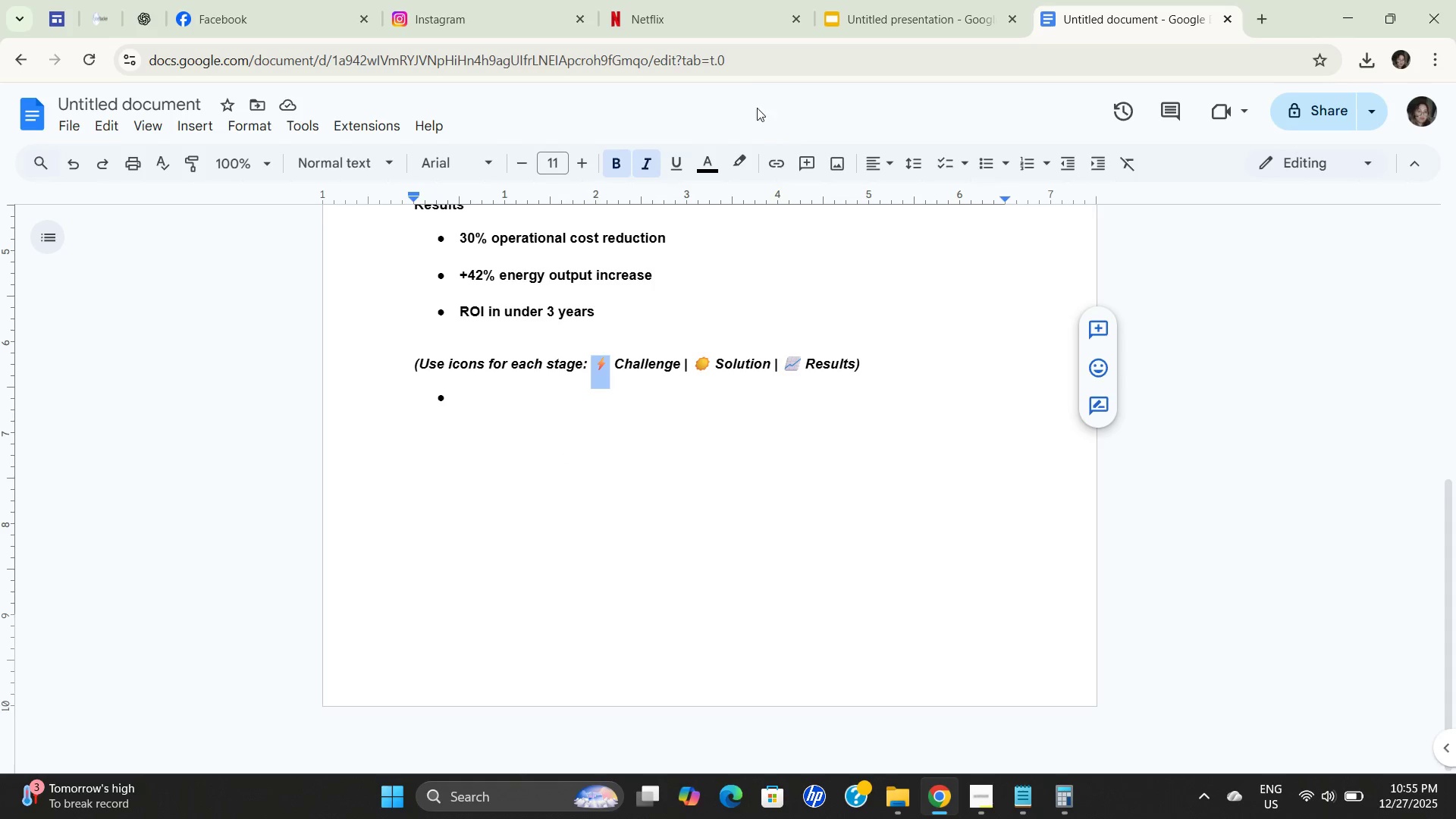 
key(Control+C)
 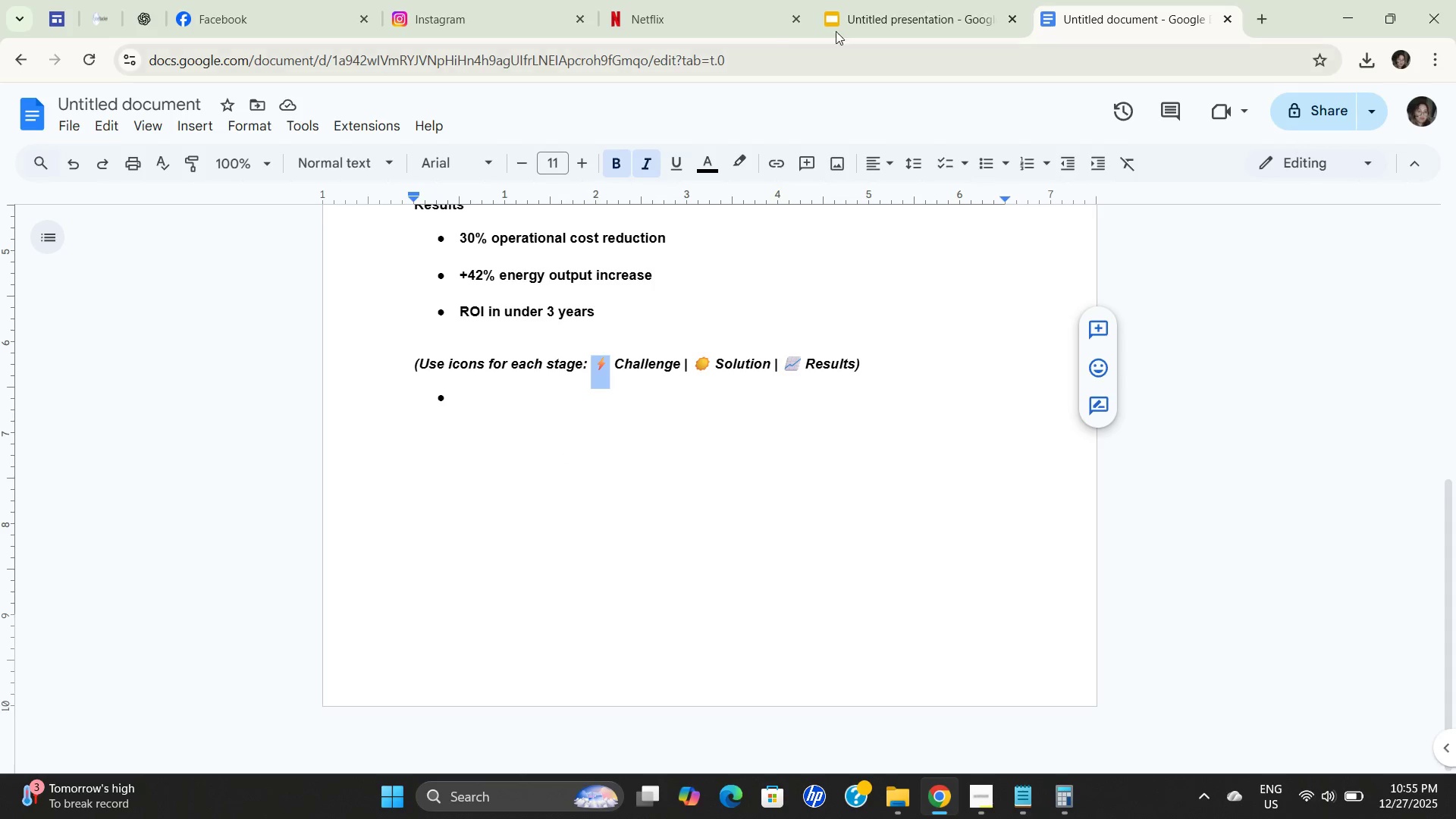 
key(Control+C)
 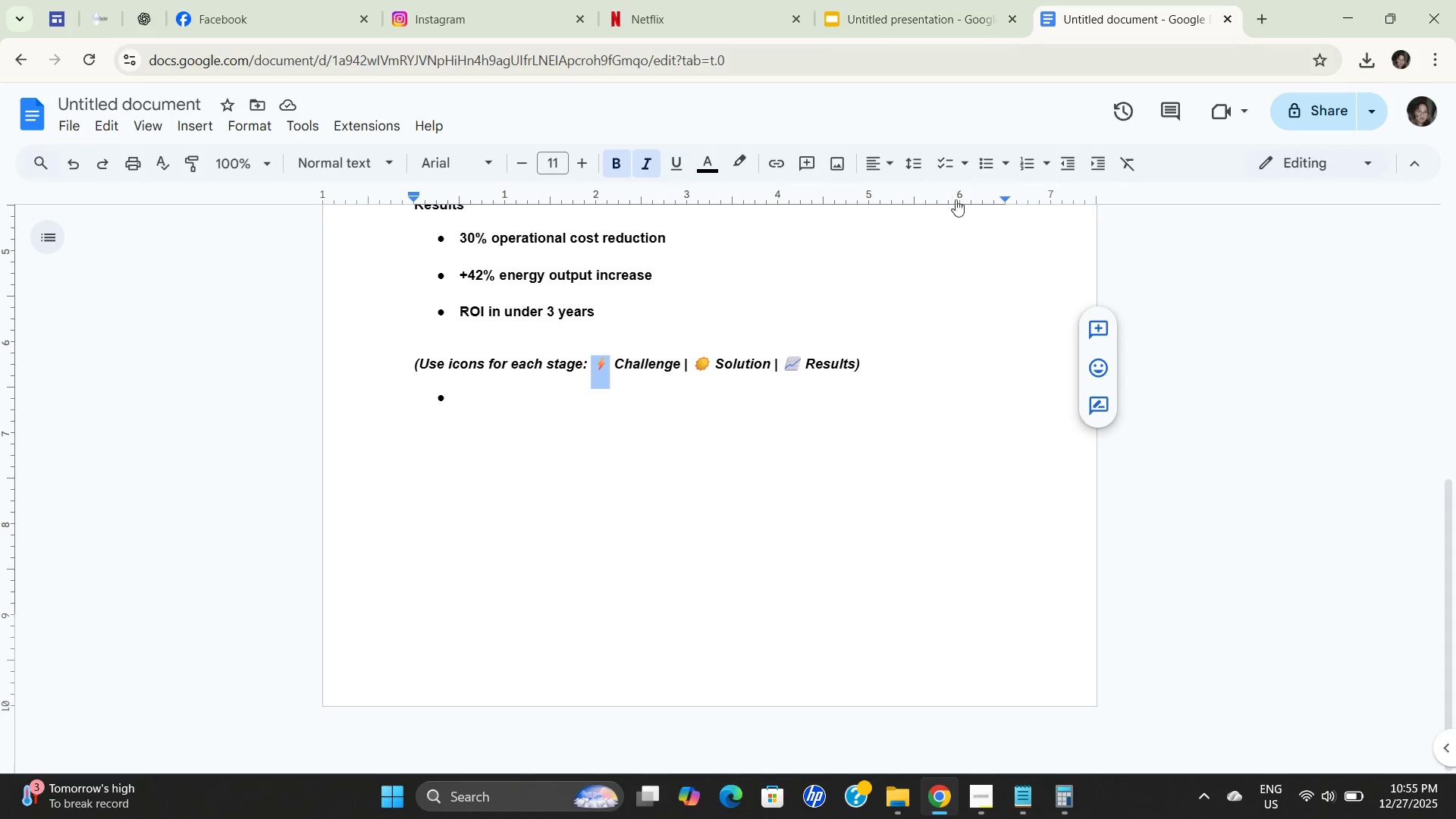 
key(Control+C)
 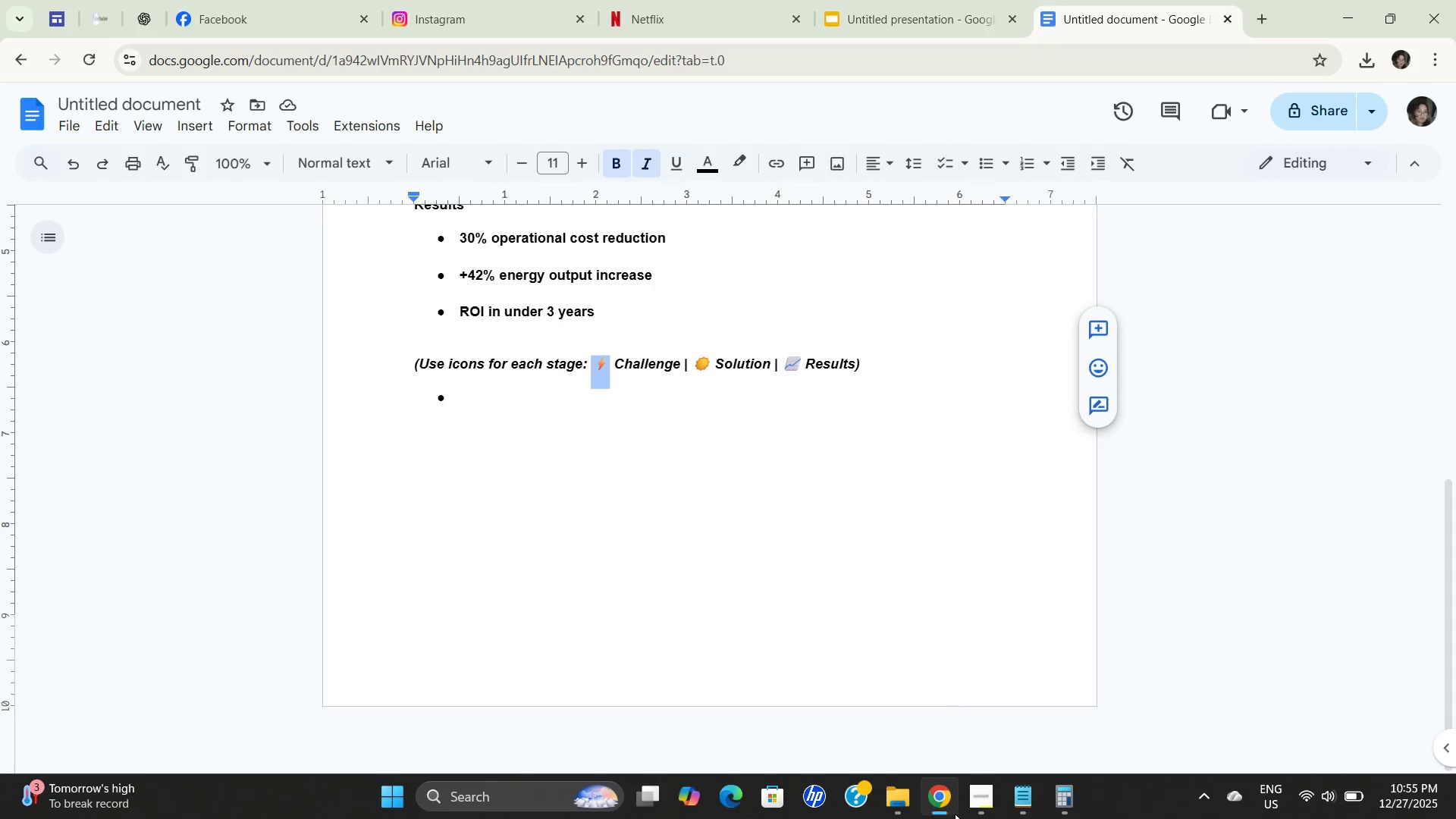 
key(Control+C)
 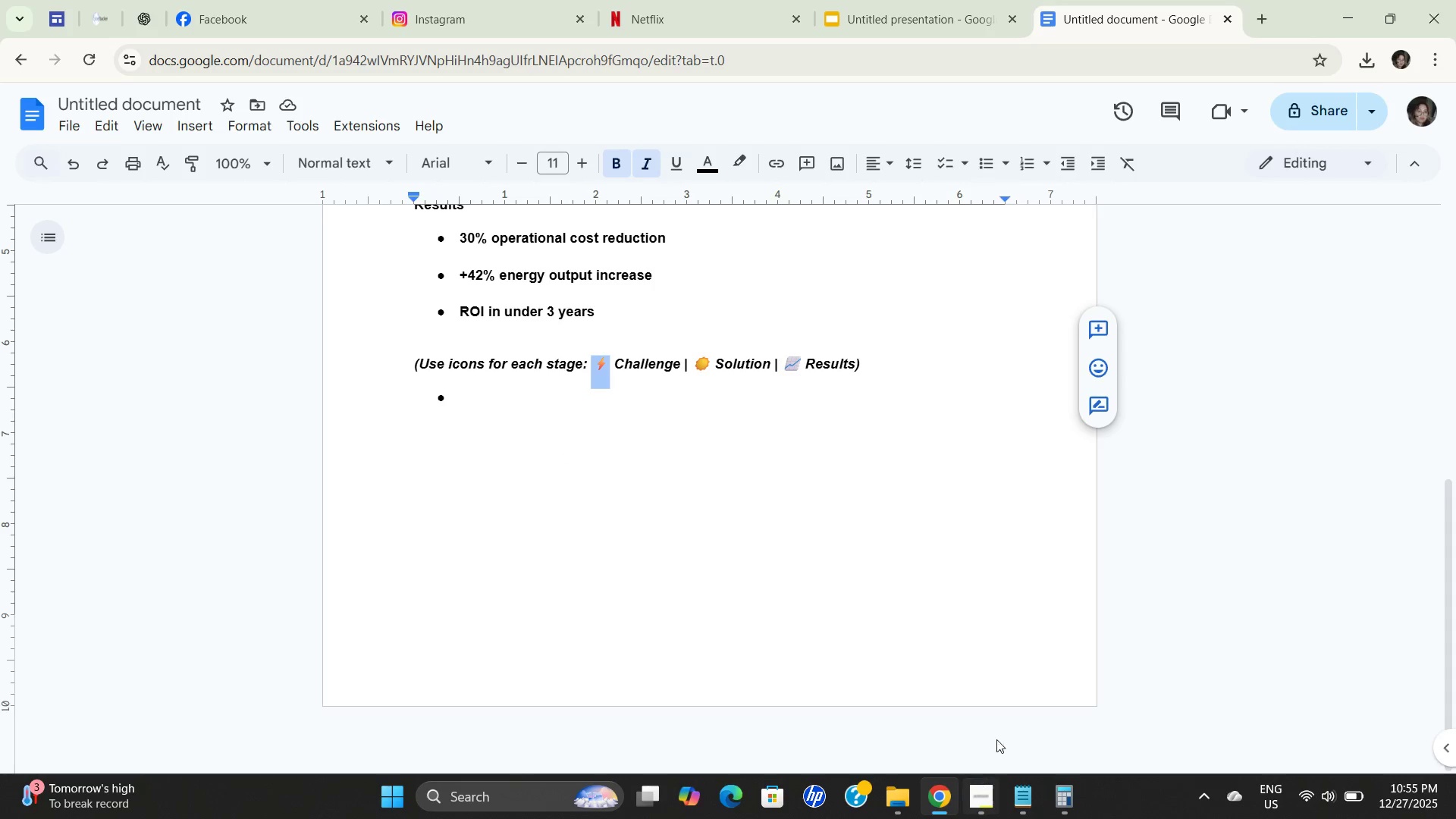 
key(Control+C)
 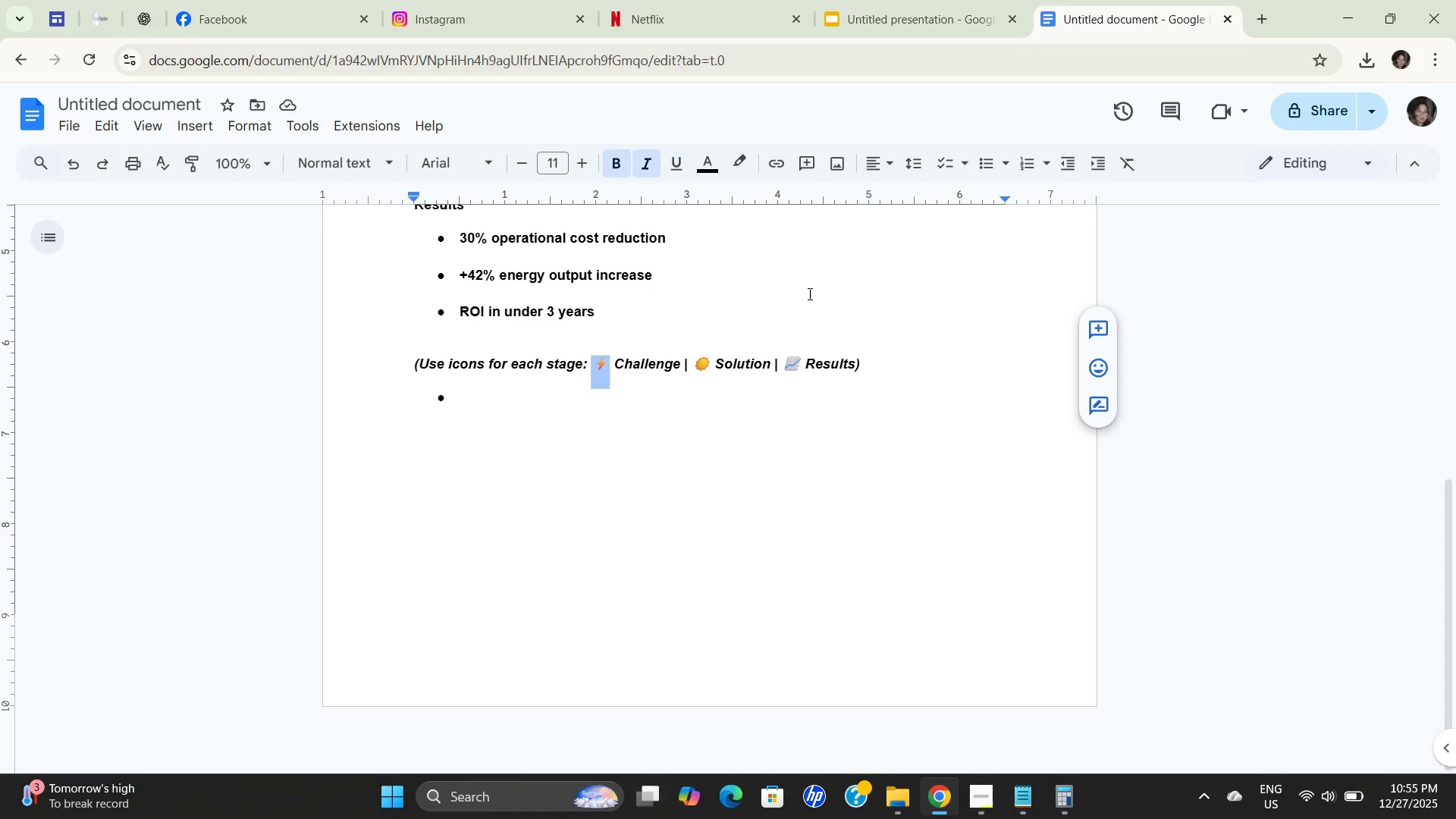 
key(Control+C)
 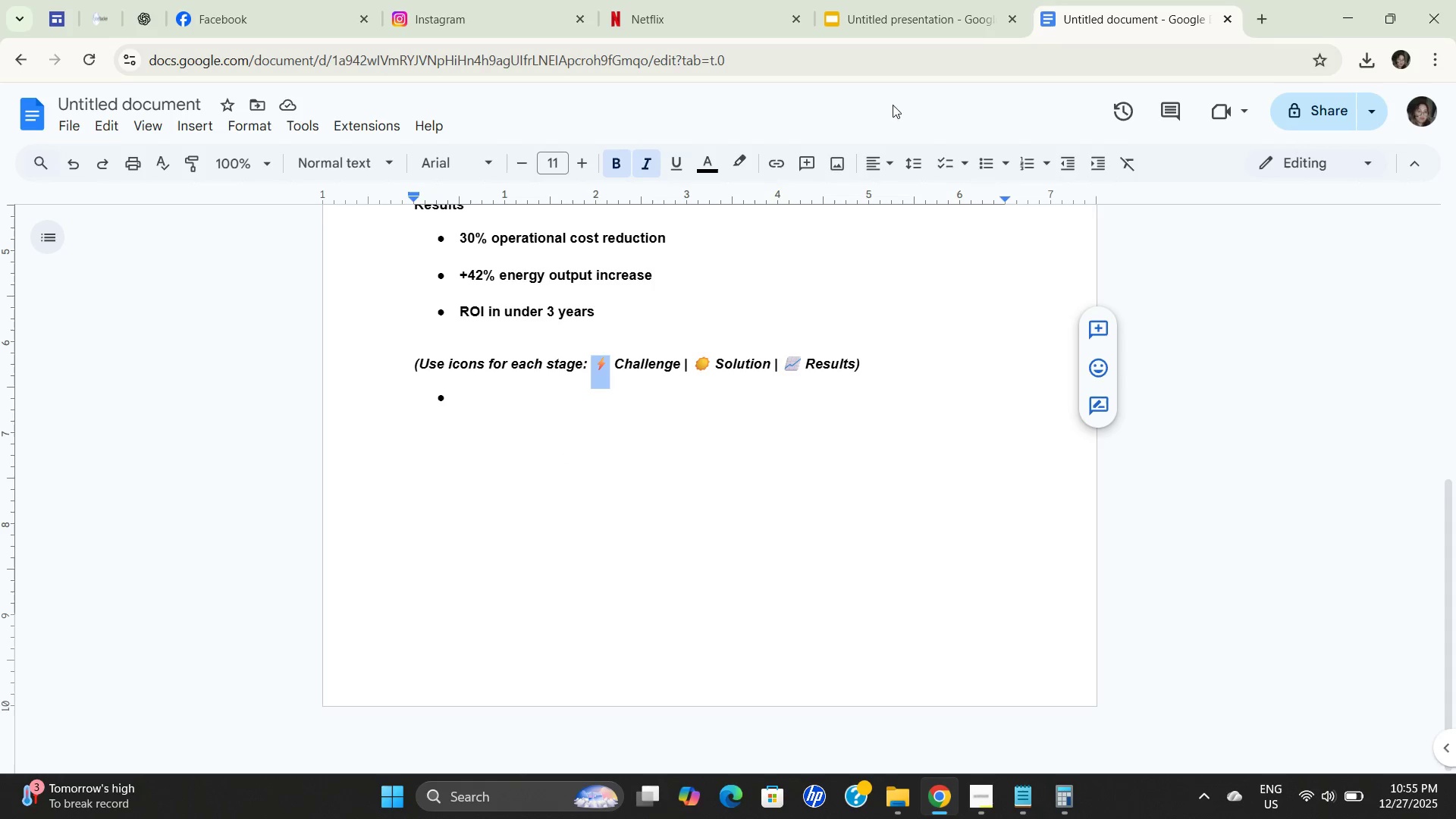 
key(Control+C)
 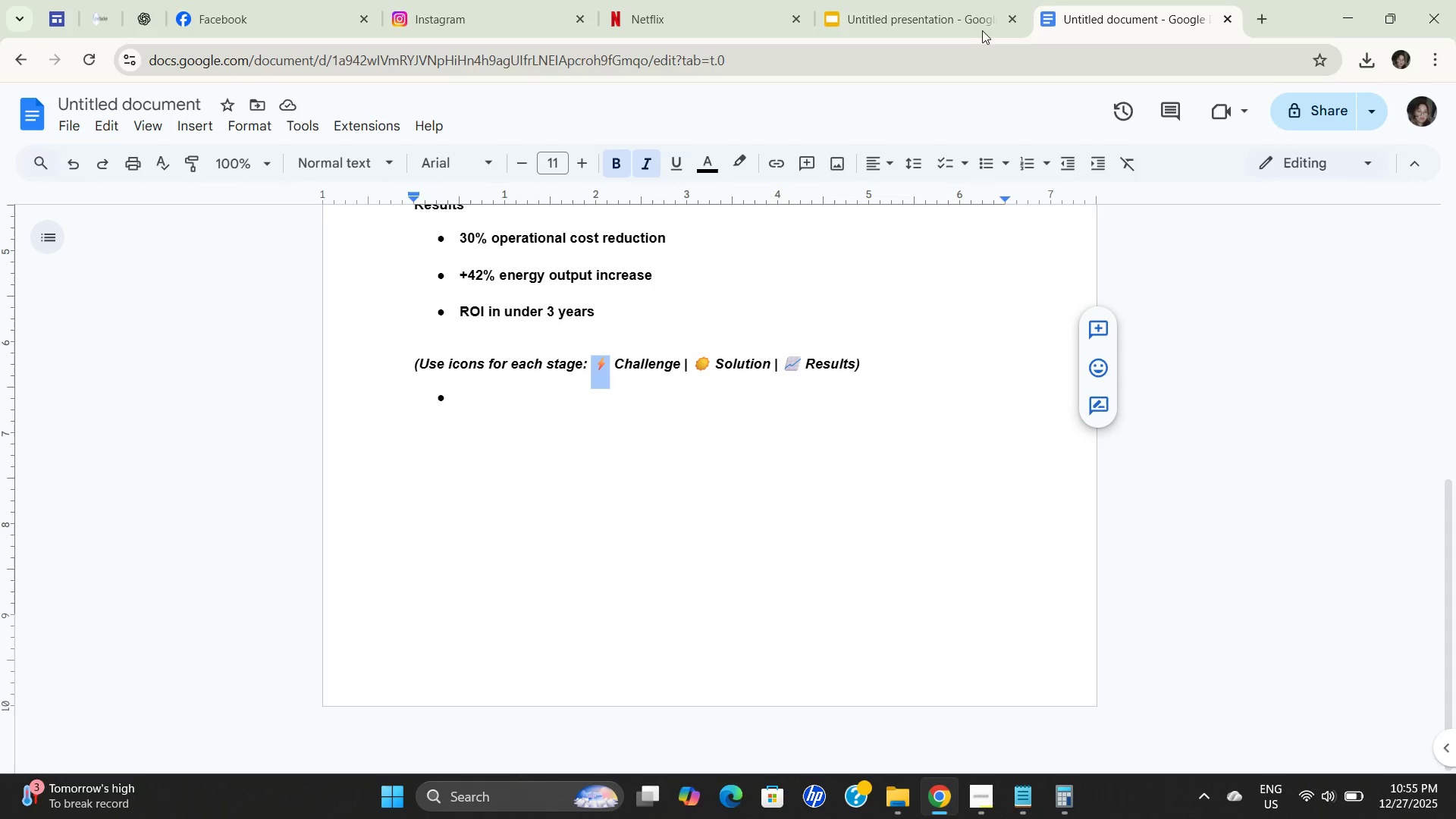 
key(Control+C)
 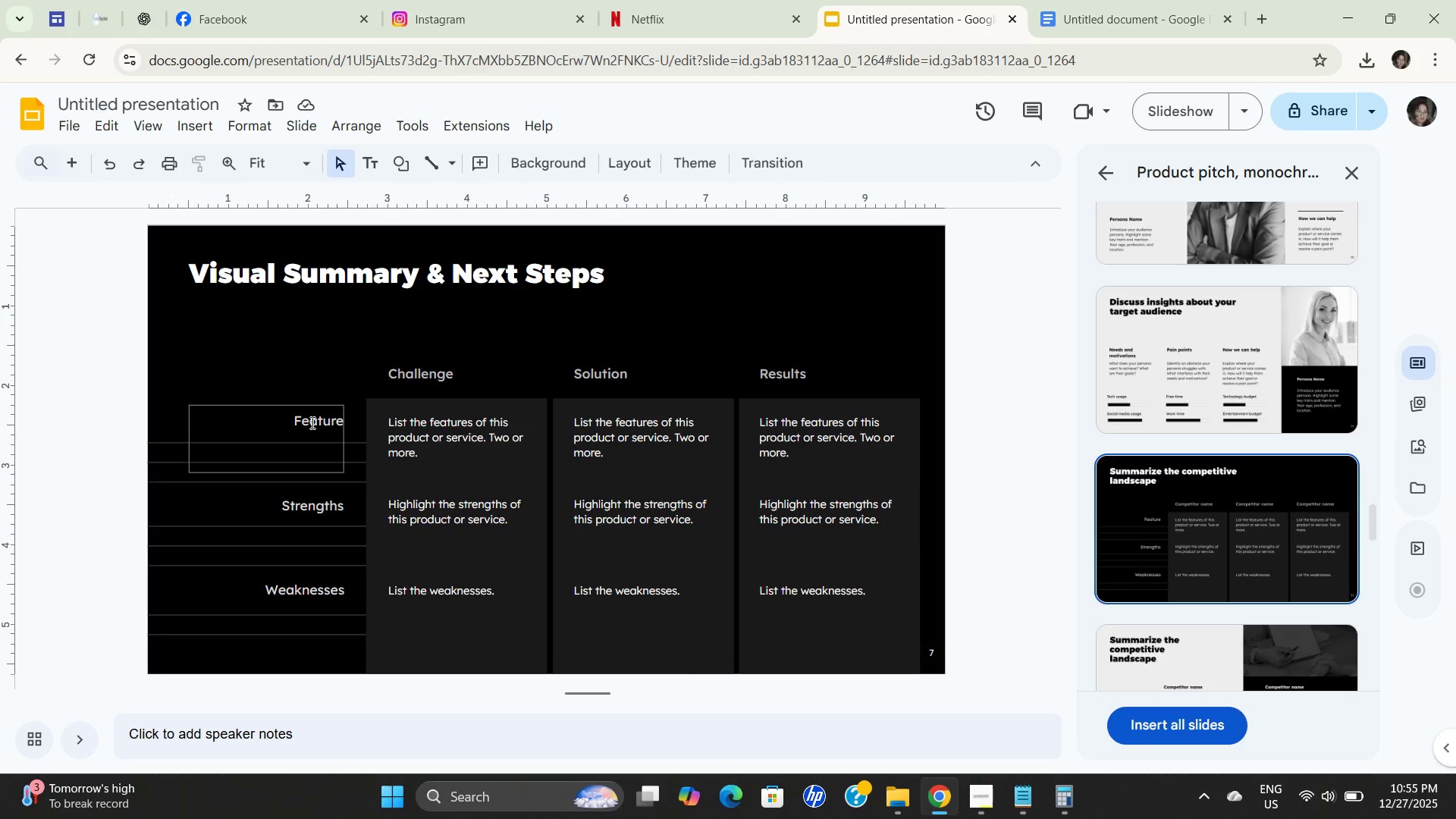 
double_click([311, 423])
 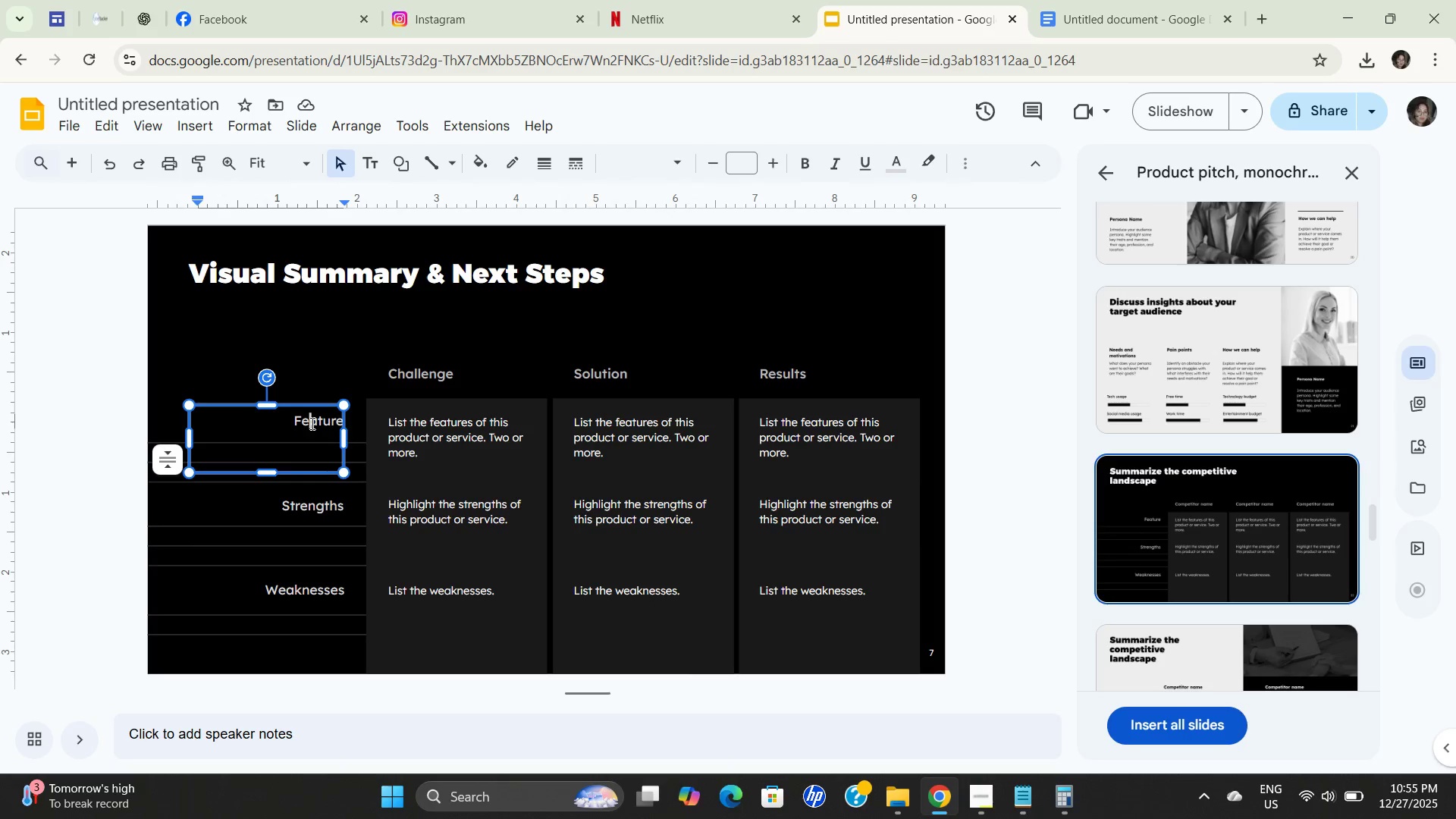 
triple_click([311, 423])
 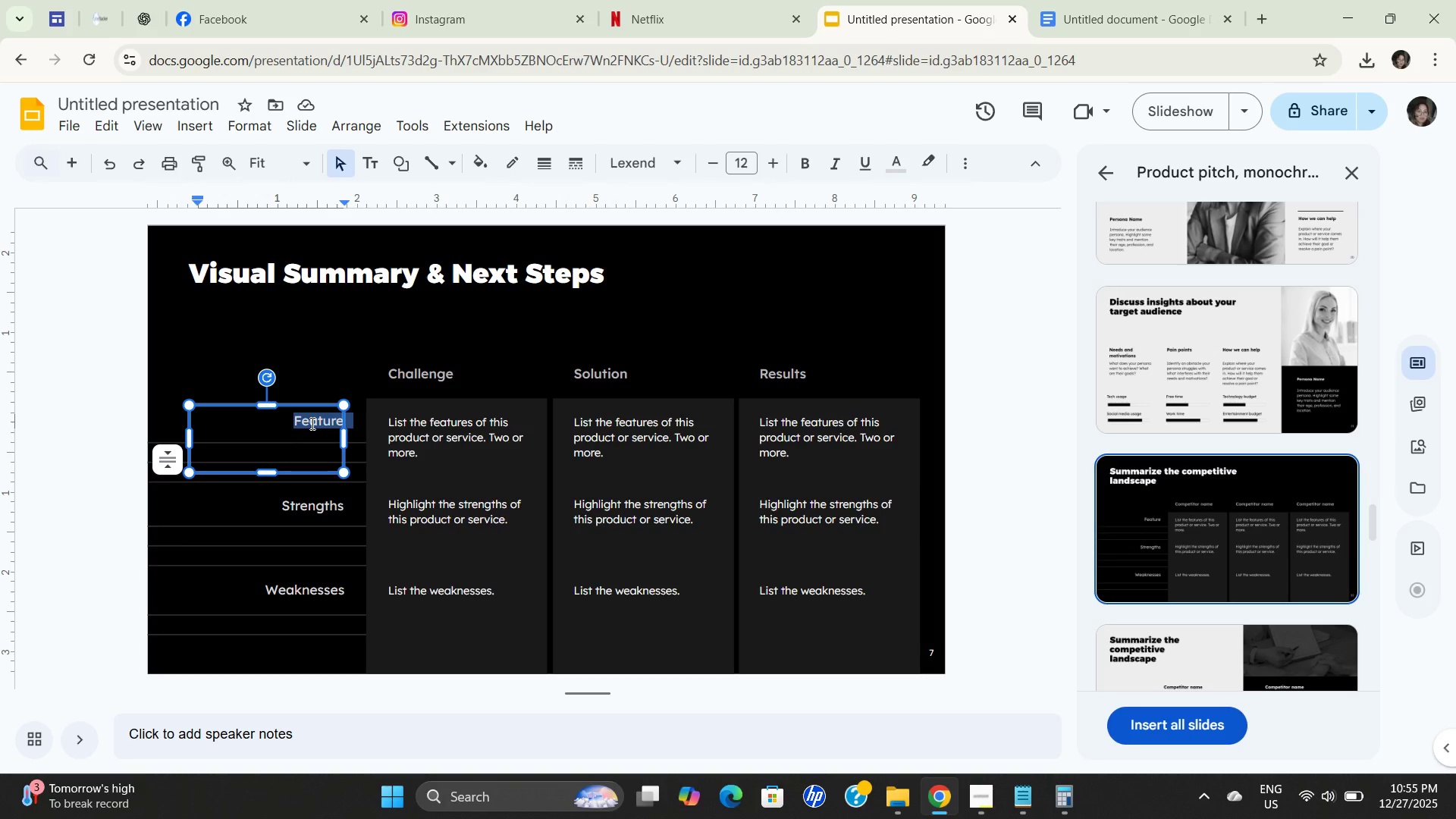 
key(Control+ControlLeft)
 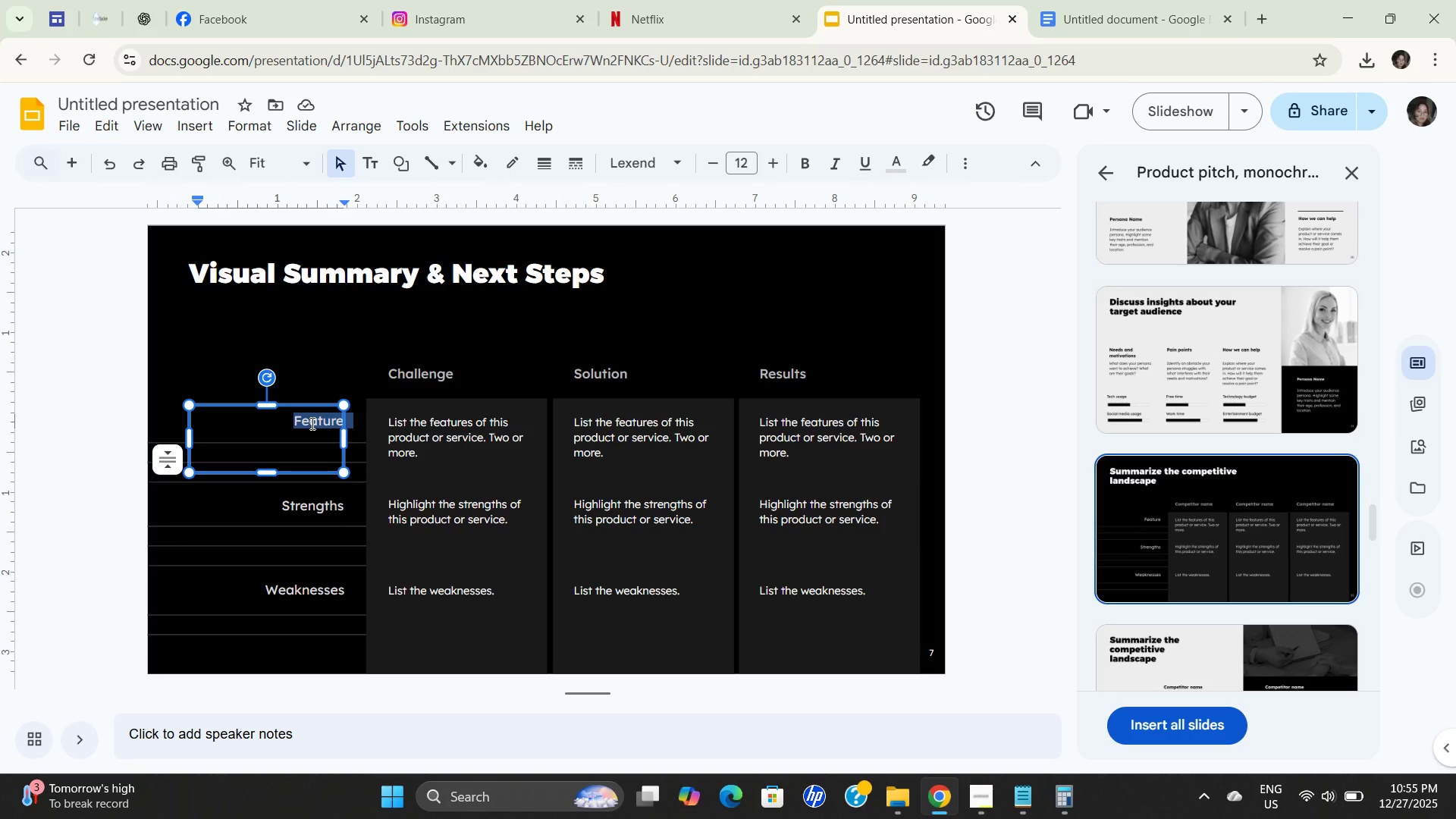 
key(Control+V)
 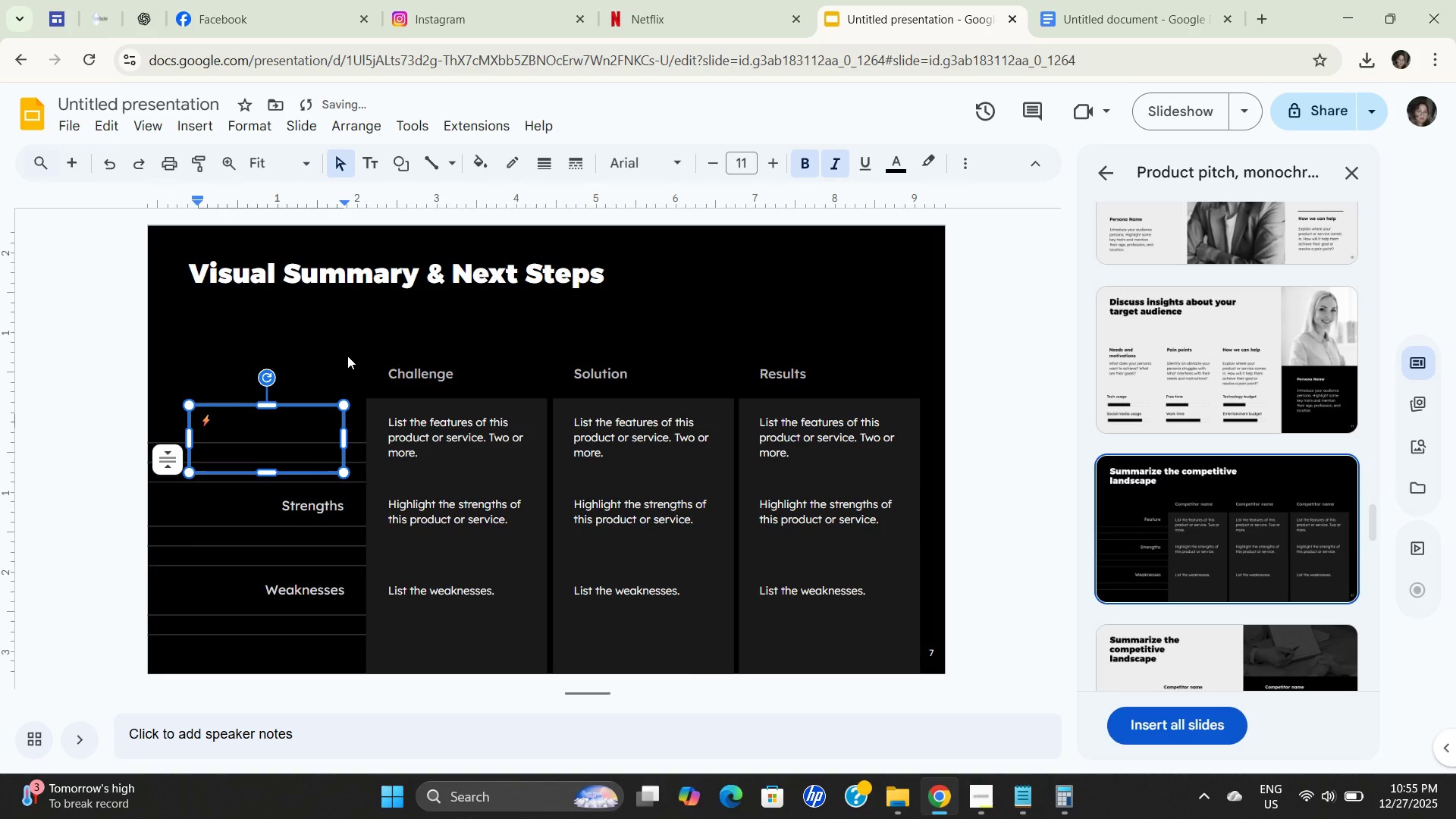 
left_click([347, 356])
 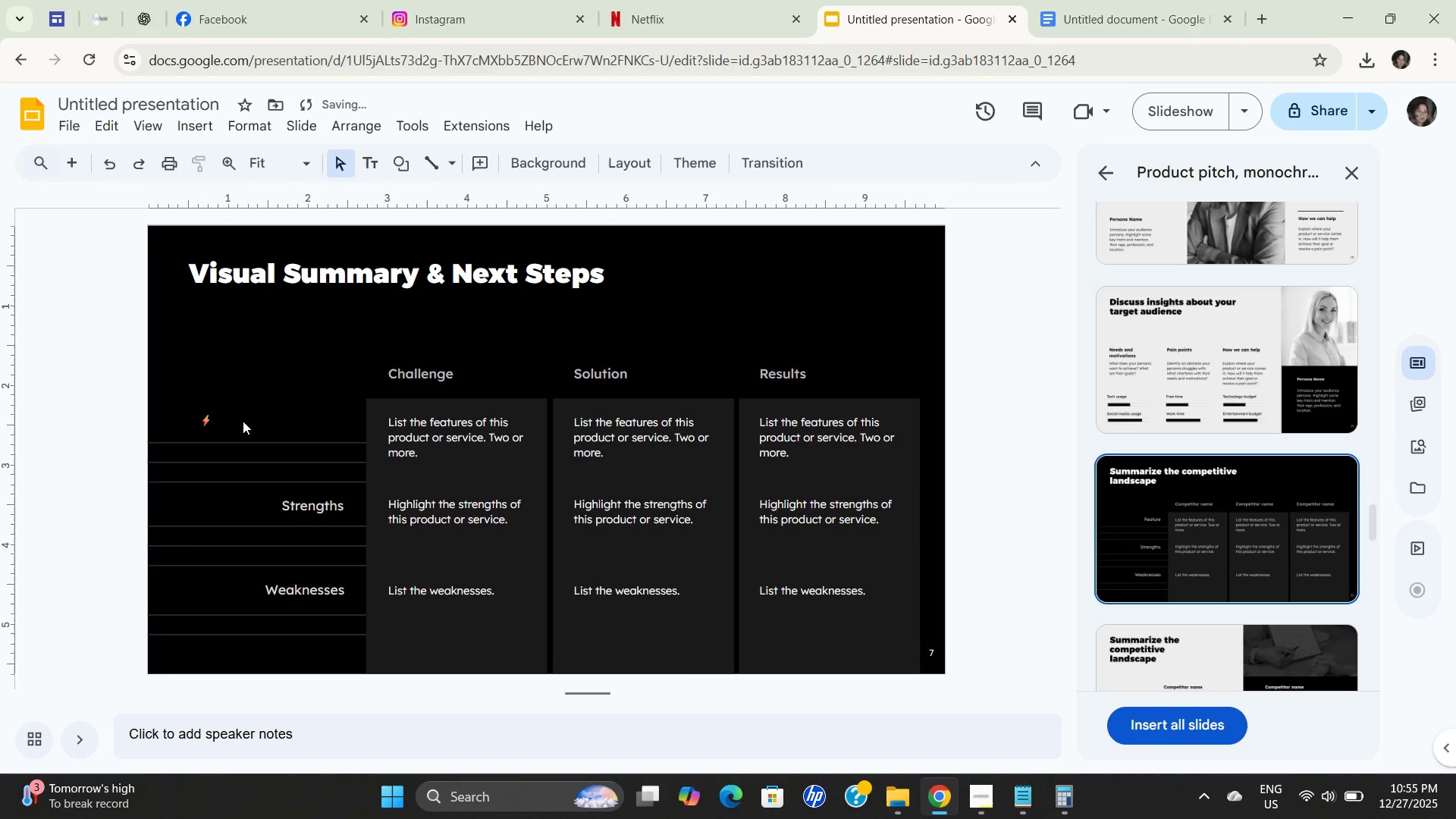 
left_click([243, 421])
 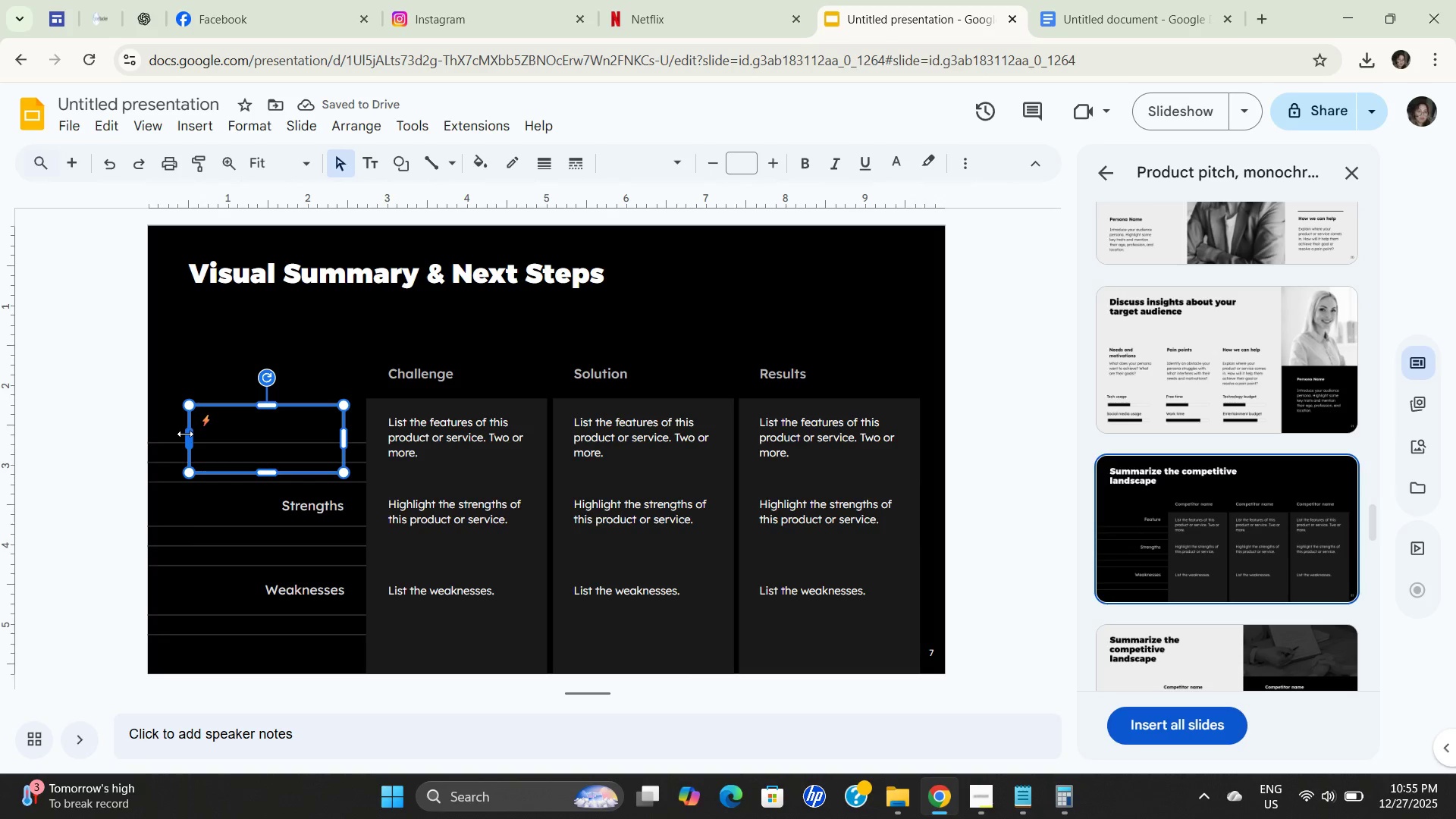 
left_click_drag(start_coordinate=[185, 434], to_coordinate=[314, 434])
 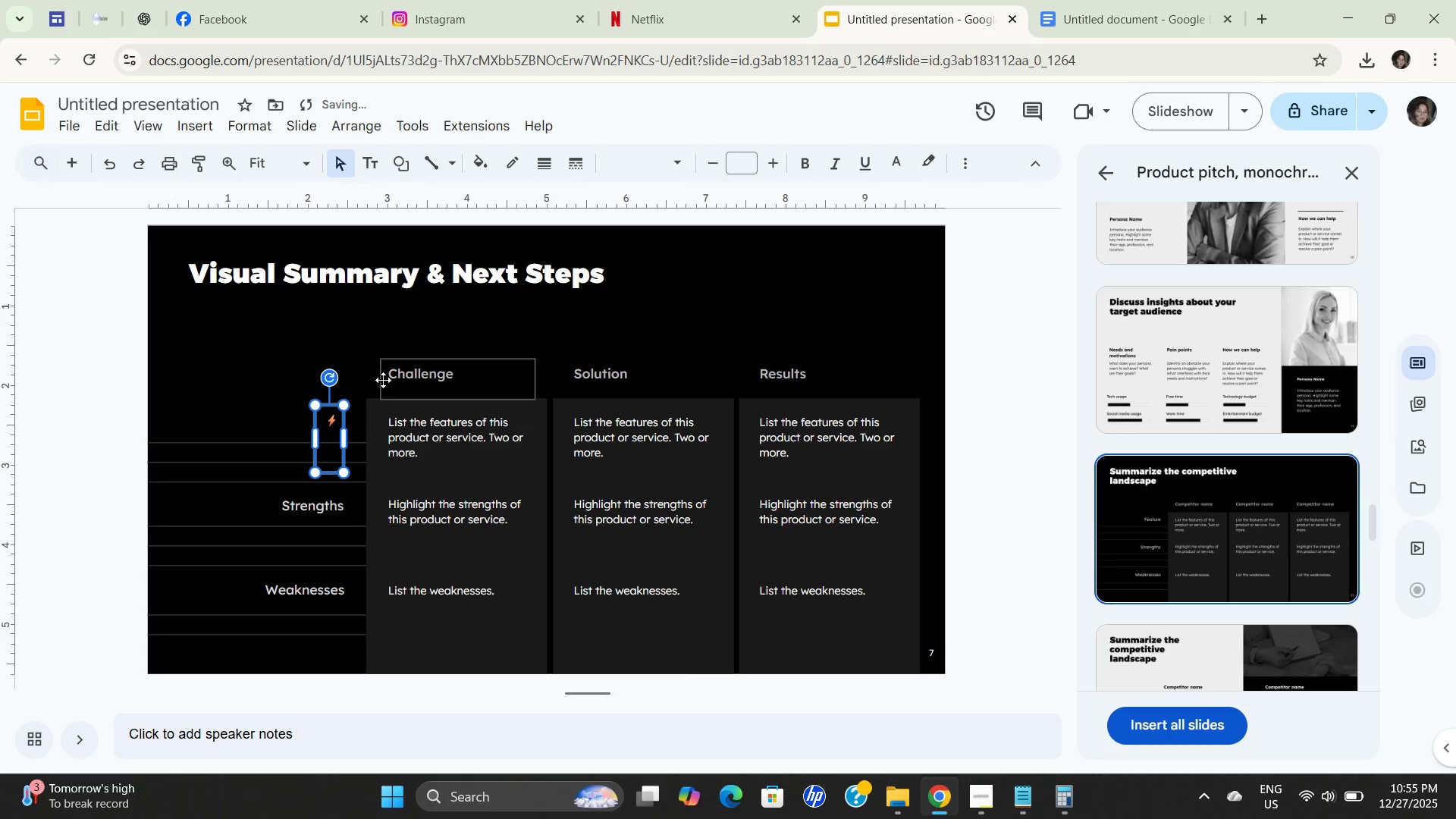 
left_click([386, 356])
 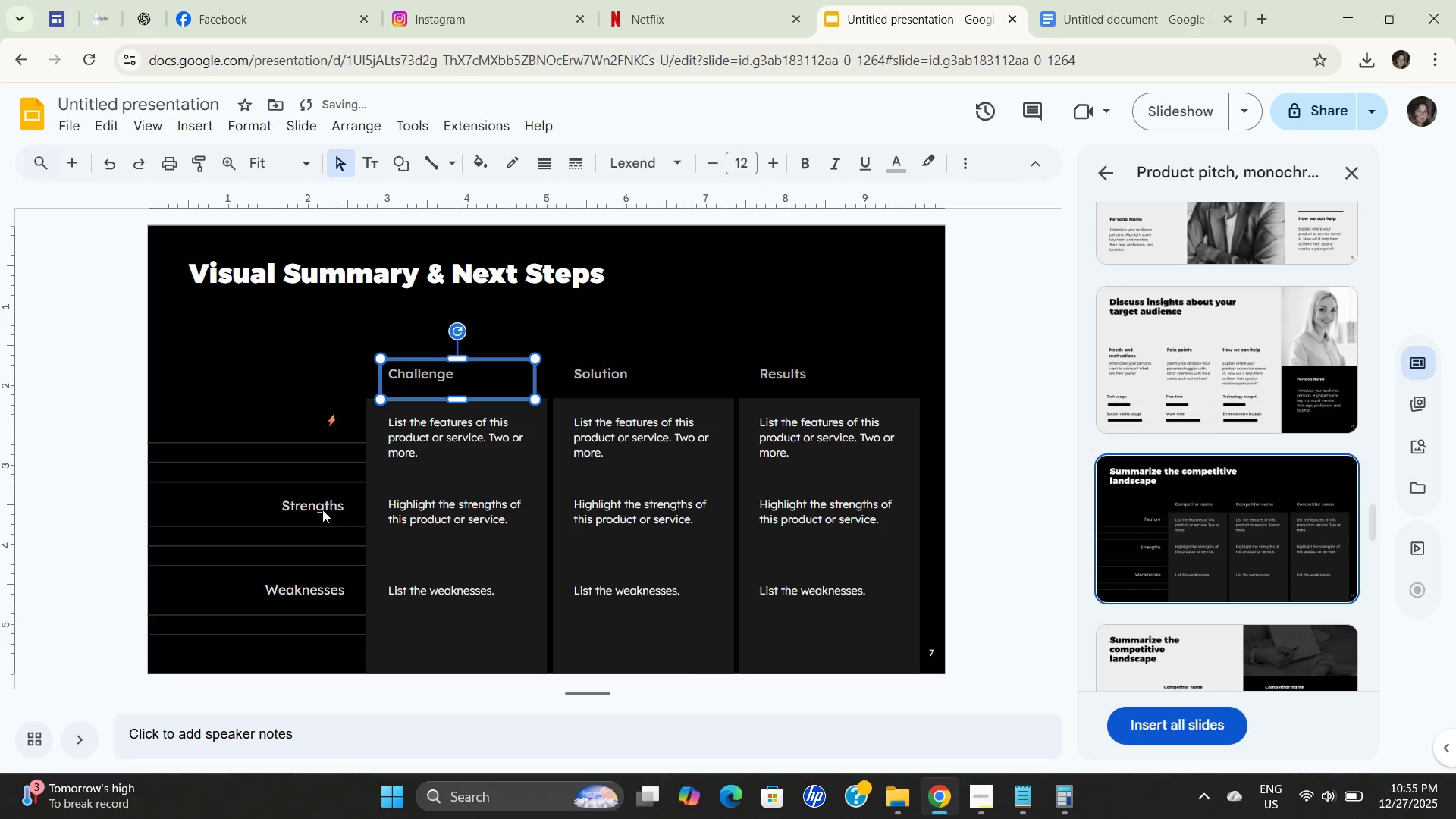 
left_click([320, 512])
 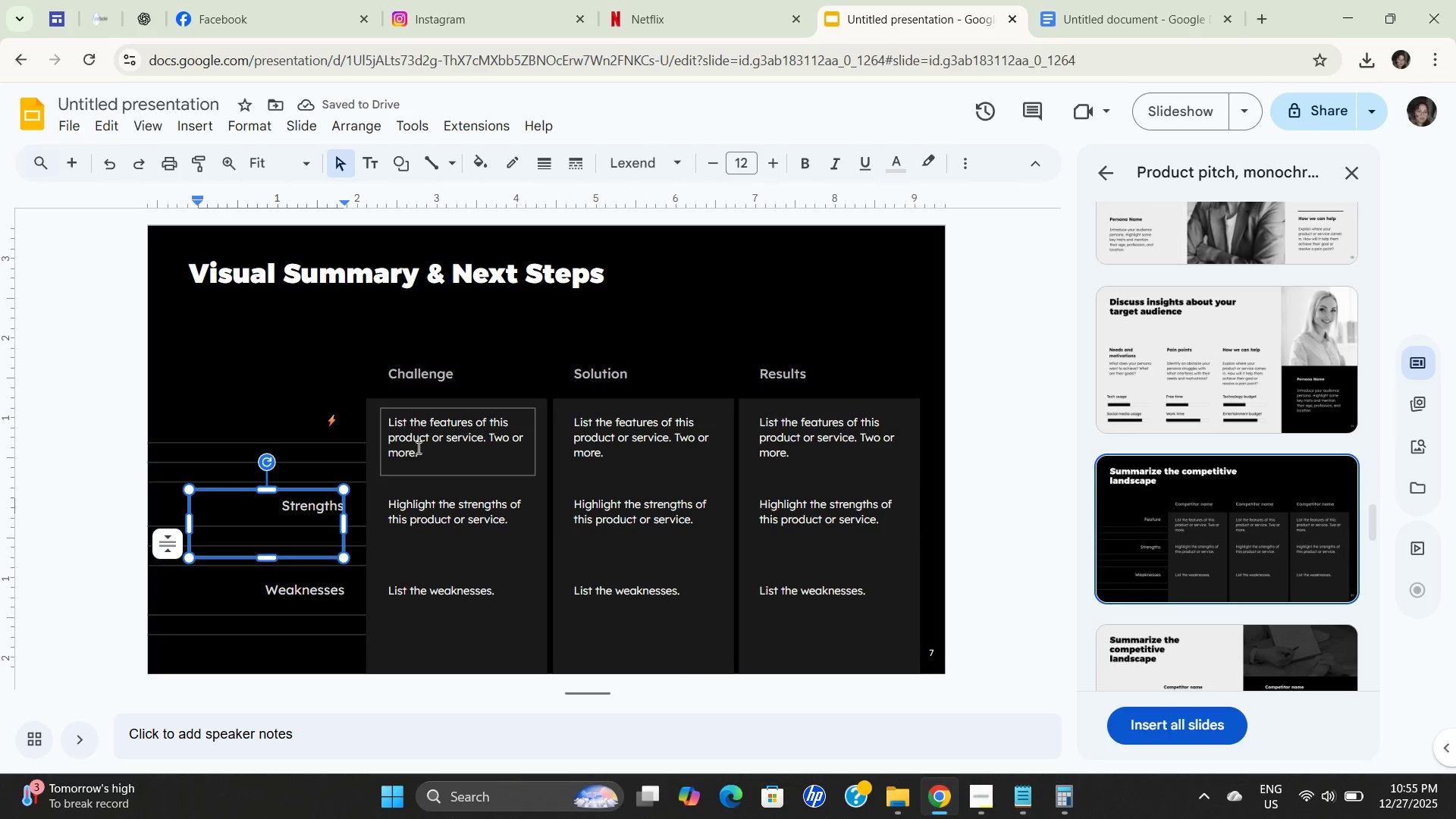 
double_click([417, 441])
 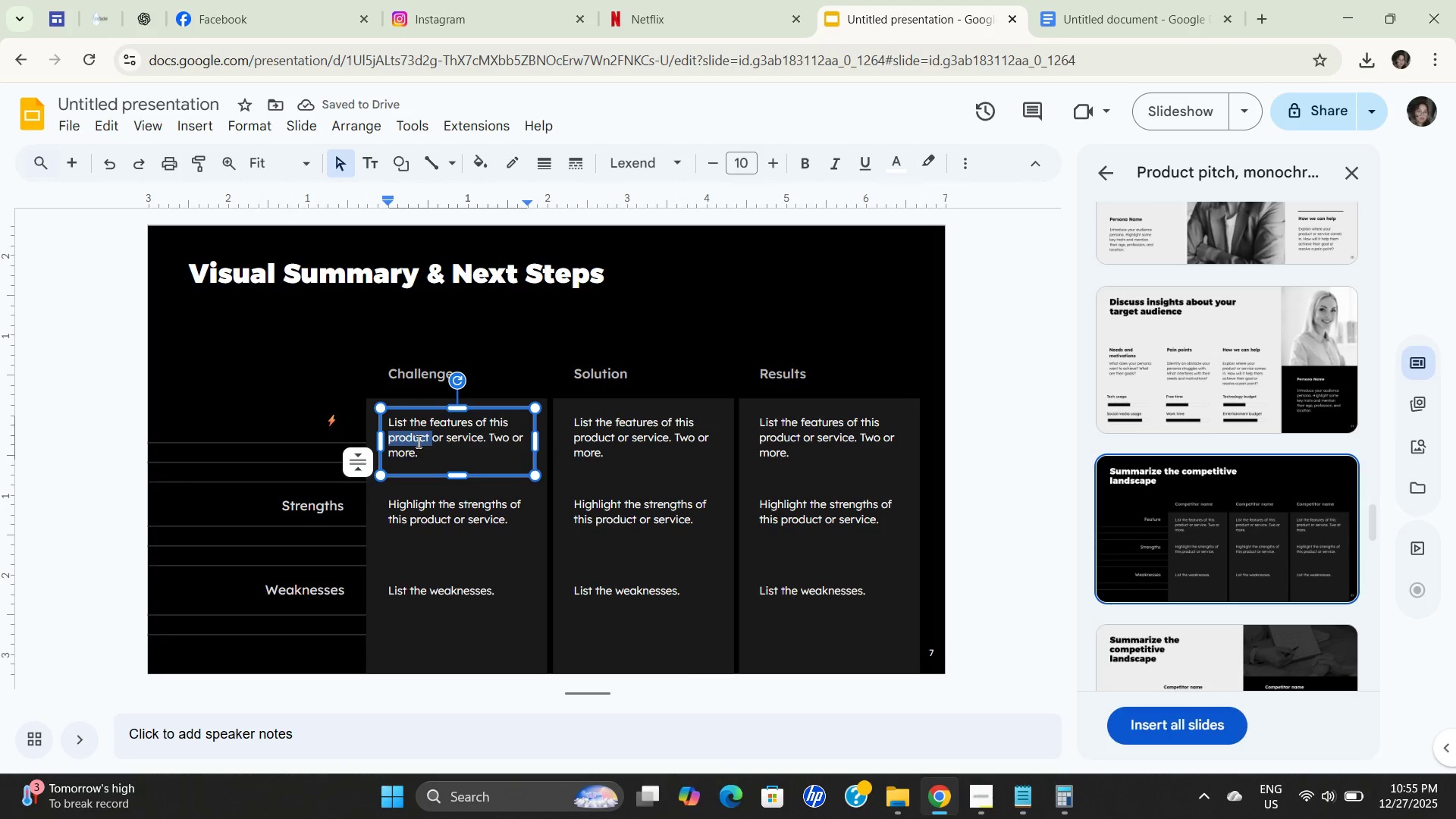 
triple_click([417, 441])
 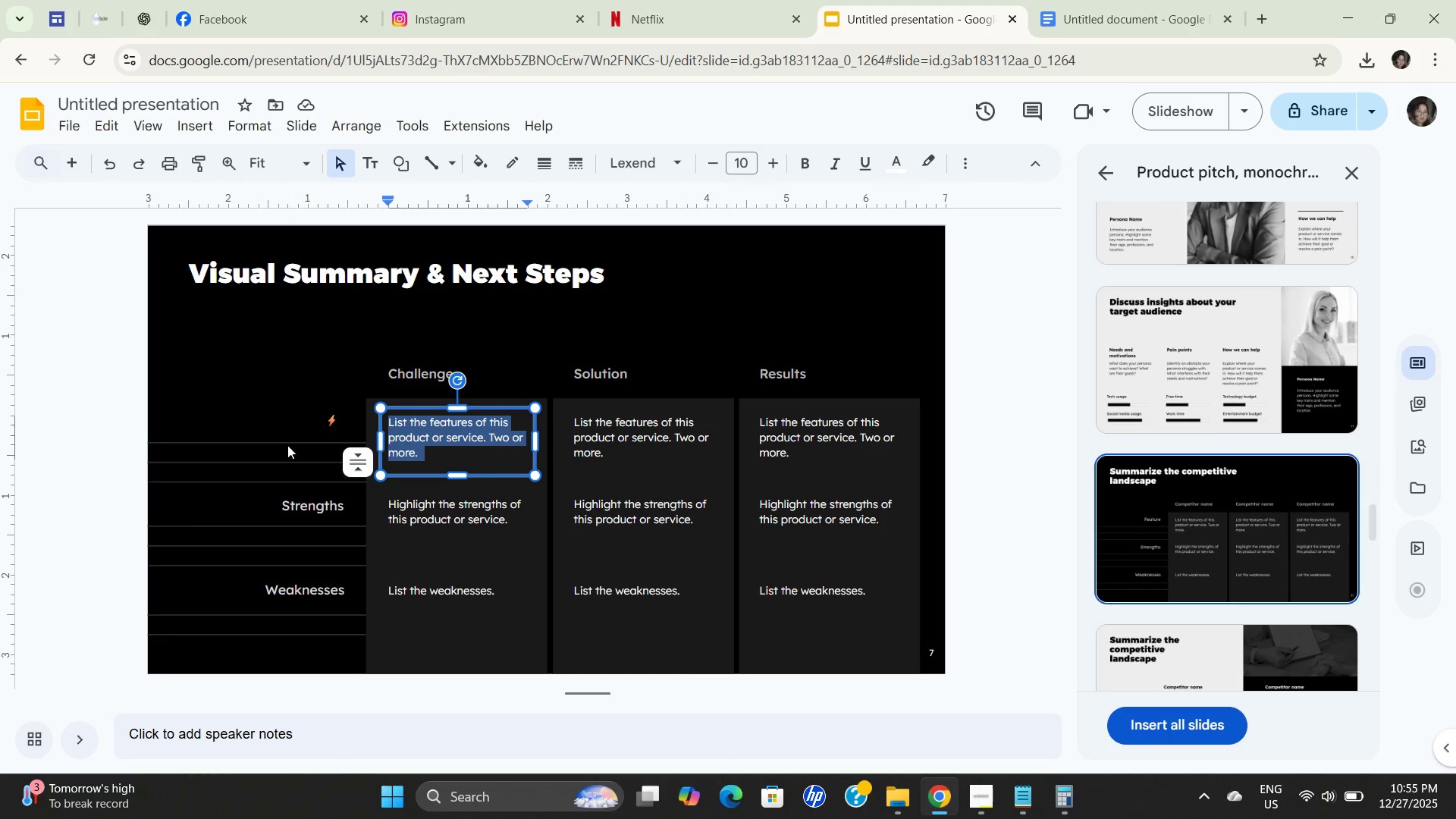 
left_click([340, 416])
 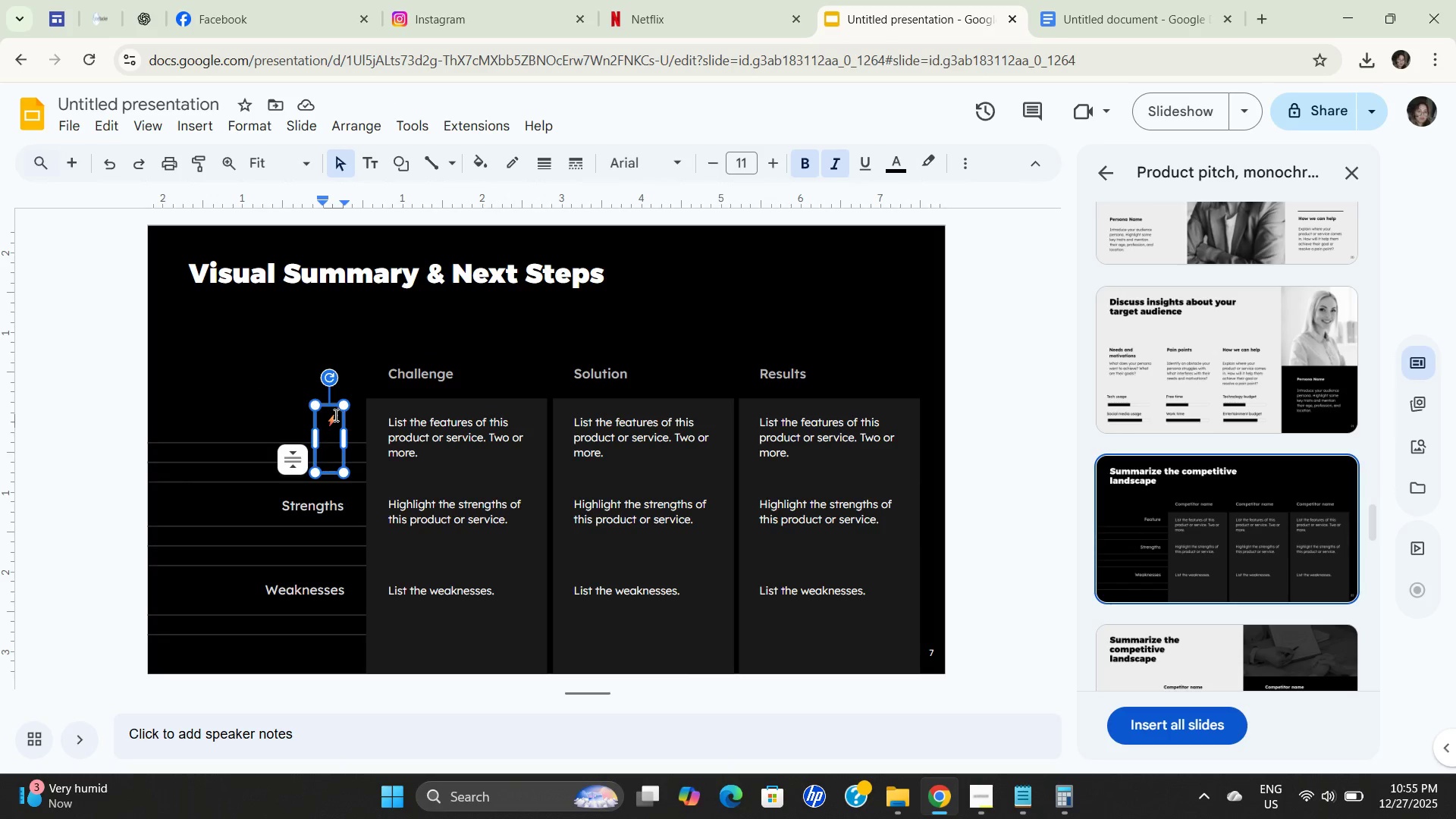 
left_click([333, 415])
 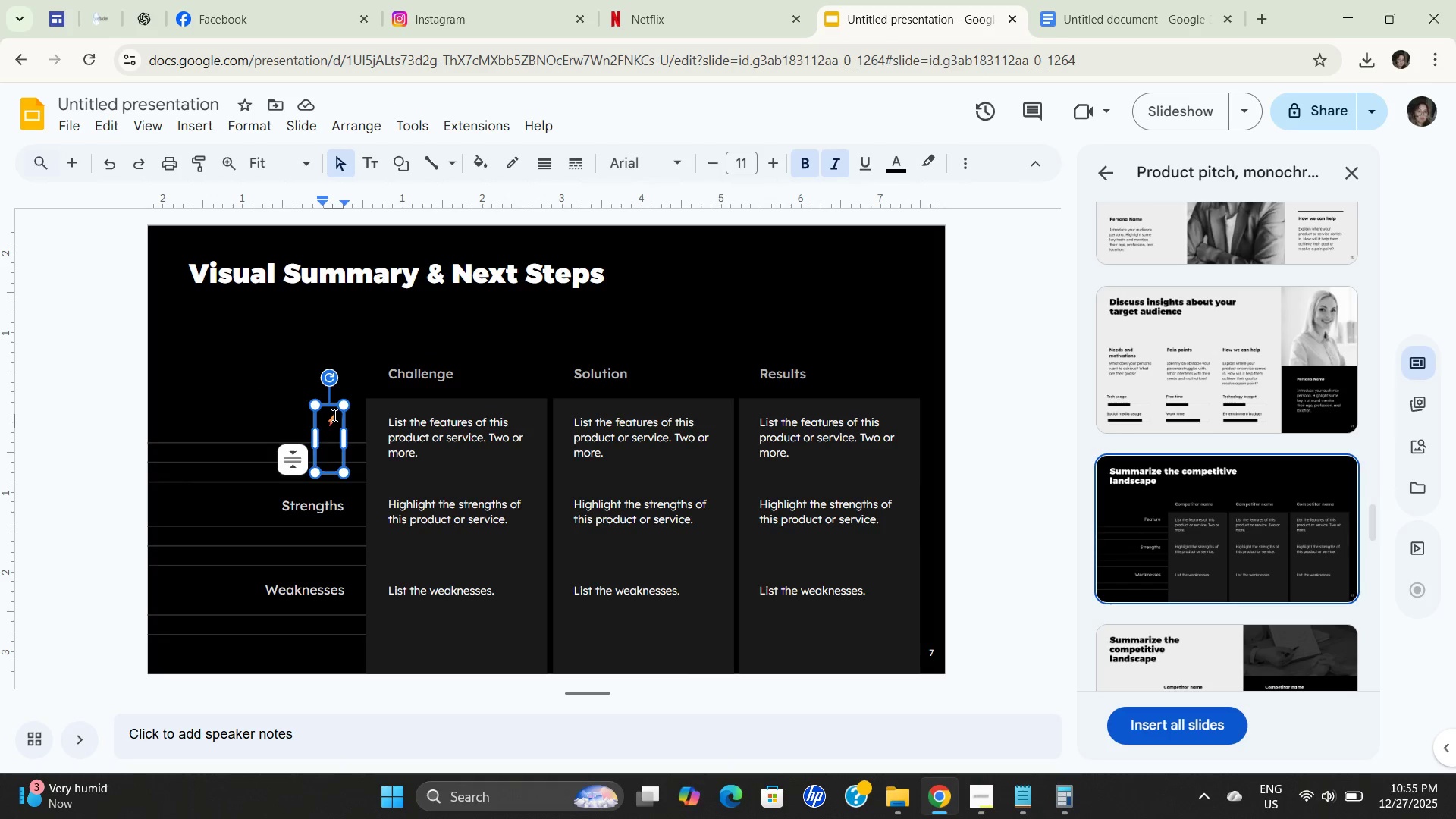 
key(Backspace)
 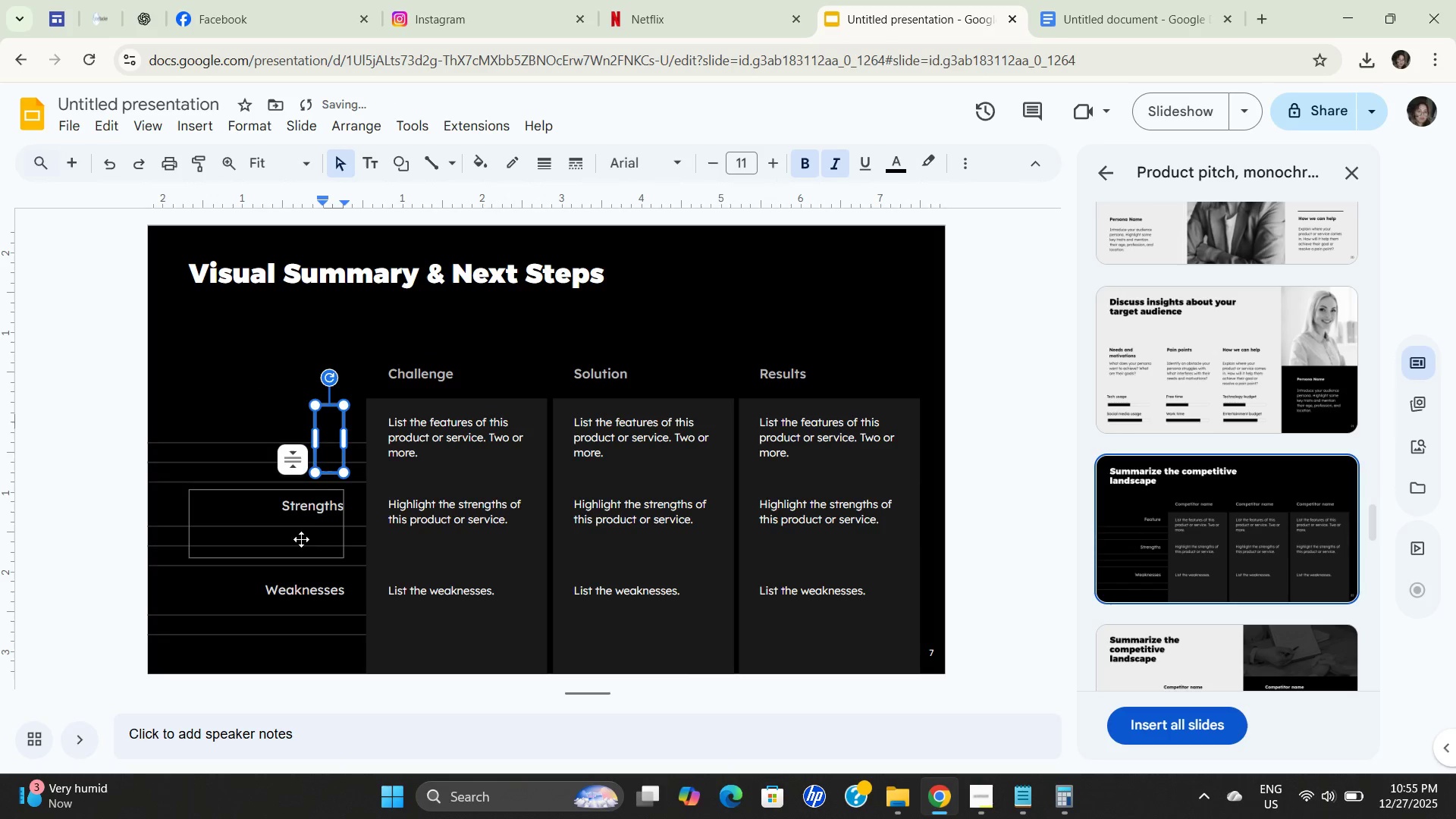 
left_click([323, 513])
 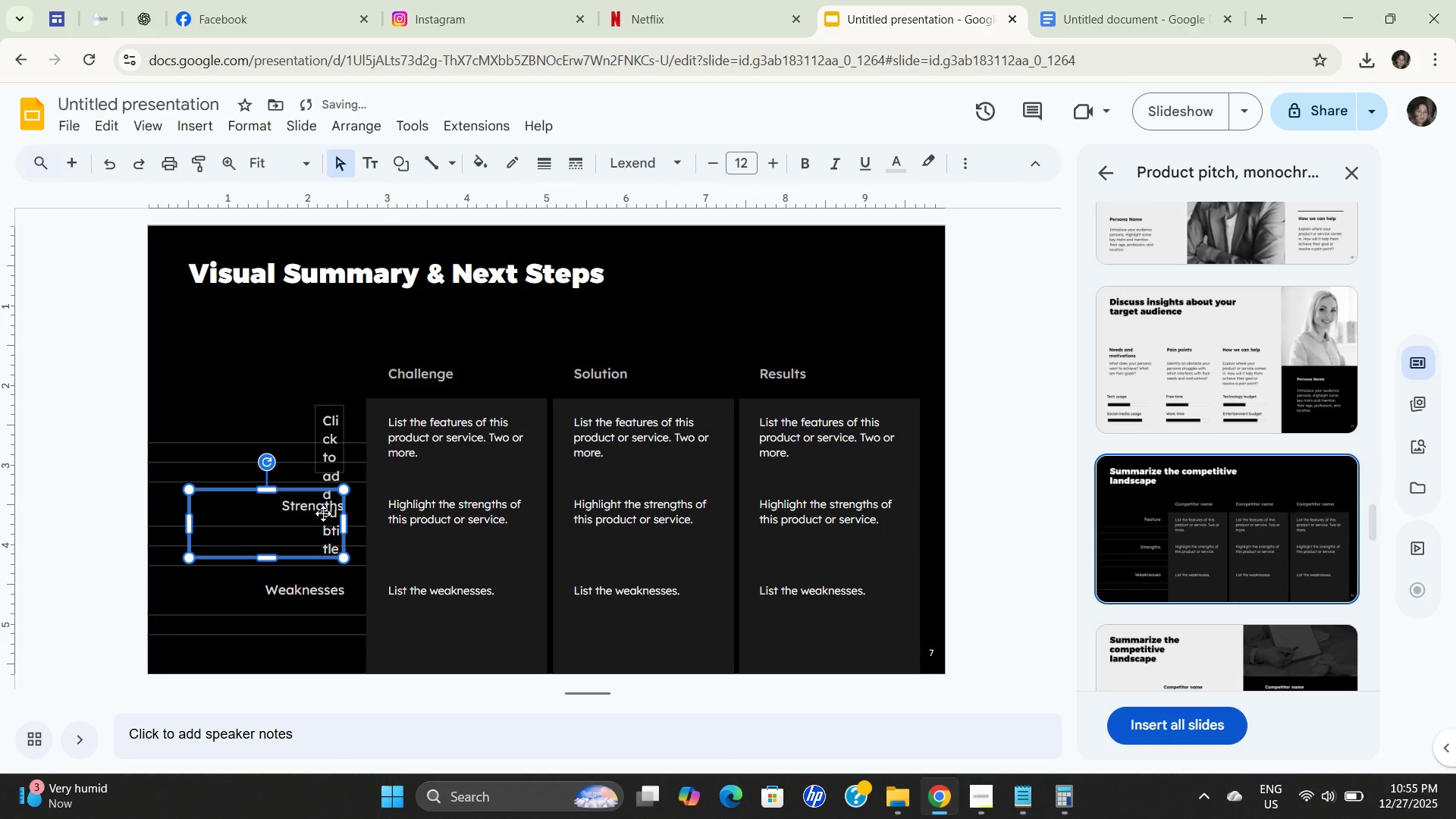 
key(Backspace)
 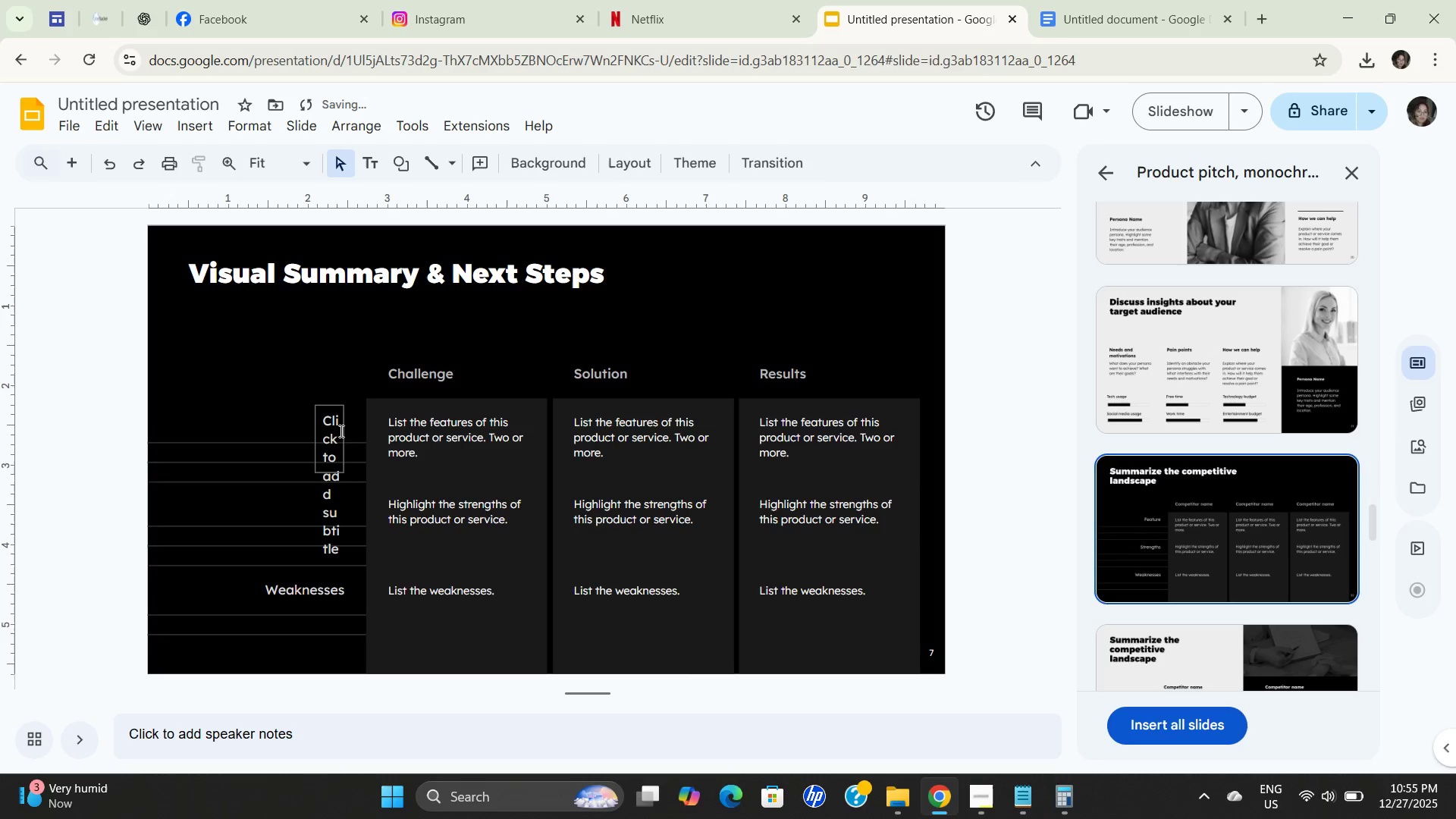 
left_click([340, 428])
 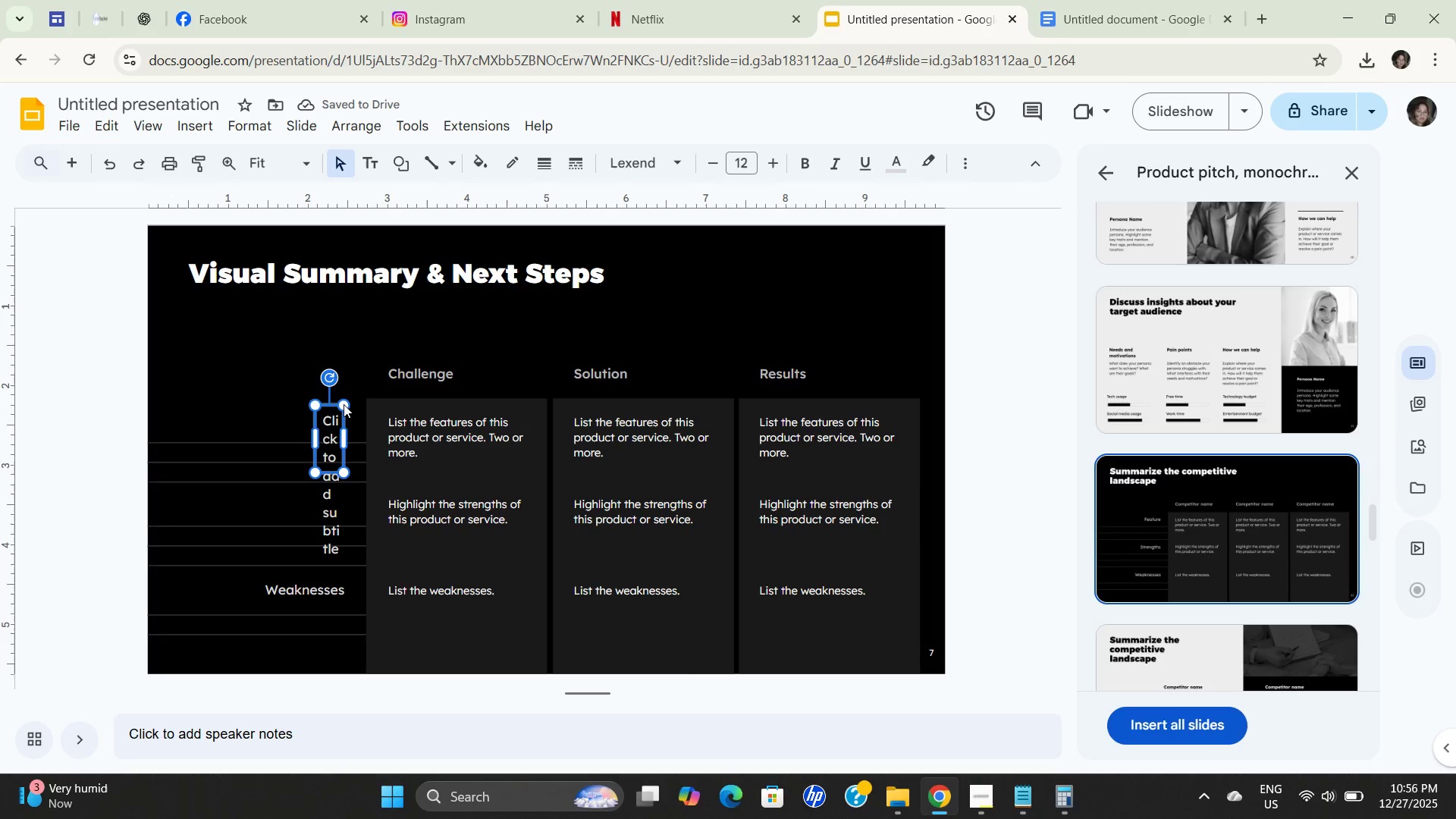 
left_click([344, 406])
 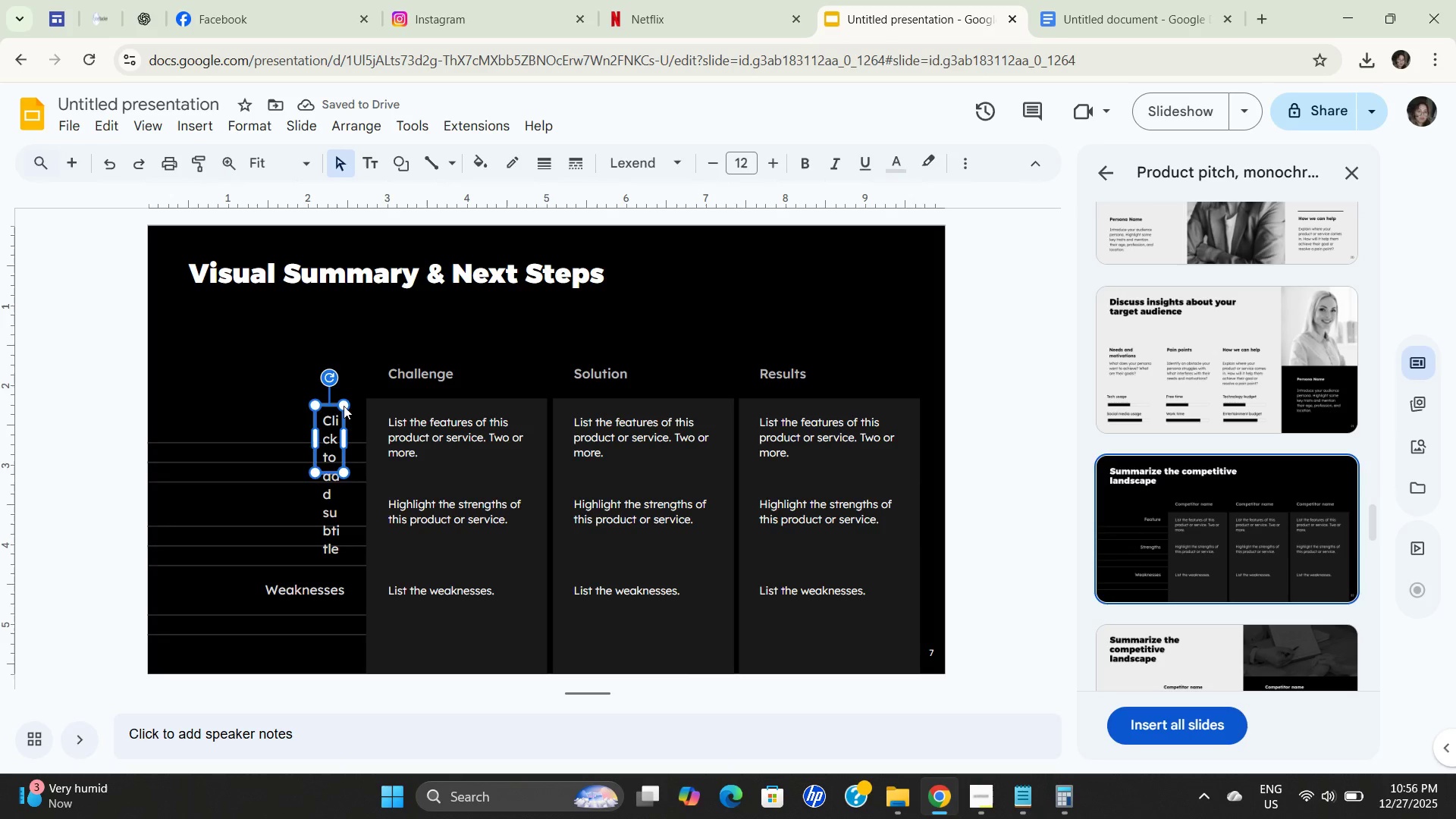 
key(Backspace)
 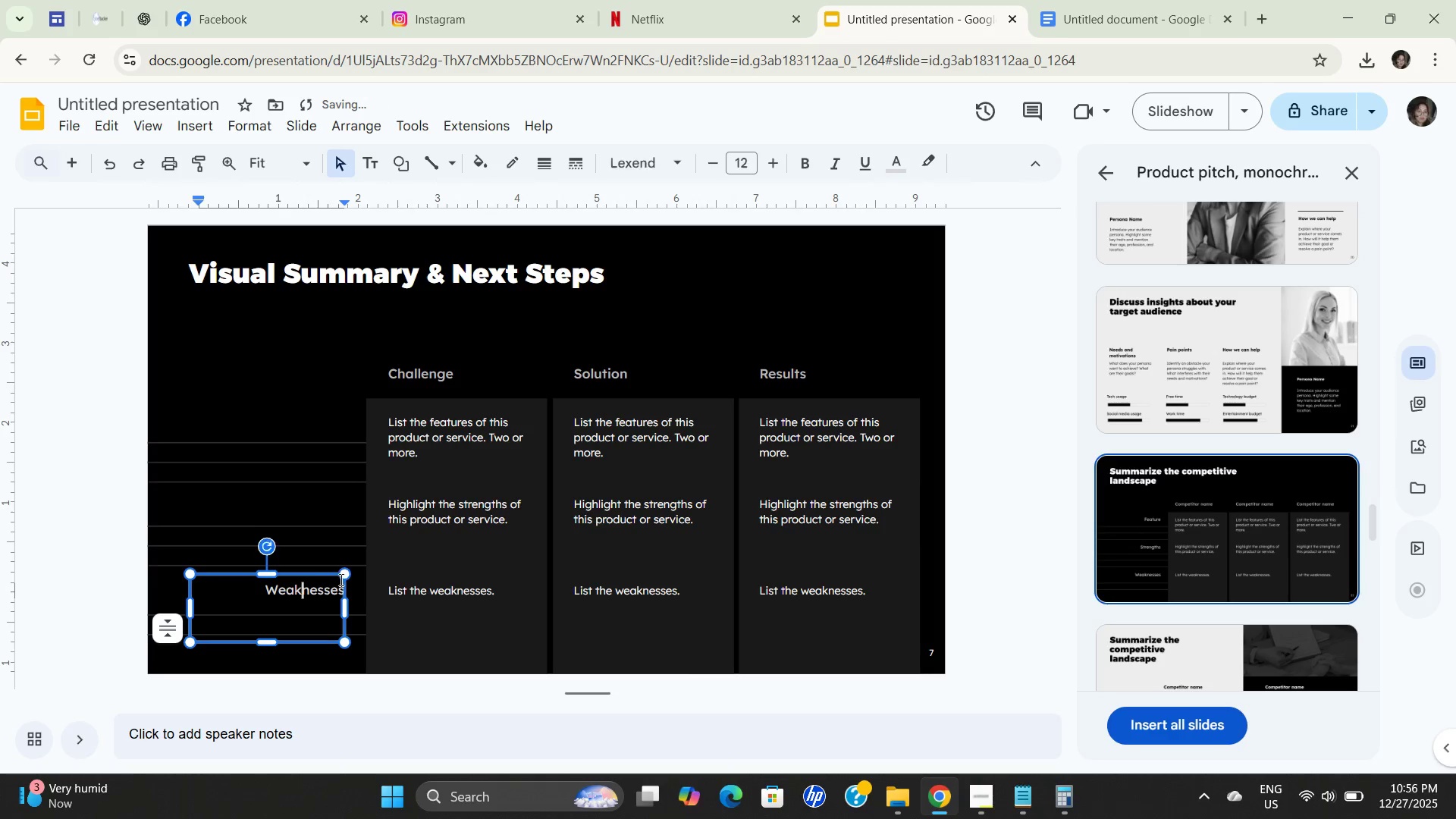 
left_click([344, 574])
 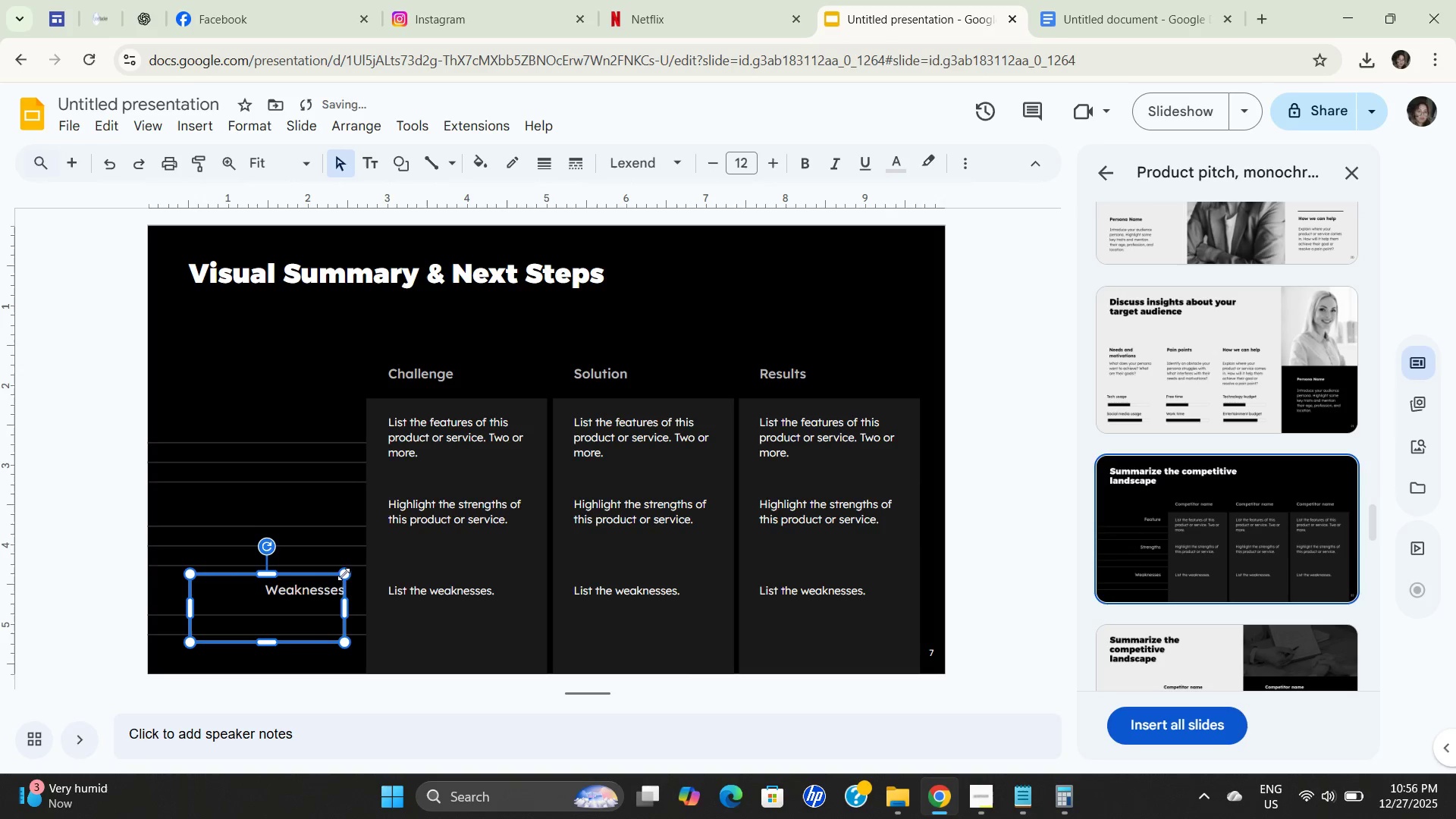 
key(Backspace)
 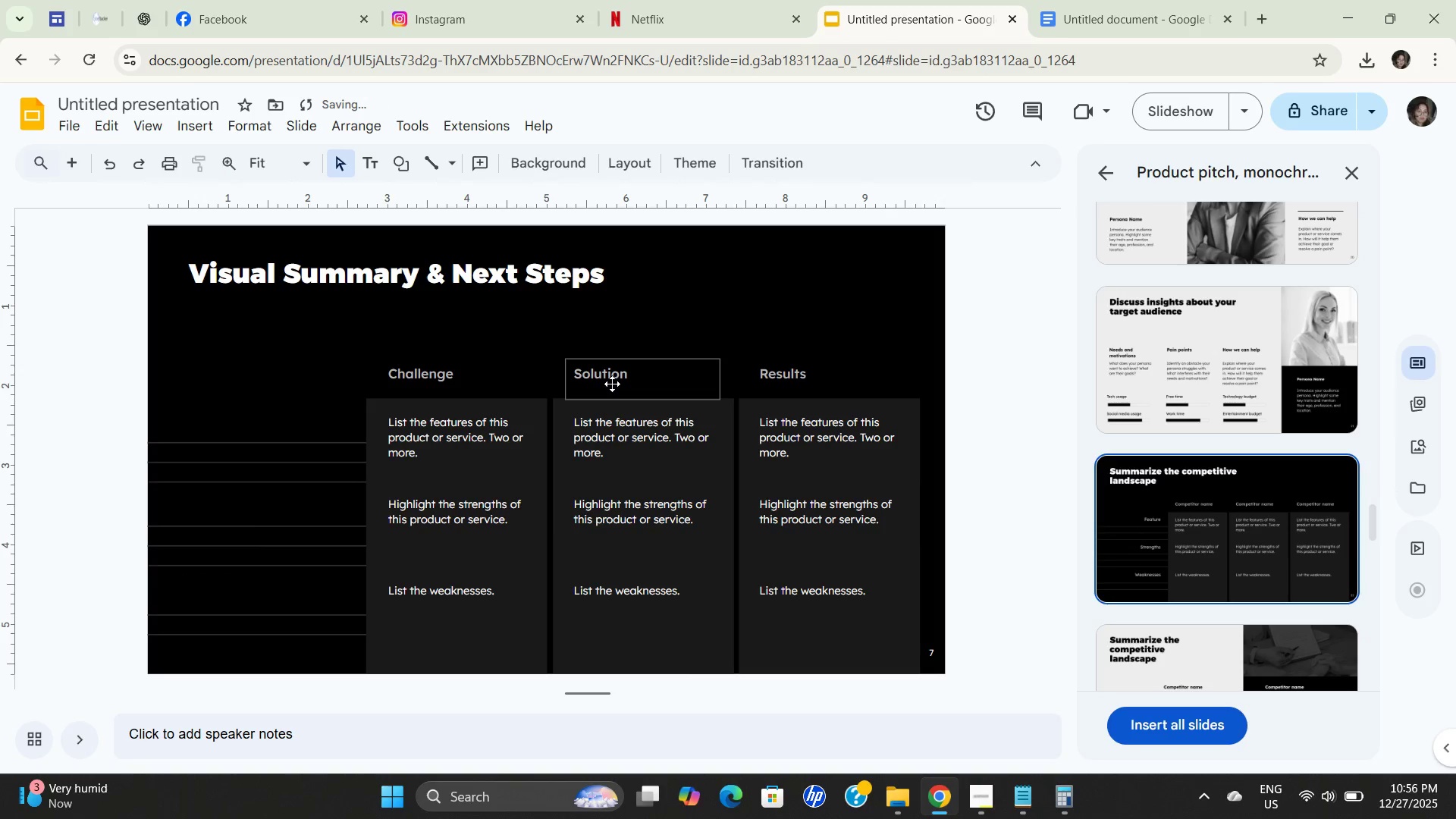 
scroll: coordinate [301, 404], scroll_direction: up, amount: 7.0
 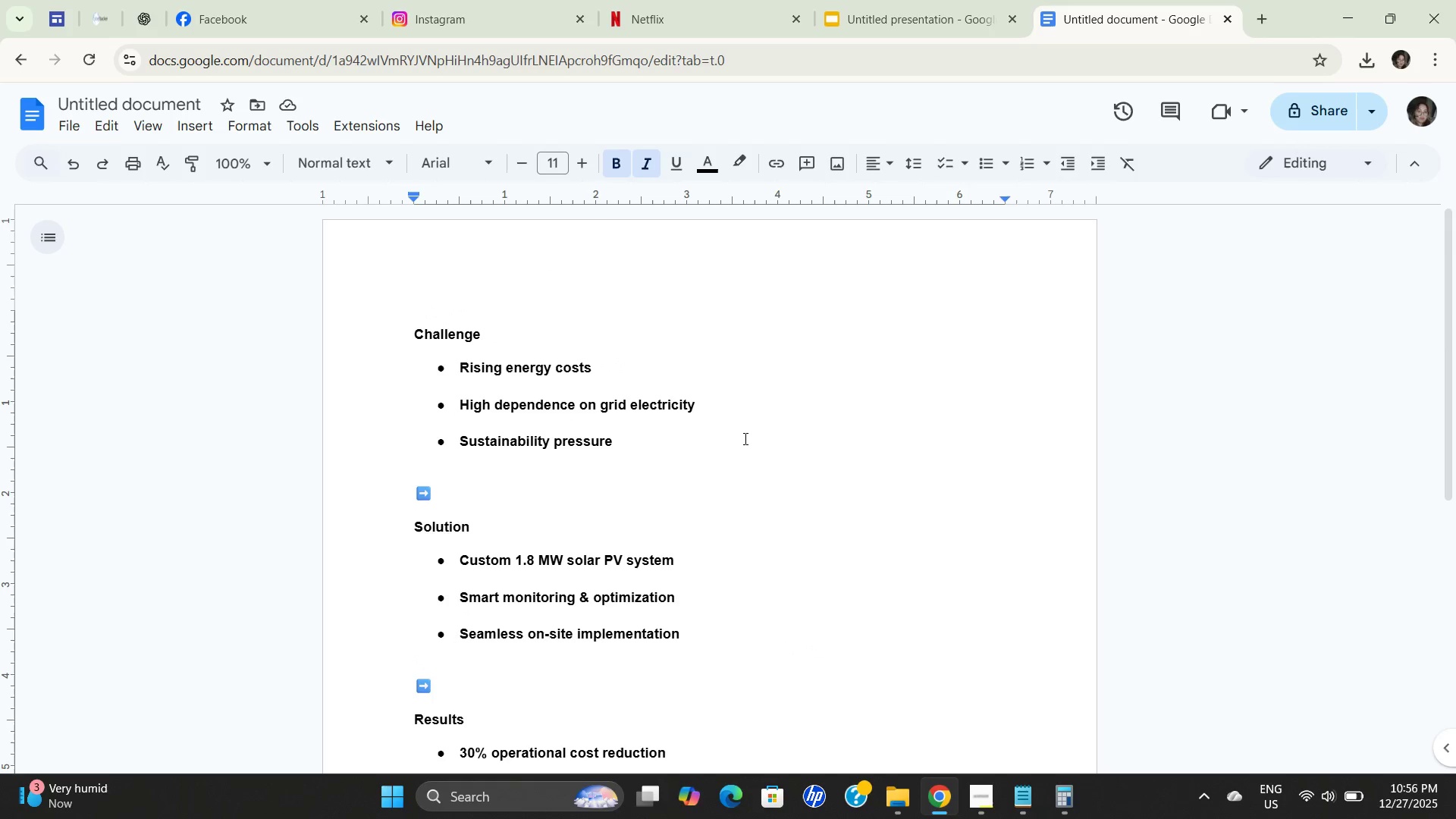 
left_click([494, 444])
 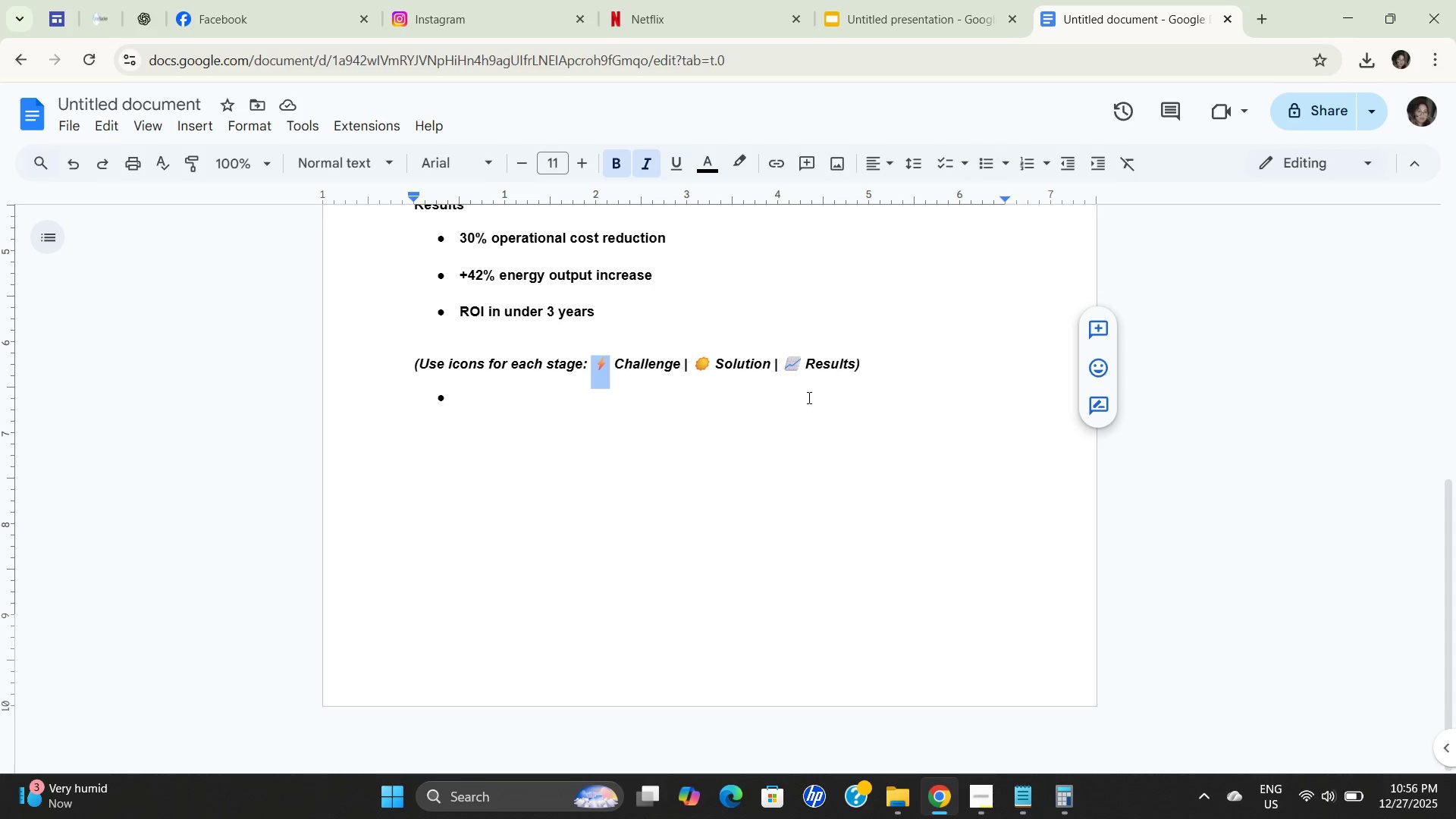 
left_click_drag(start_coordinate=[745, 438], to_coordinate=[737, 437])
 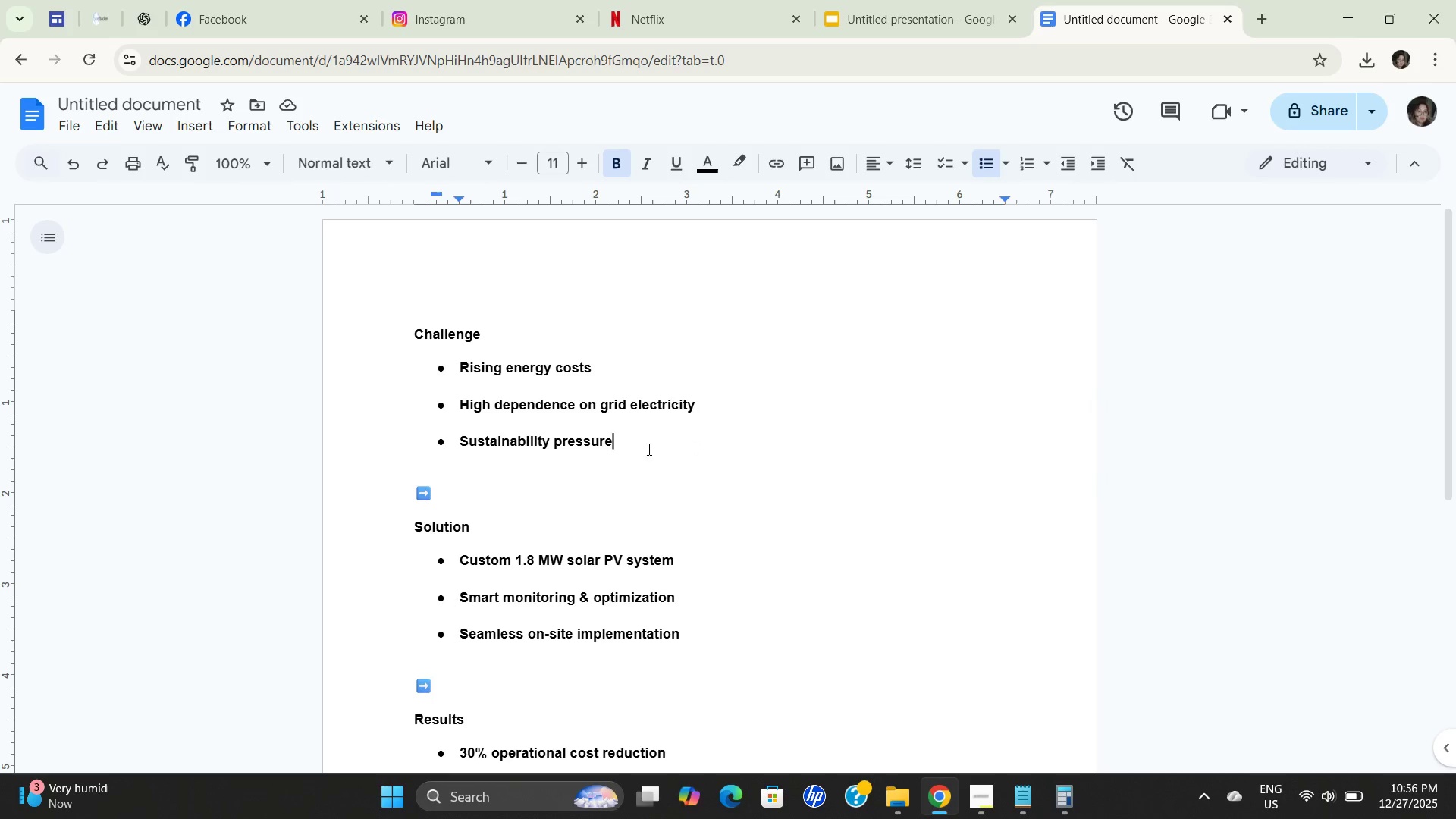 
left_click_drag(start_coordinate=[646, 449], to_coordinate=[427, 366])
 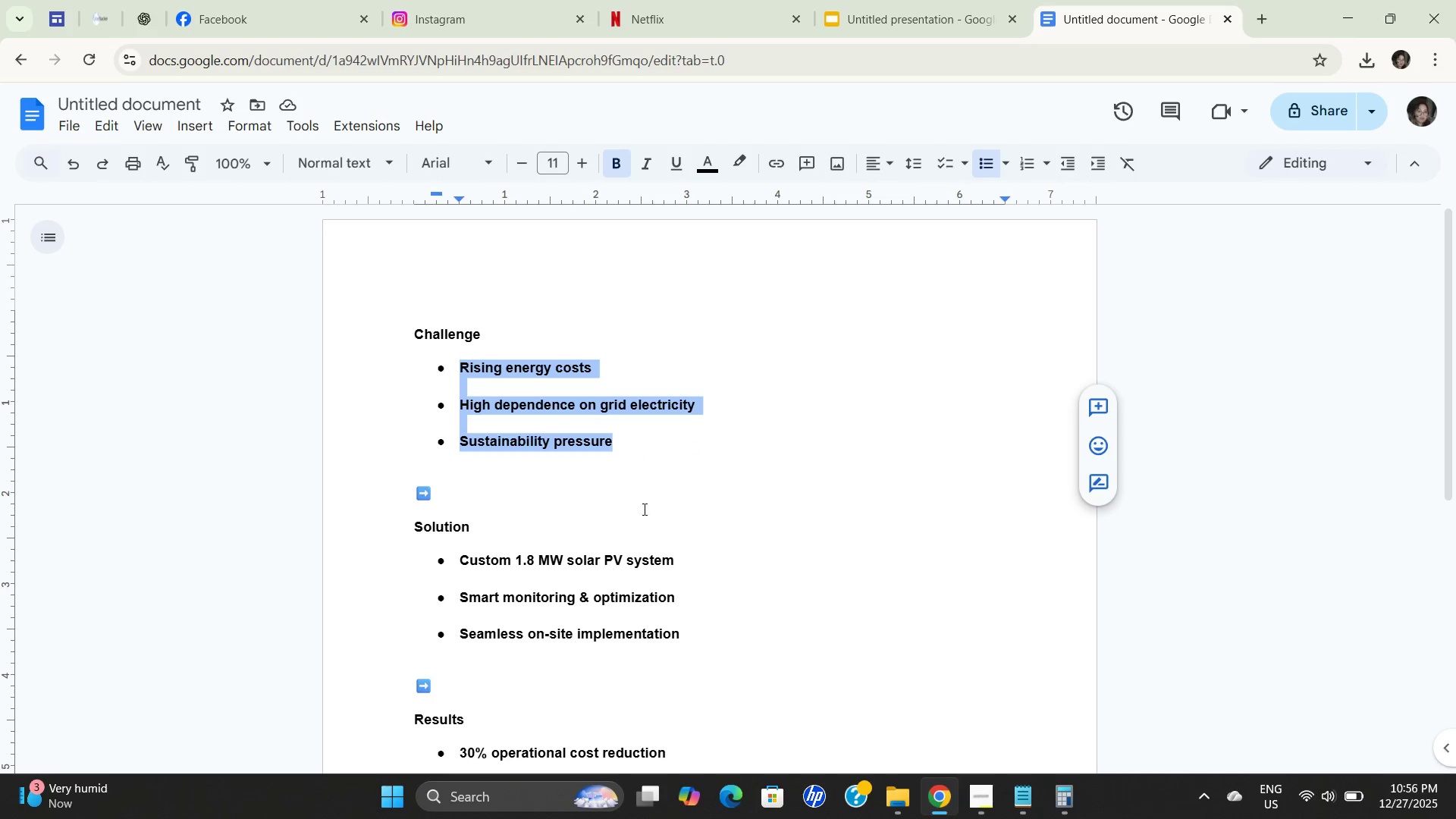 
key(Control+C)
 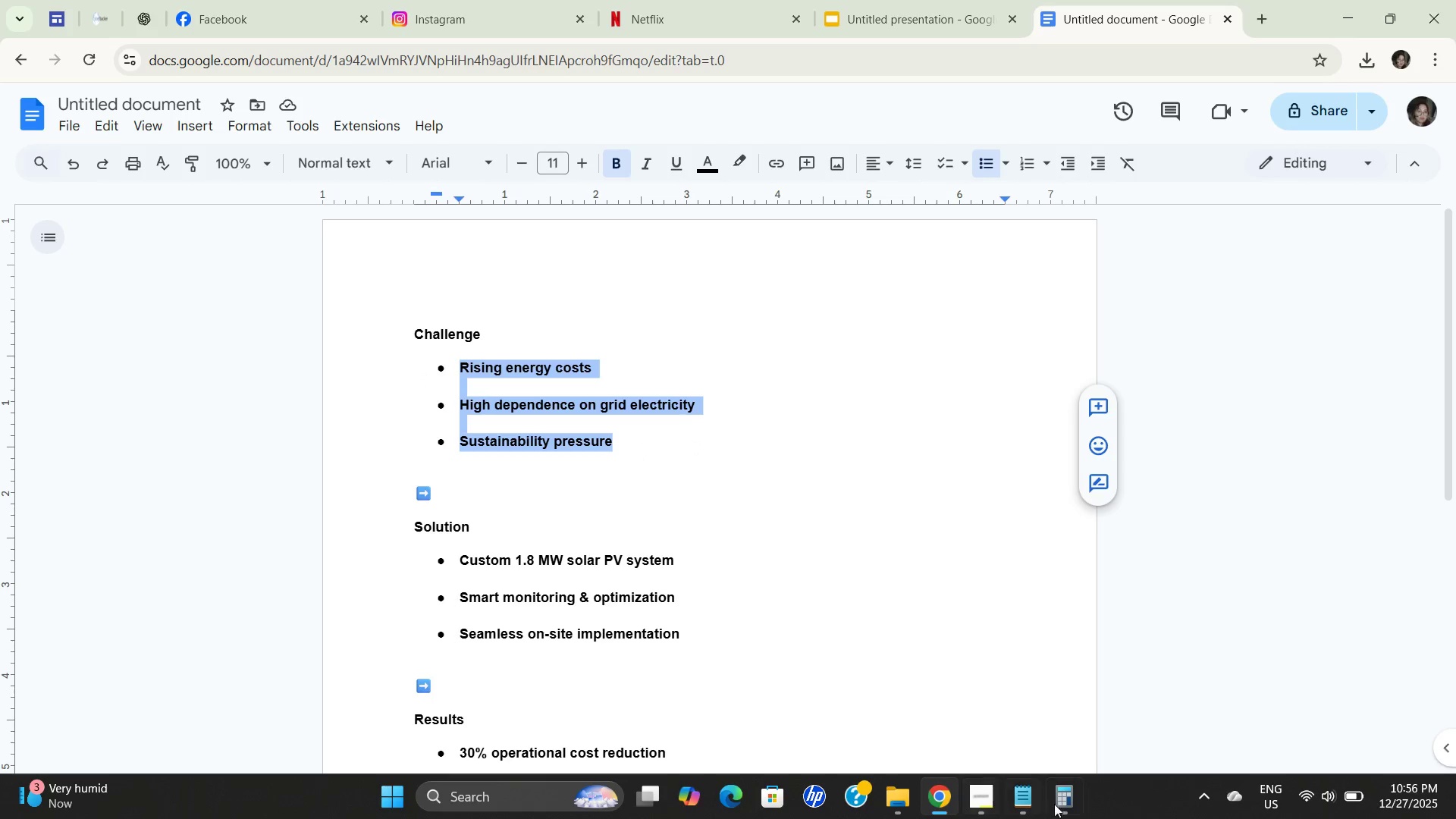 
key(Control+C)
 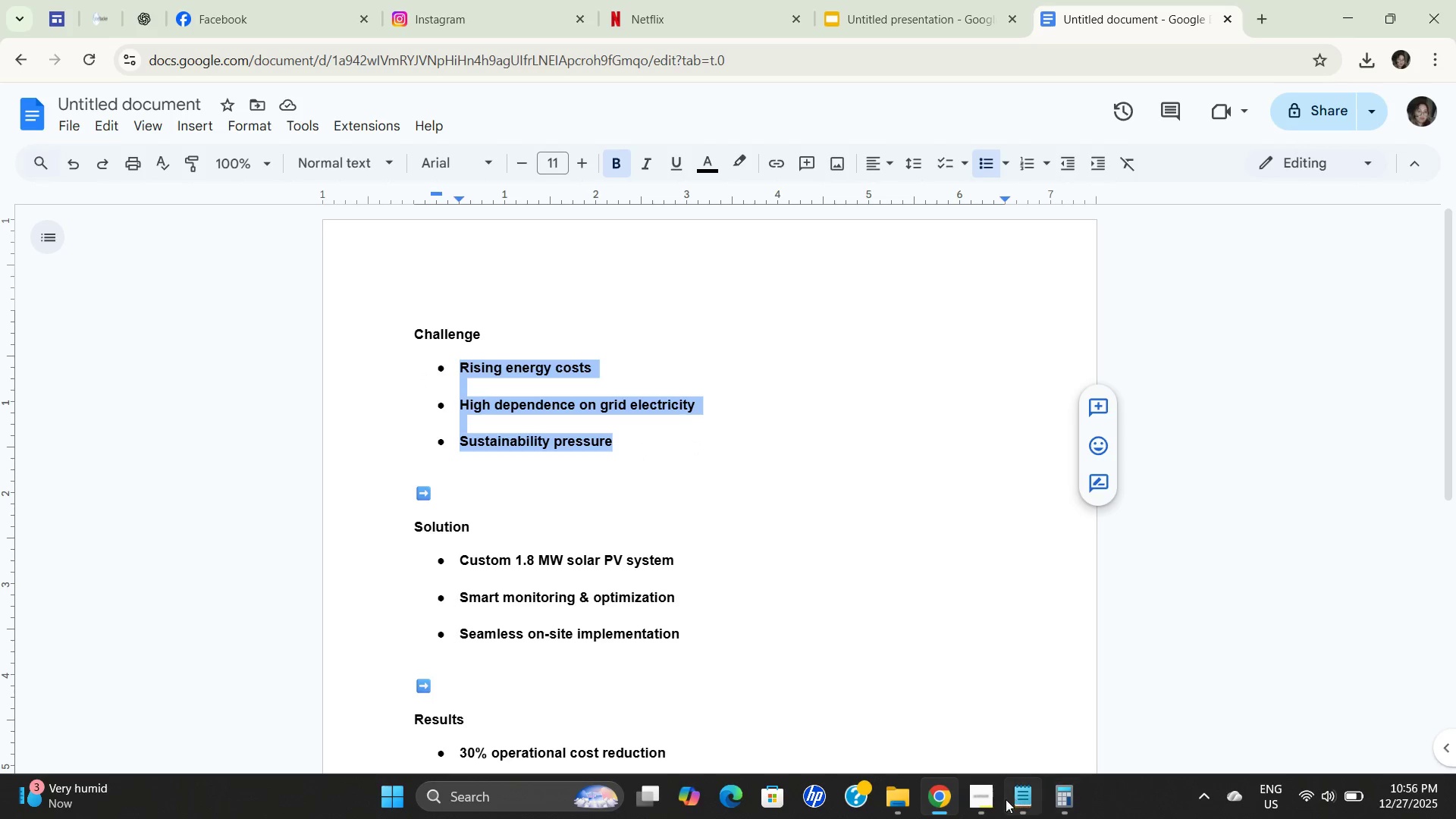 
key(Control+C)
 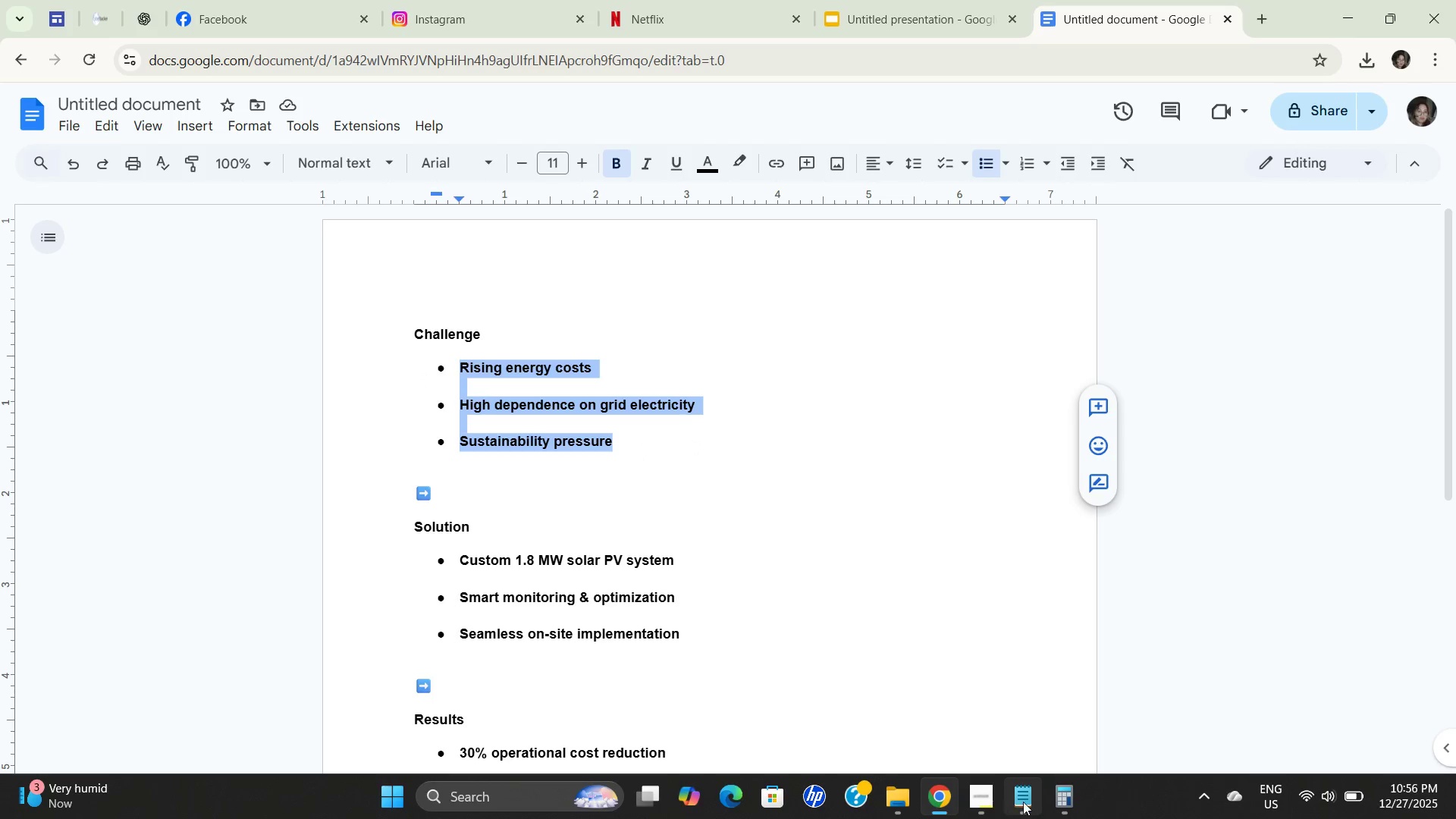 
key(Control+C)
 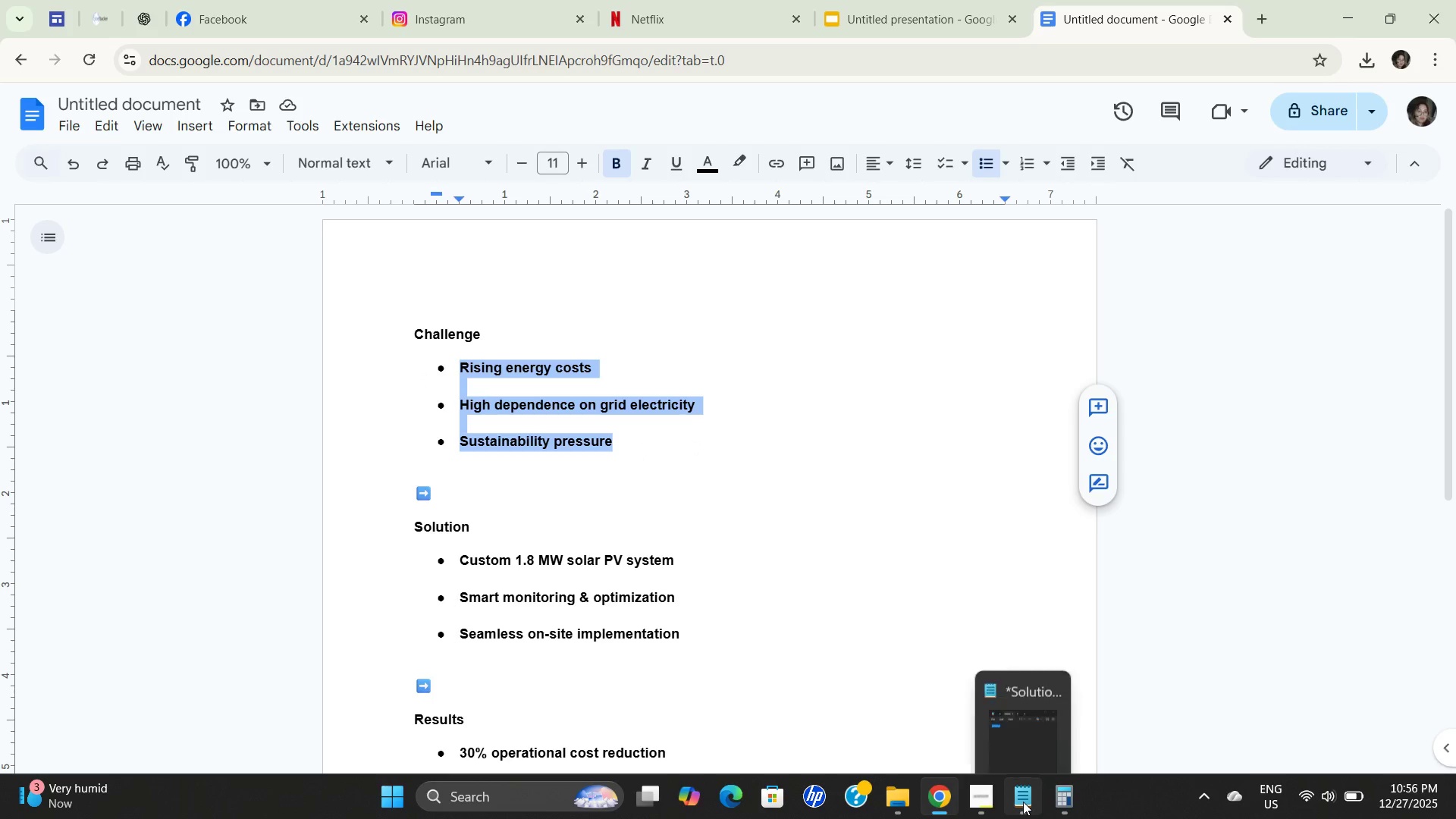 
left_click([1023, 802])
 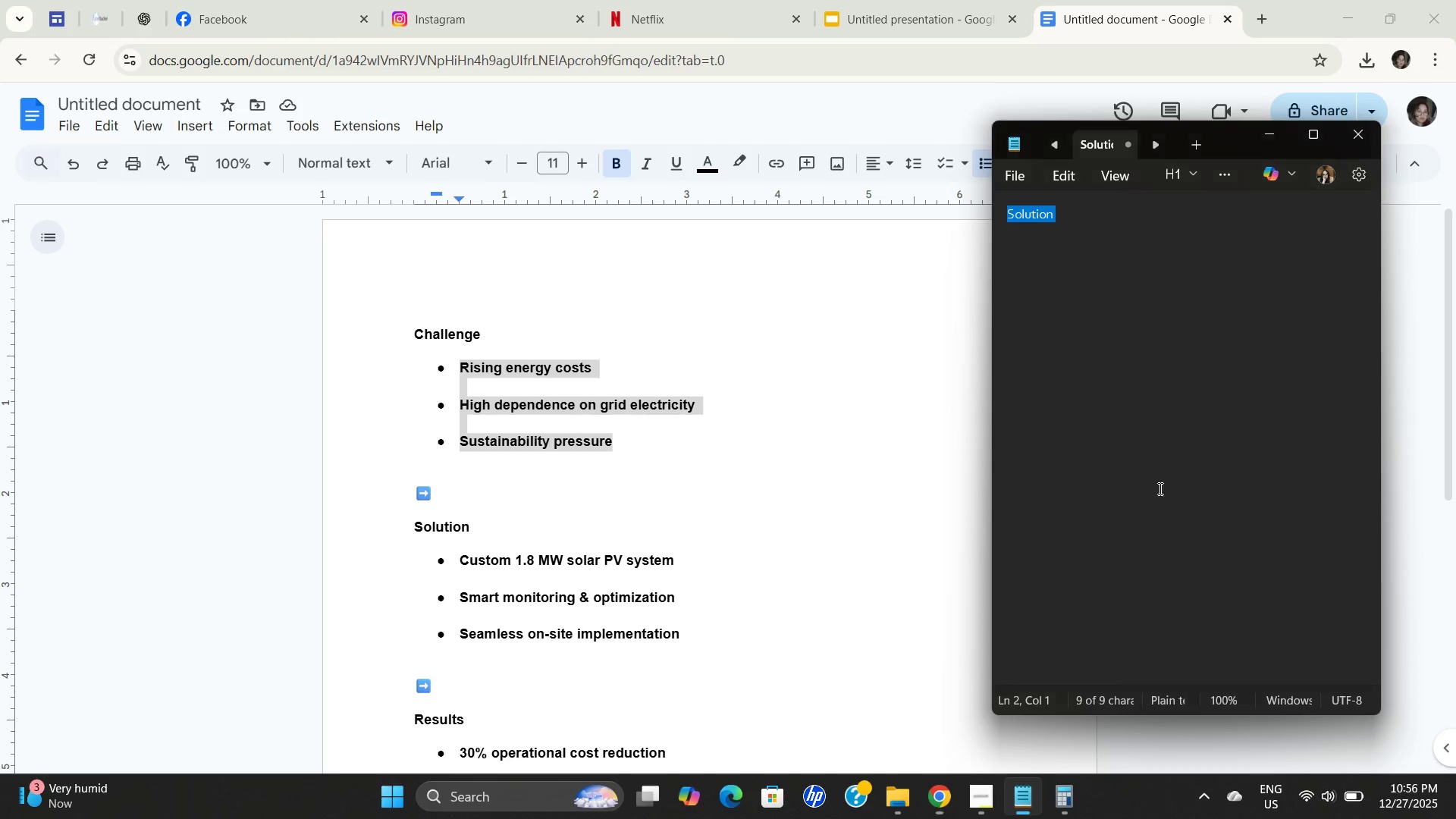 
key(Control+ControlLeft)
 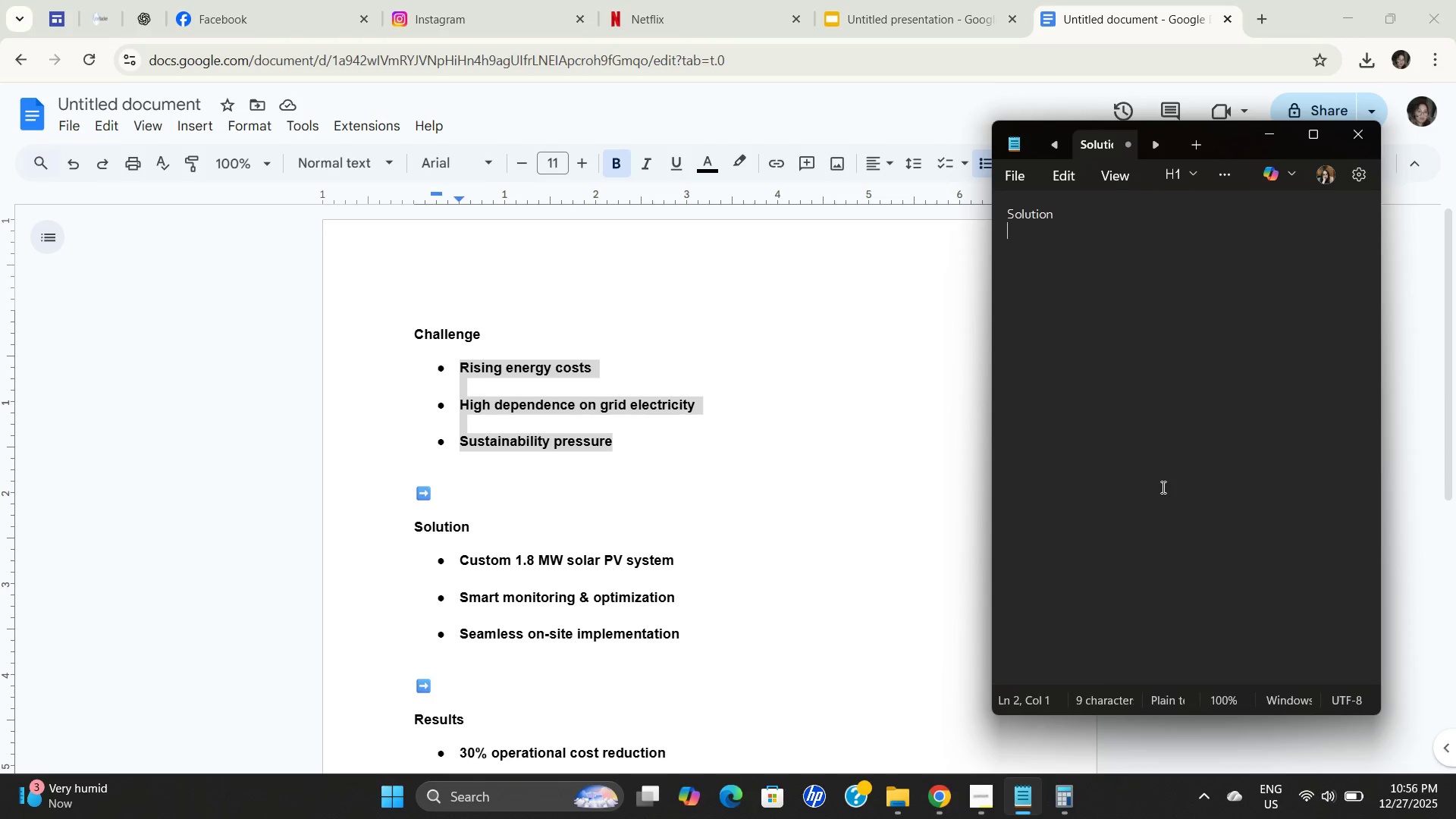 
key(Control+A)
 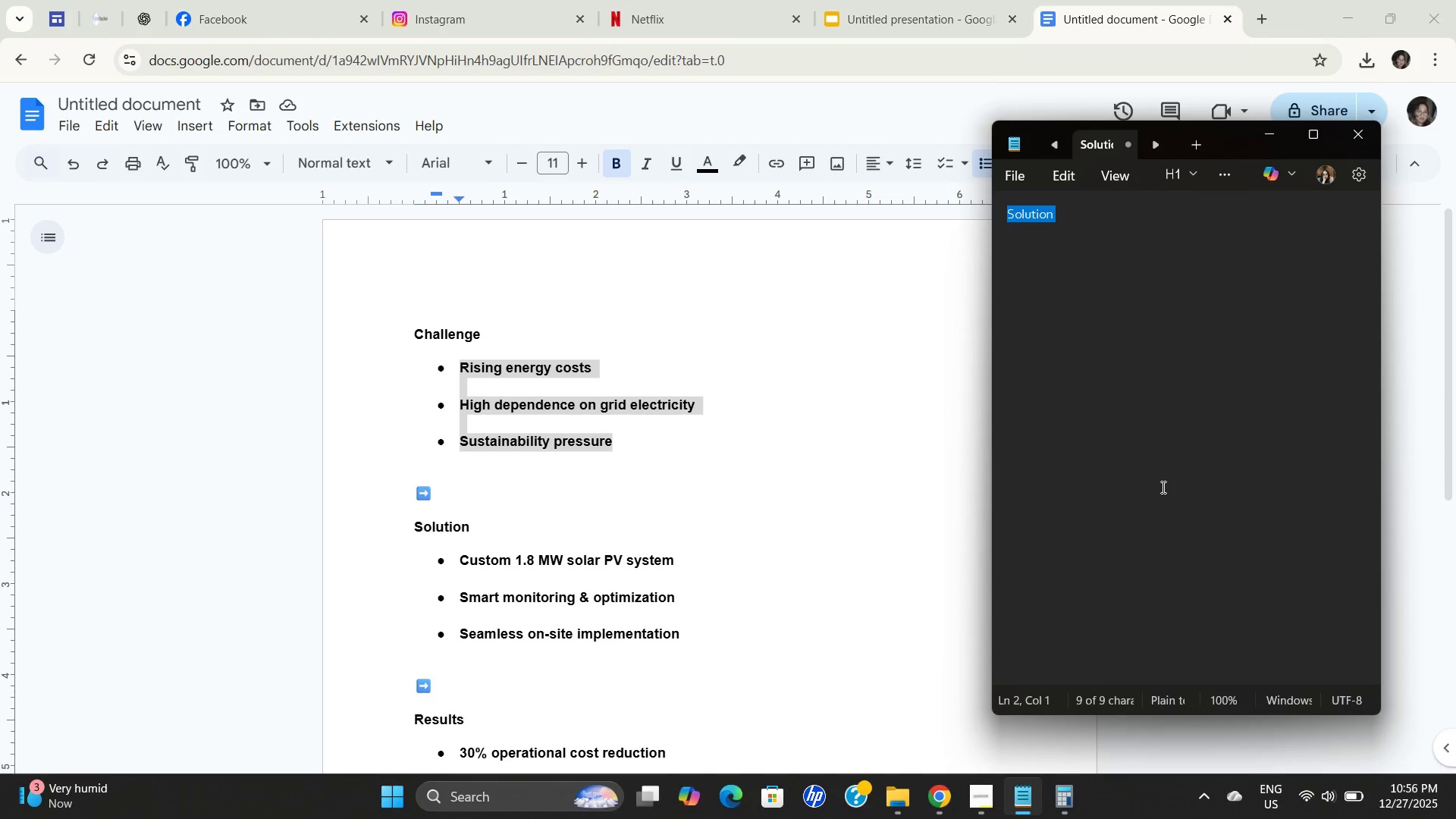 
key(Control+ControlLeft)
 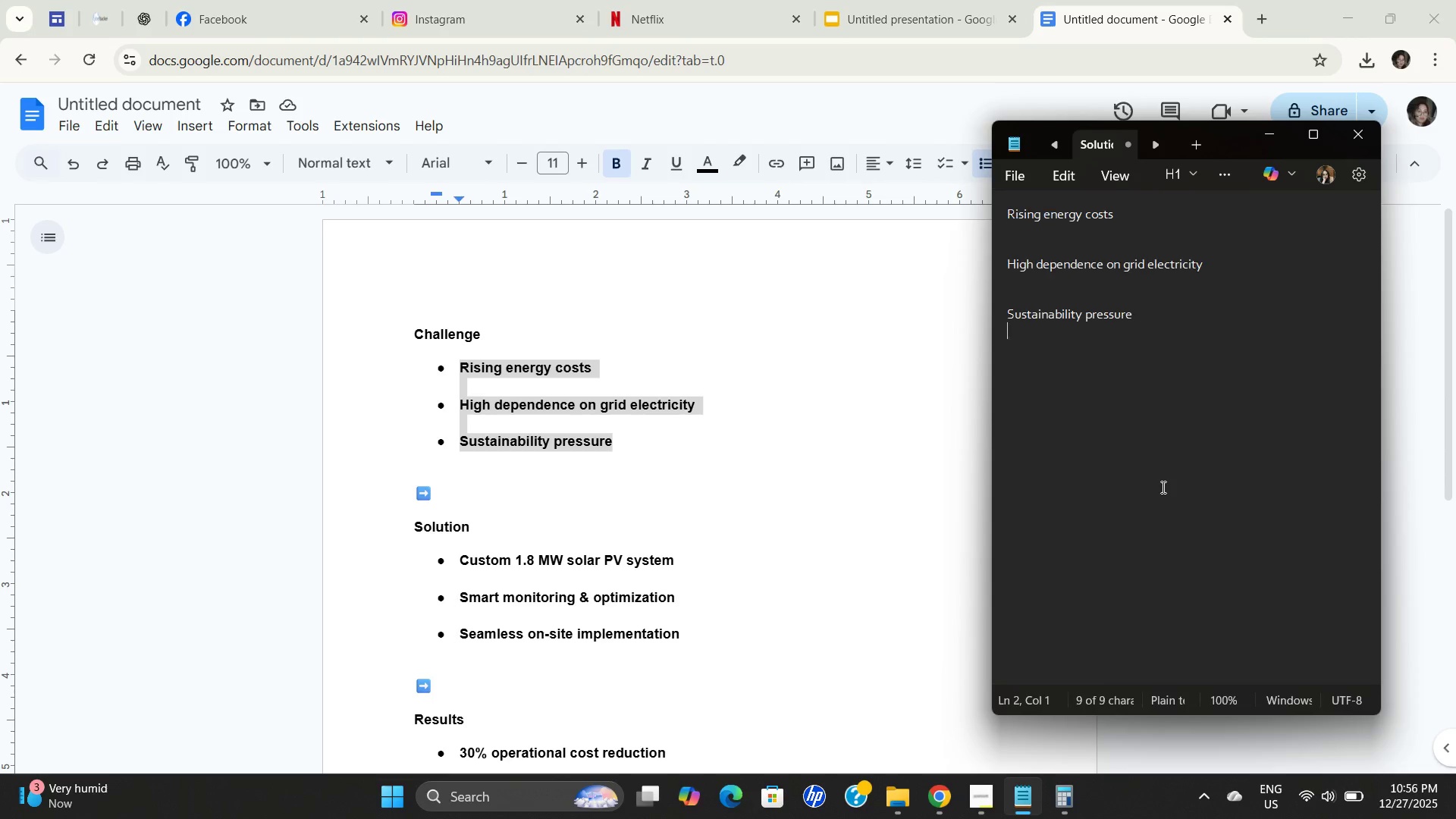 
key(Control+V)
 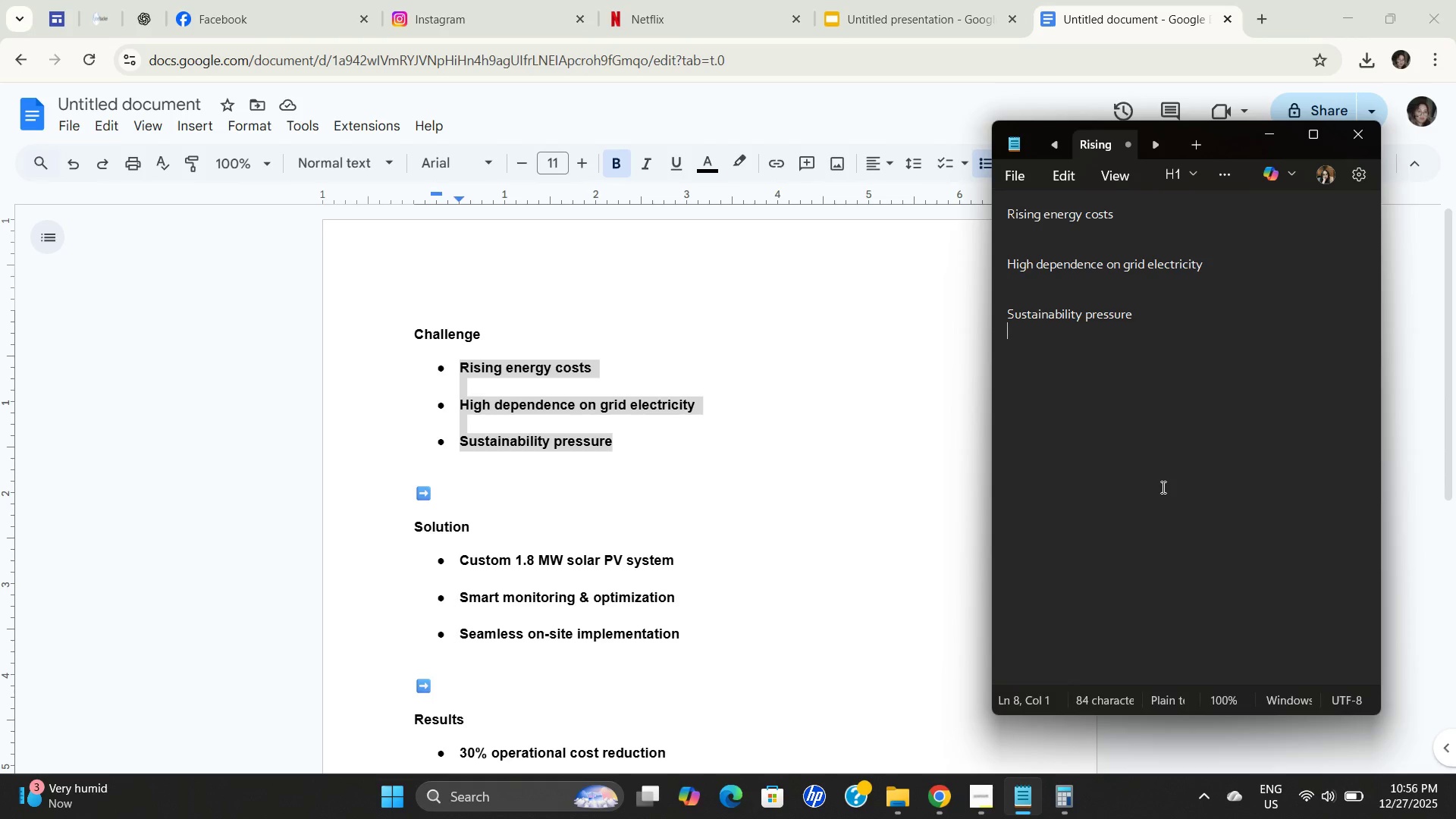 
hold_key(key=ControlLeft, duration=0.44)
 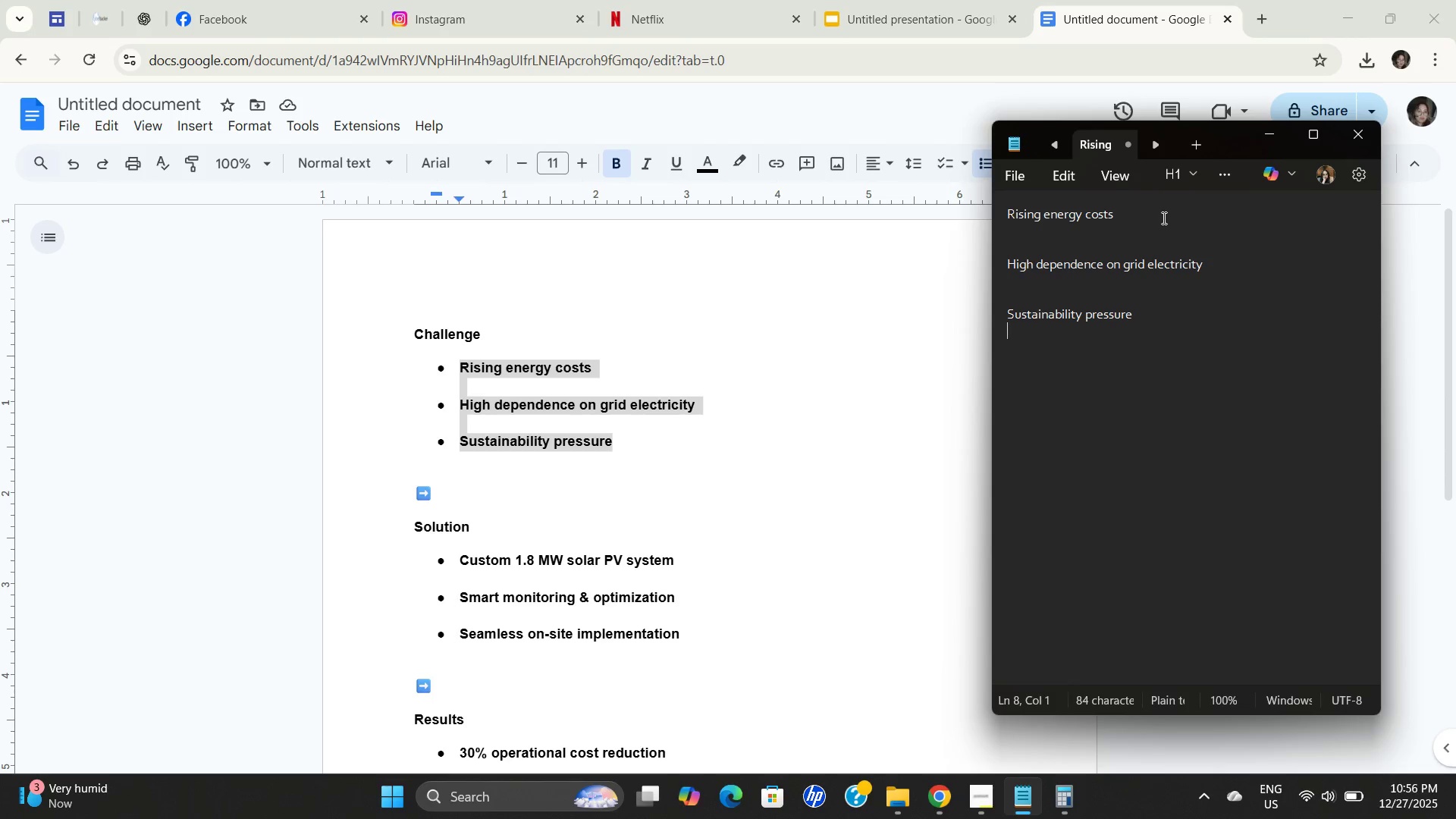 
left_click_drag(start_coordinate=[1163, 218], to_coordinate=[904, 217])
 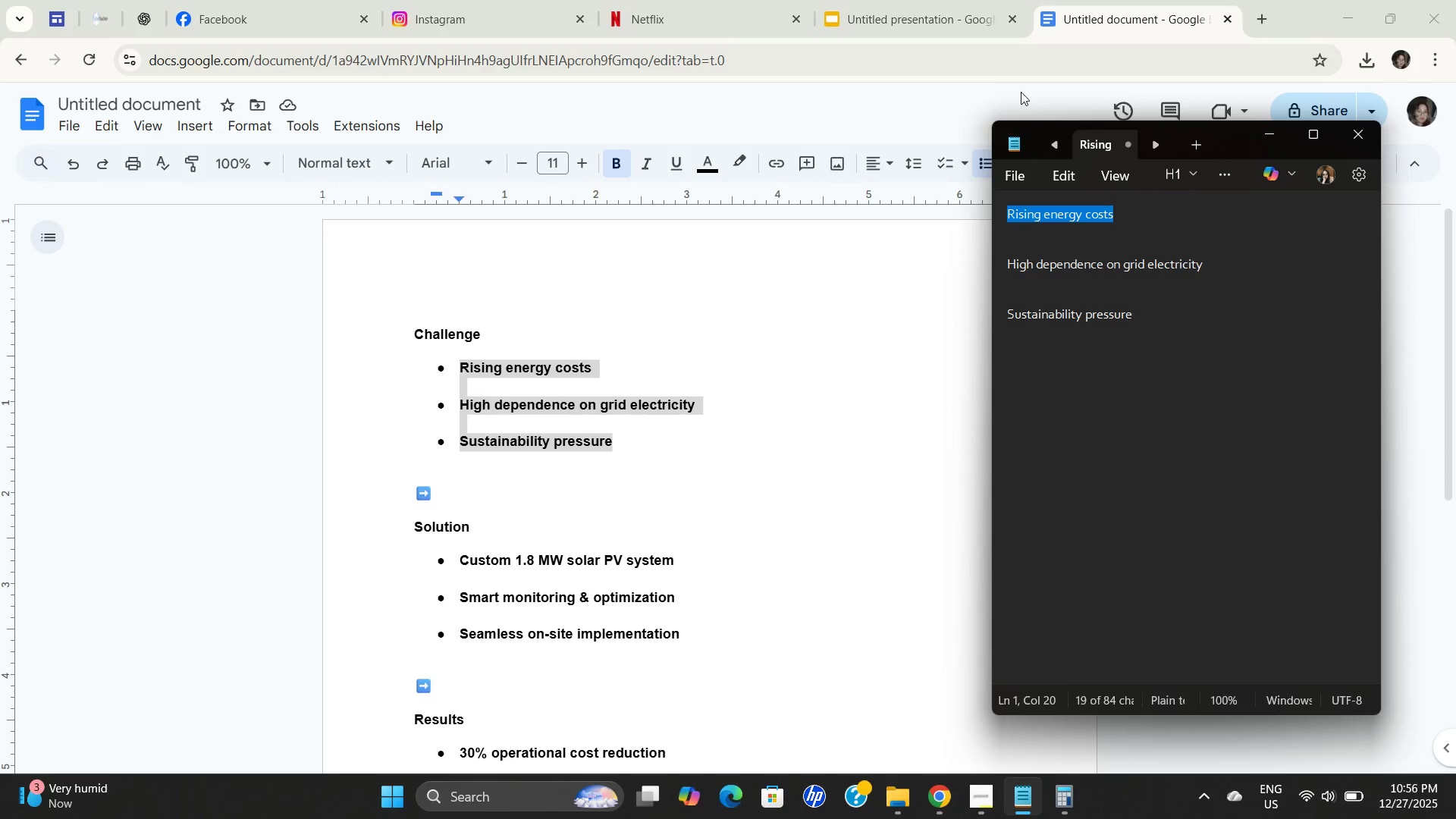 
key(Control+C)
 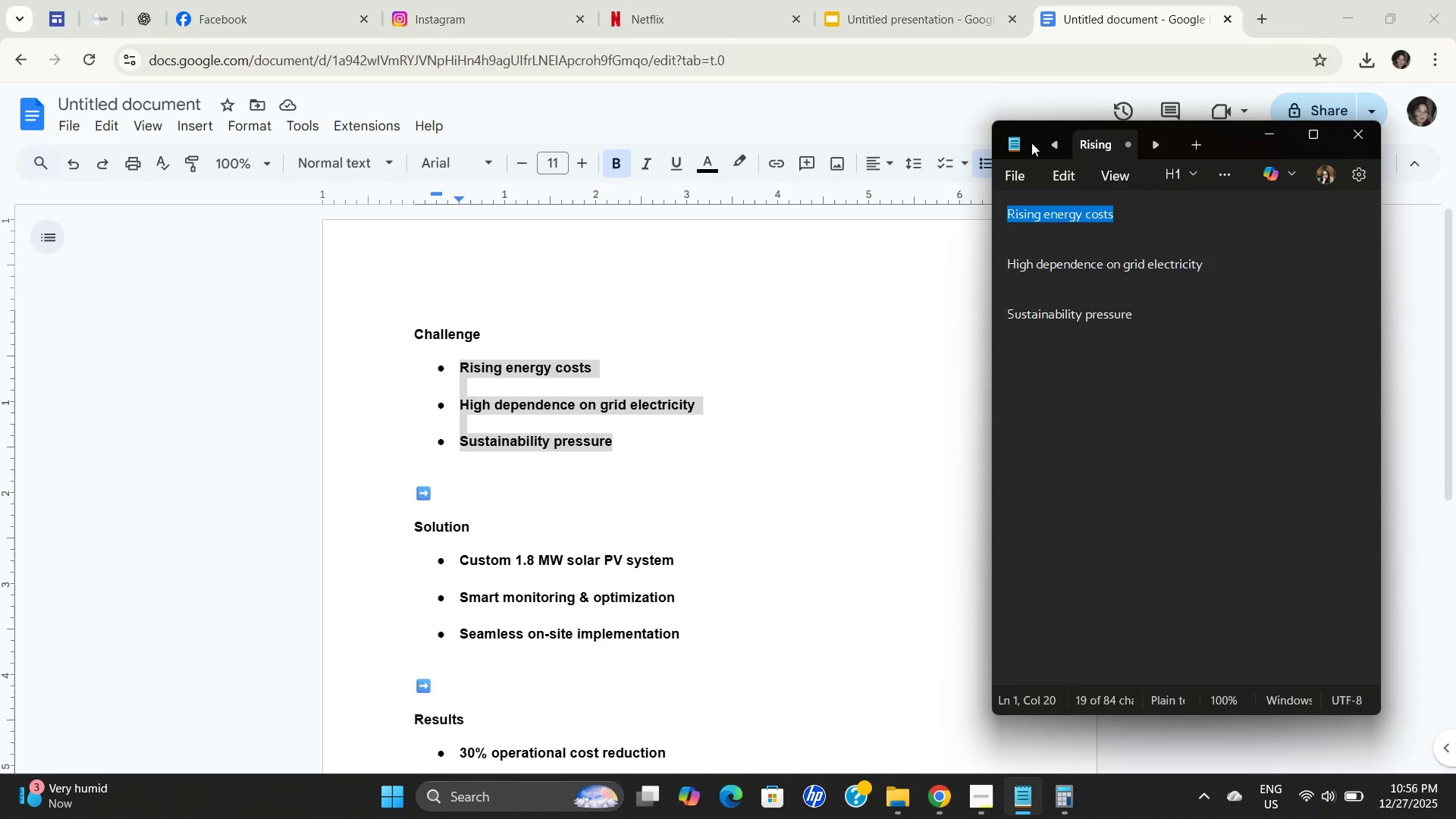 
key(Control+C)
 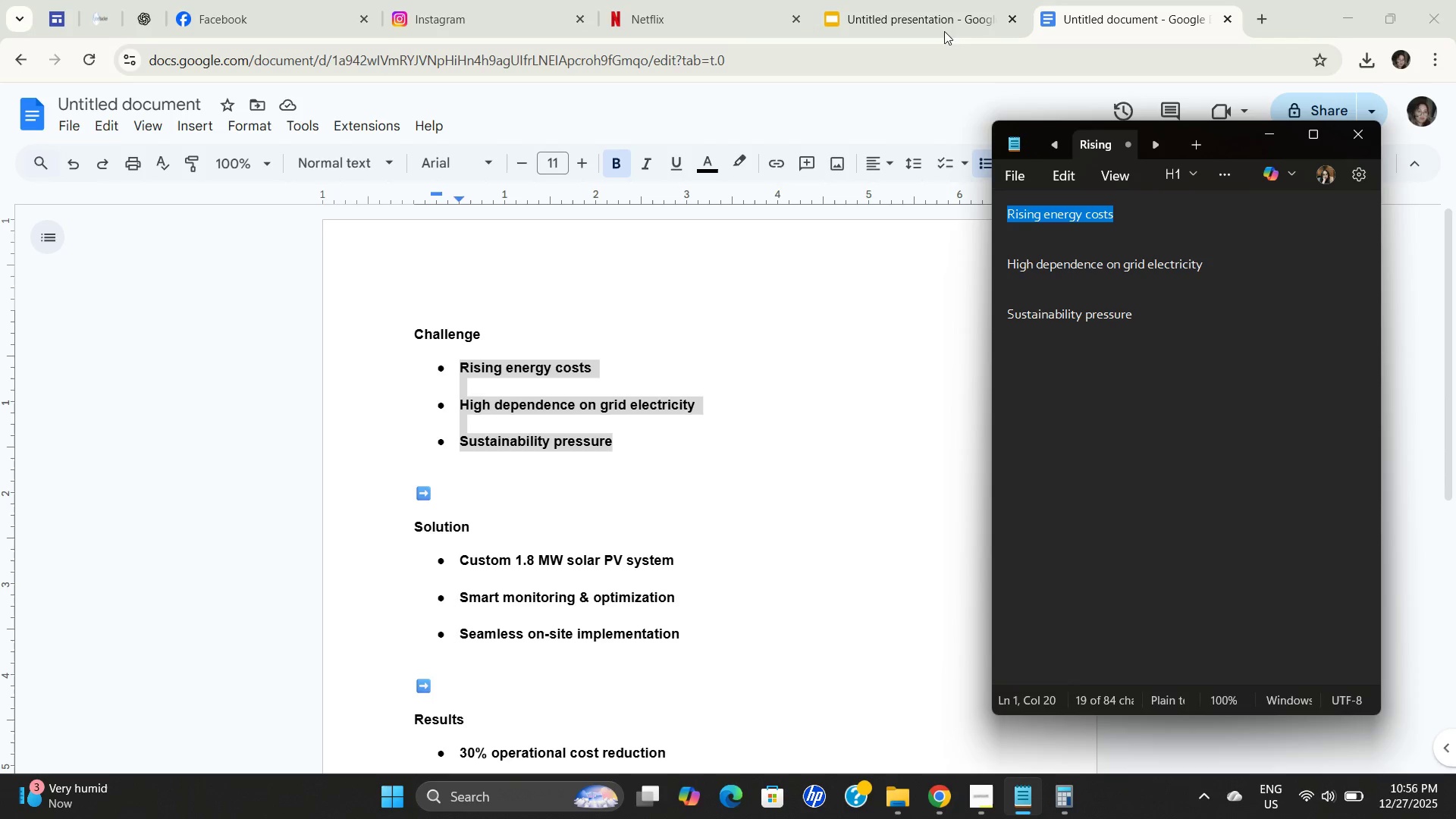 
key(Control+C)
 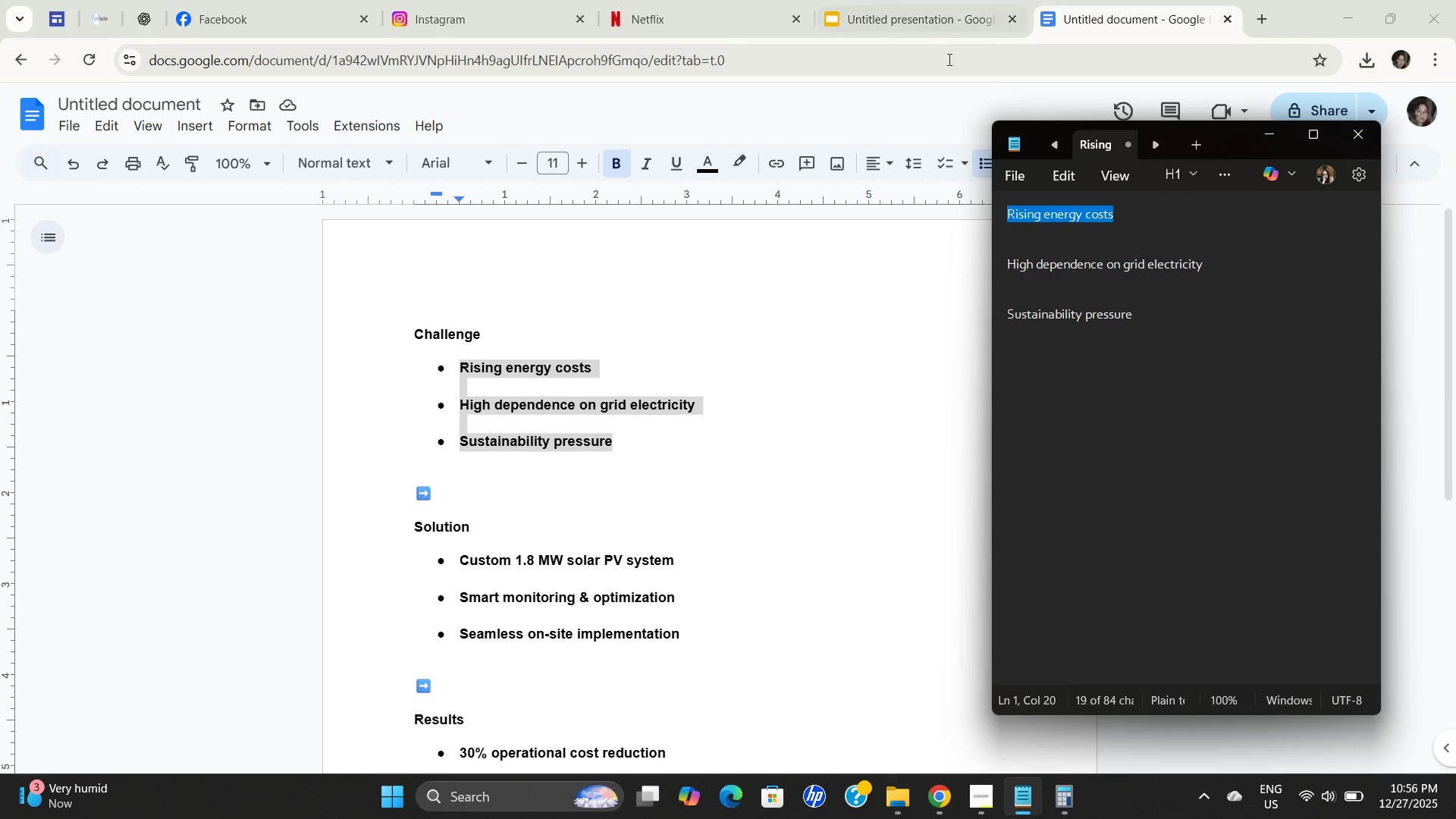 
key(Control+C)
 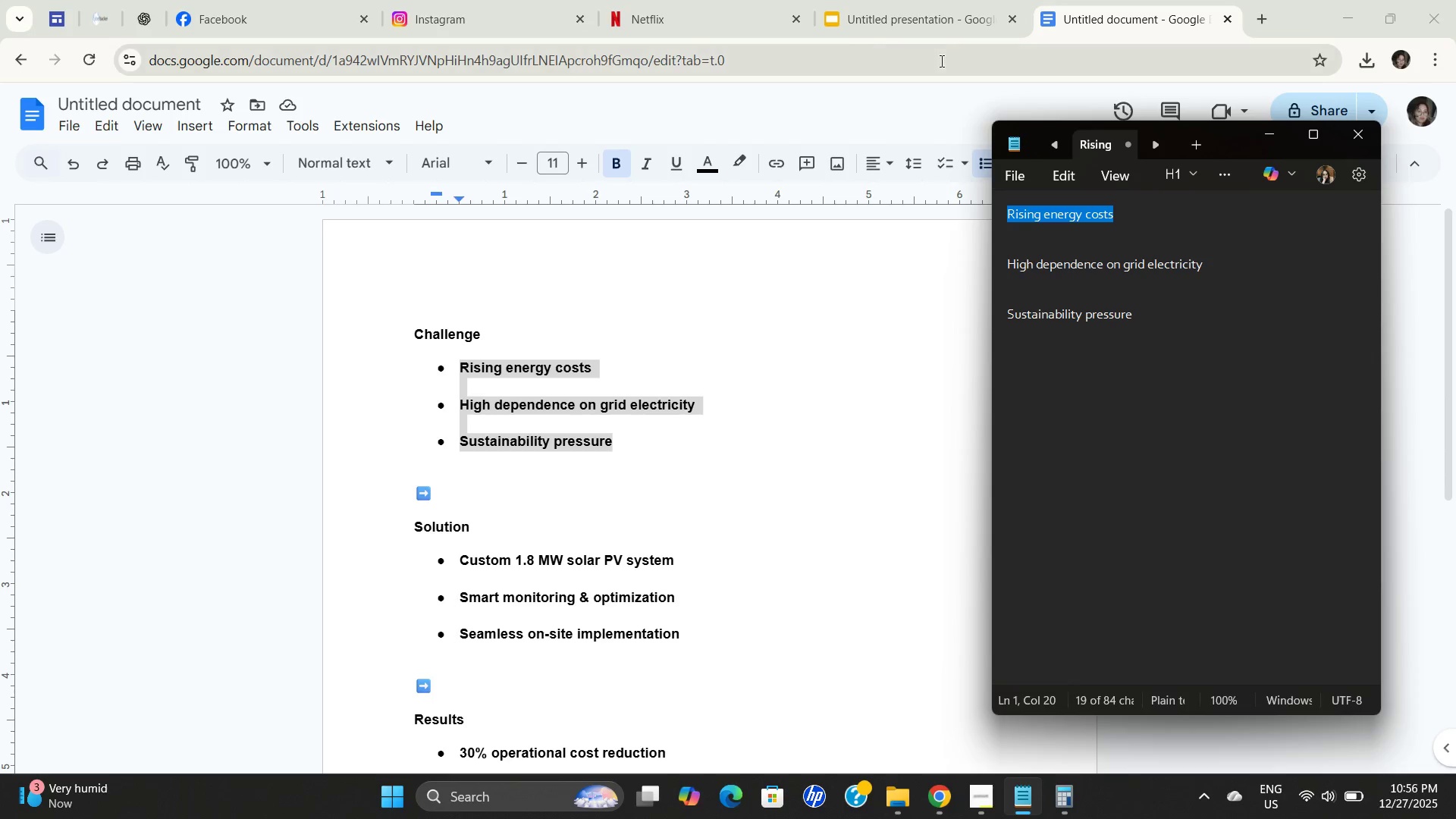 
key(Control+C)
 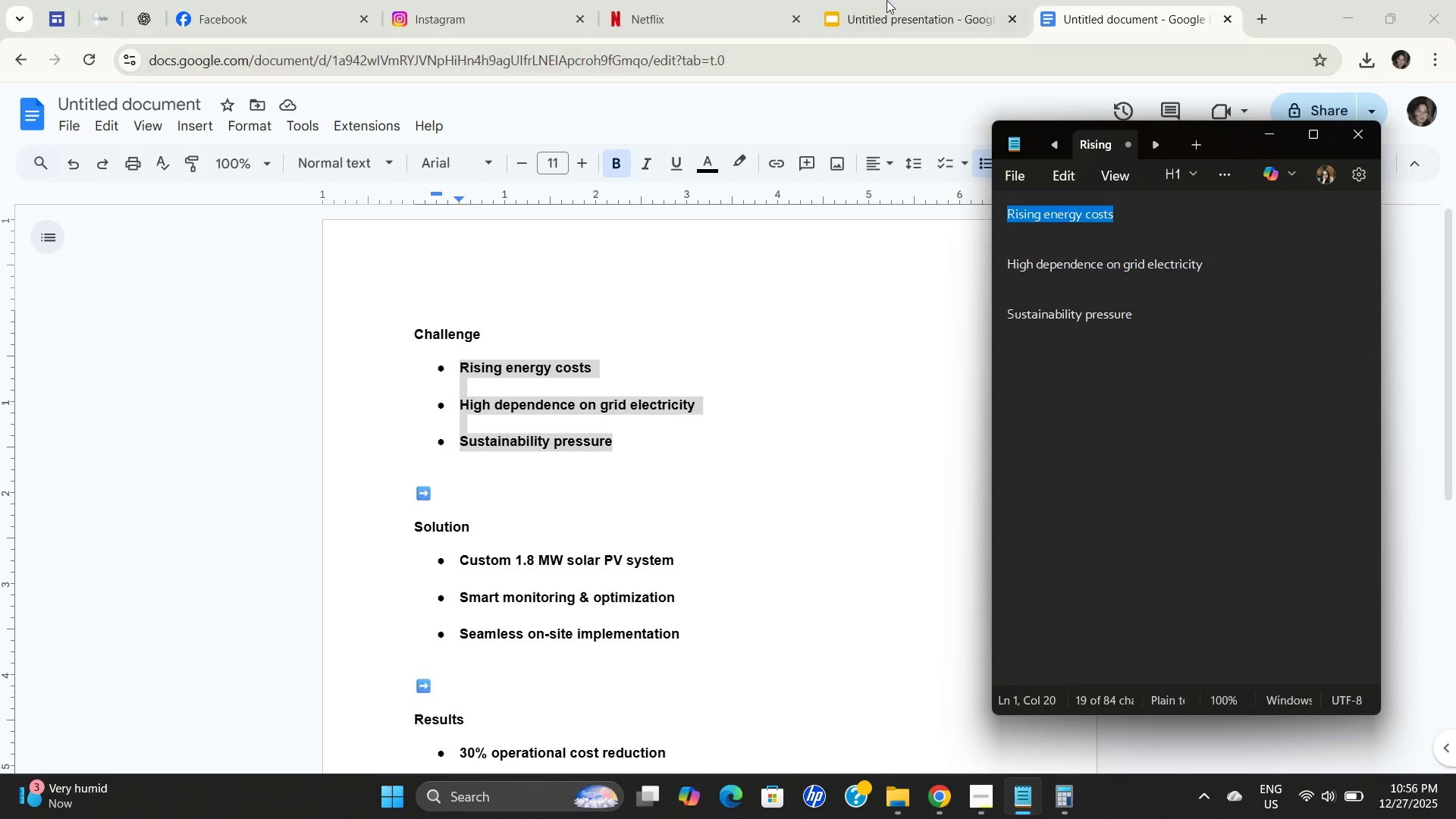 
key(Control+C)
 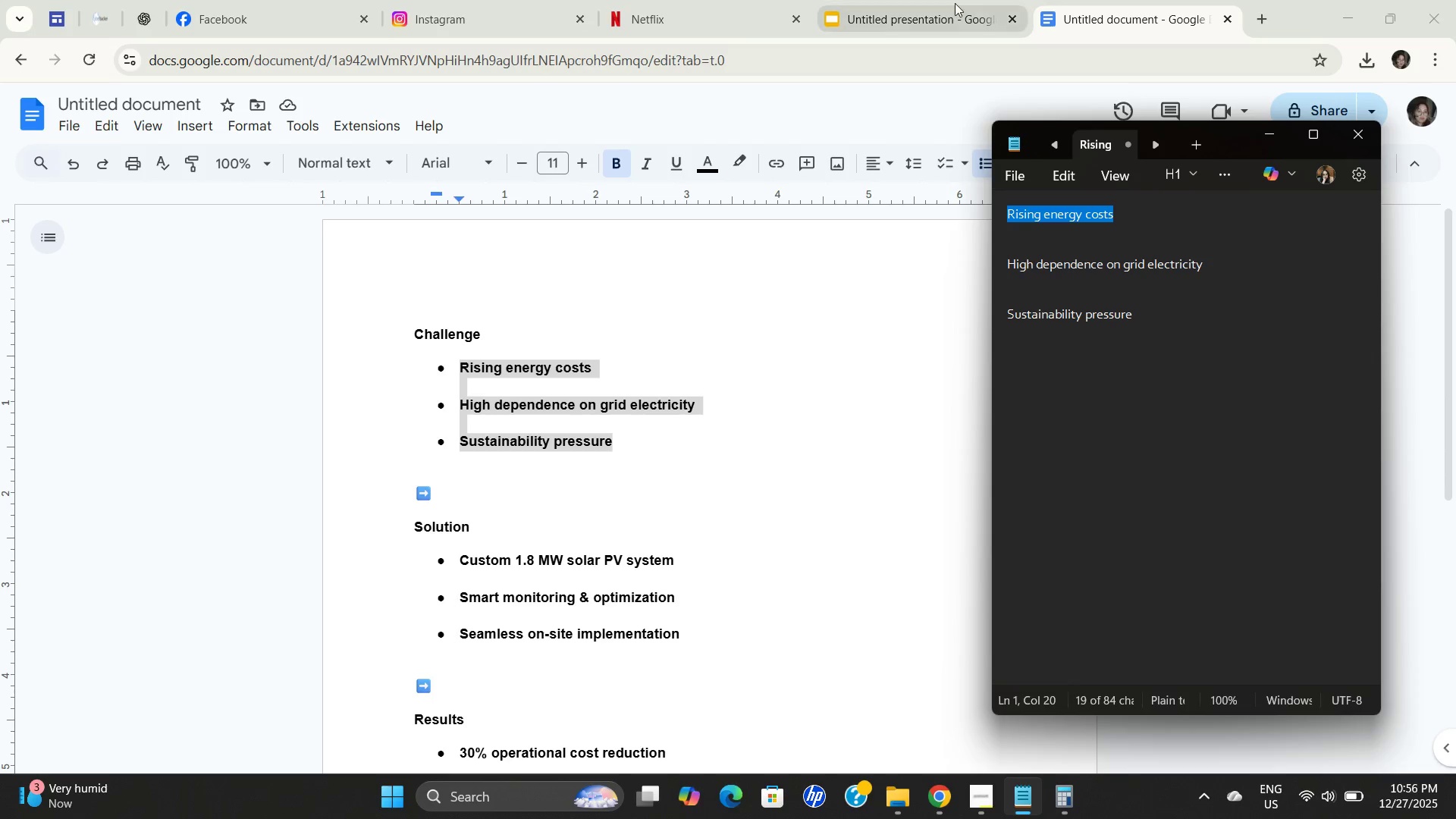 
key(Control+C)
 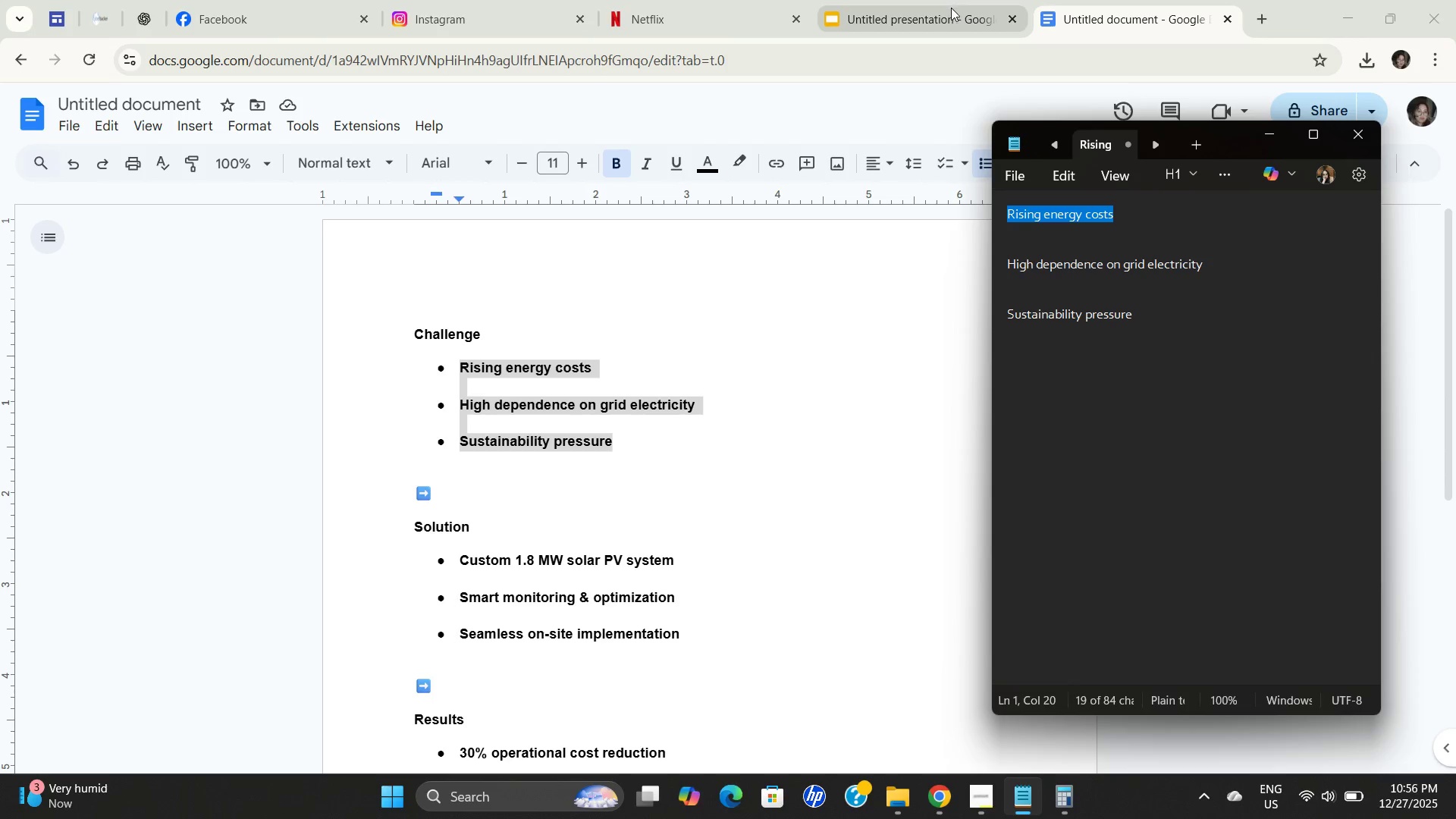 
key(Control+C)
 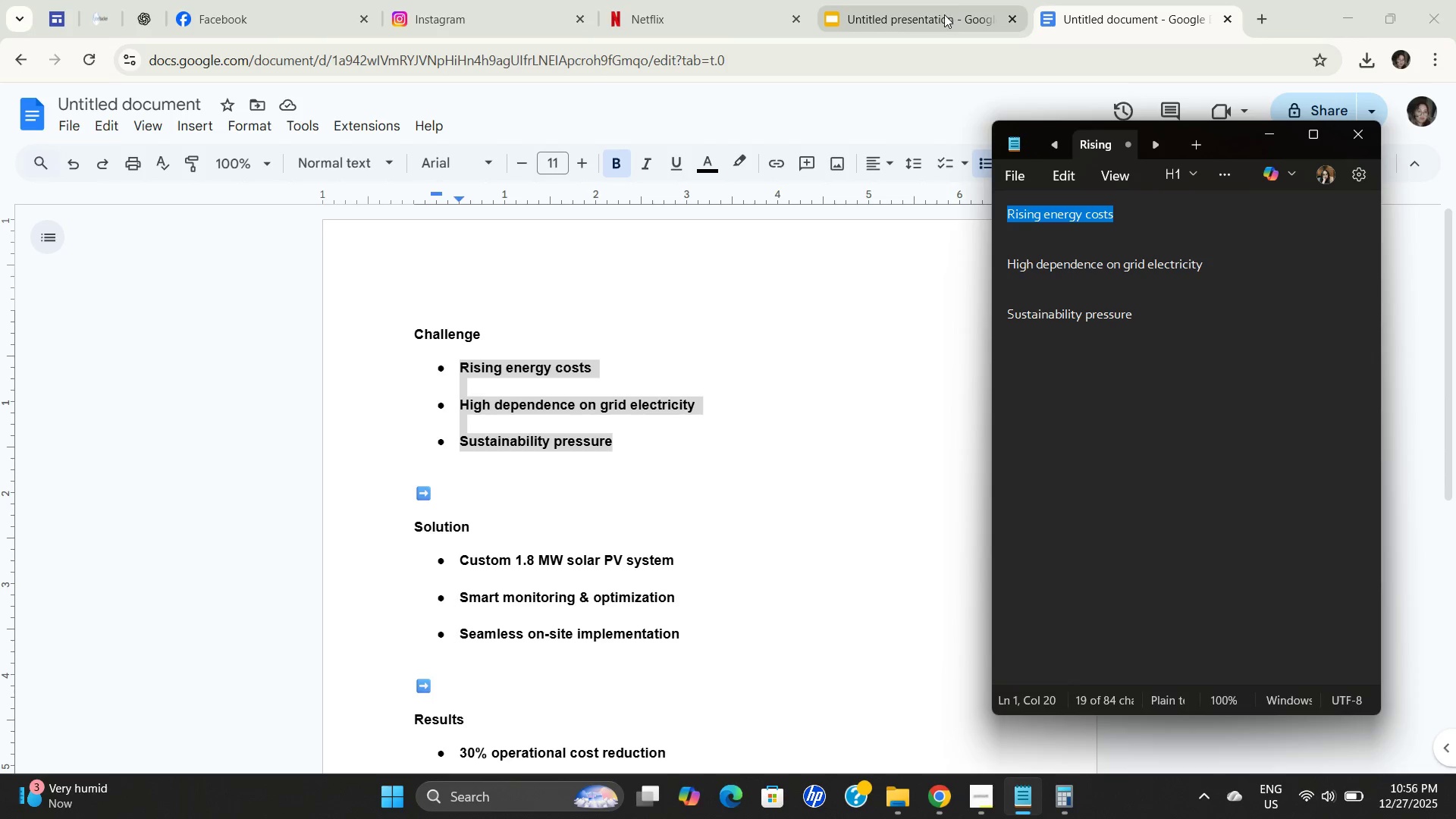 
key(Control+C)
 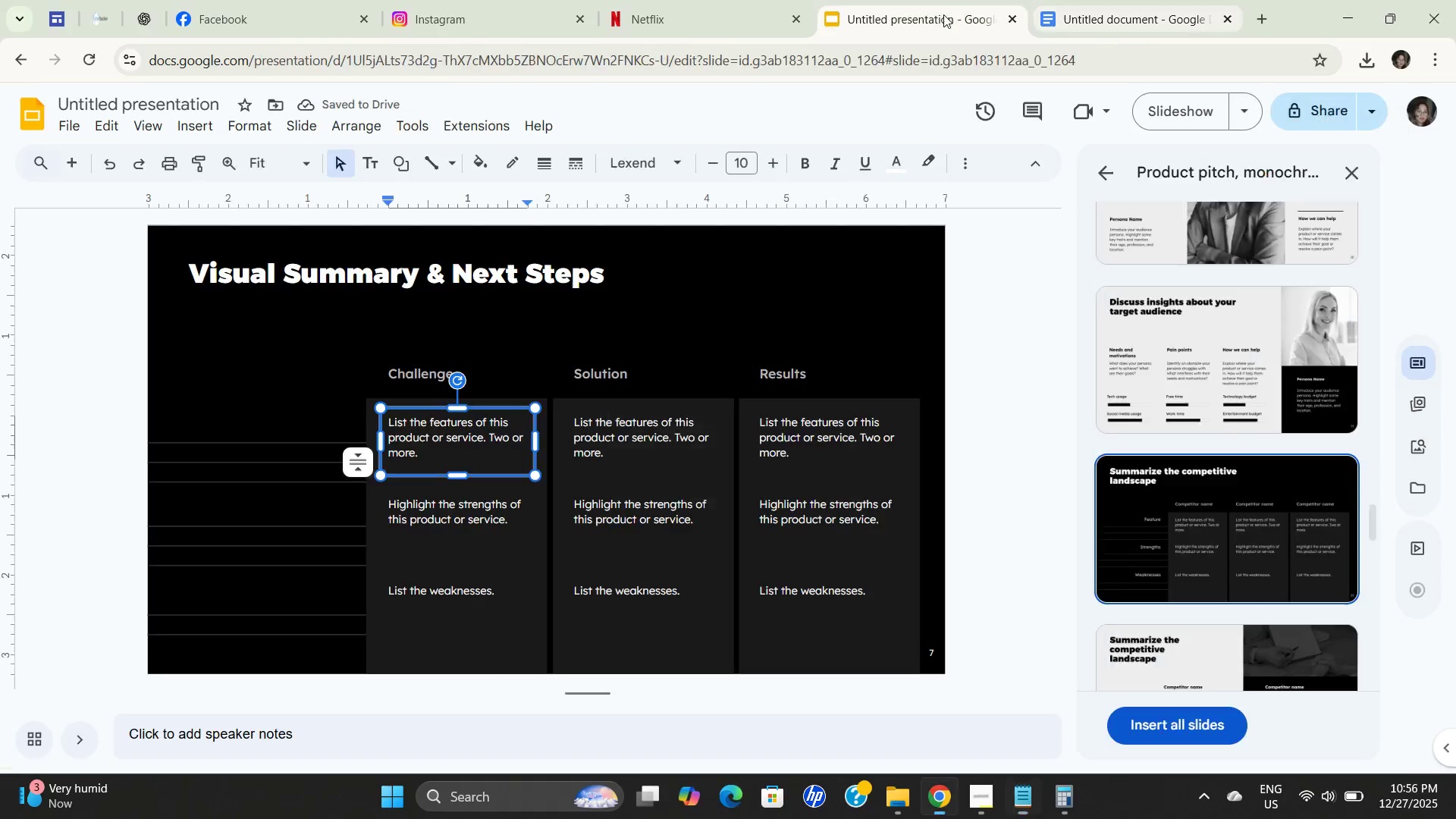 
left_click([943, 14])
 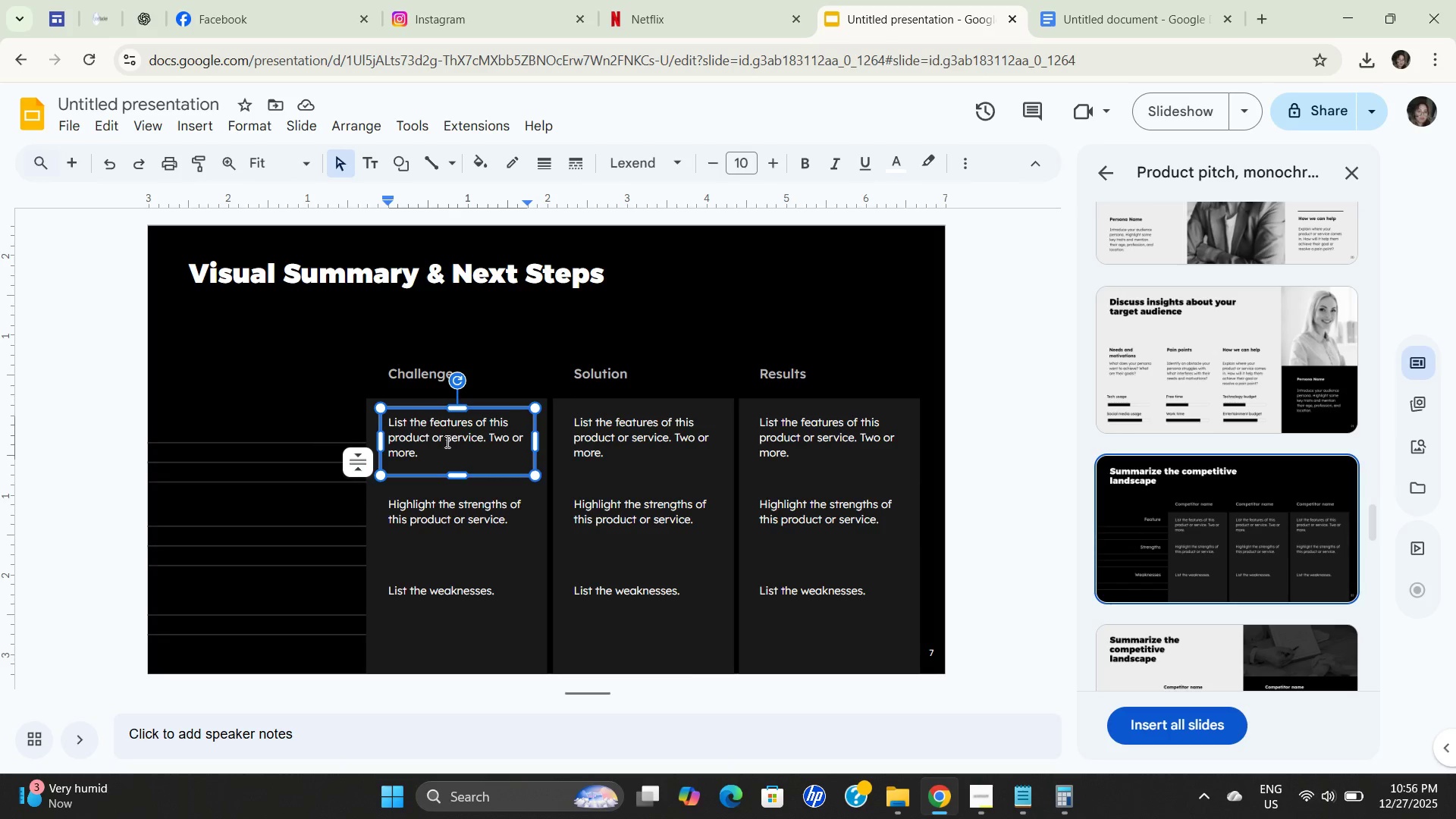 
double_click([447, 441])
 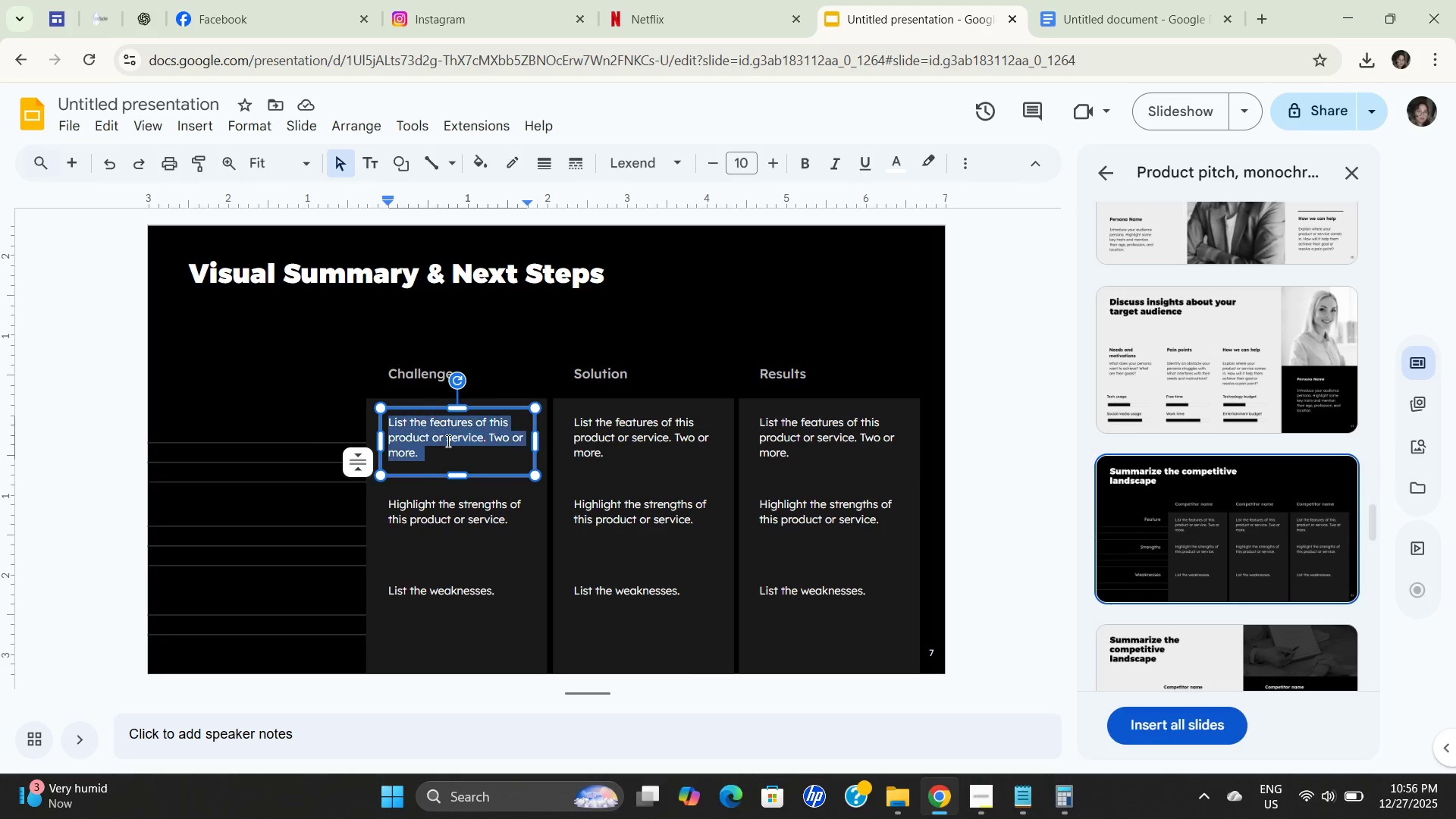 
triple_click([447, 441])
 